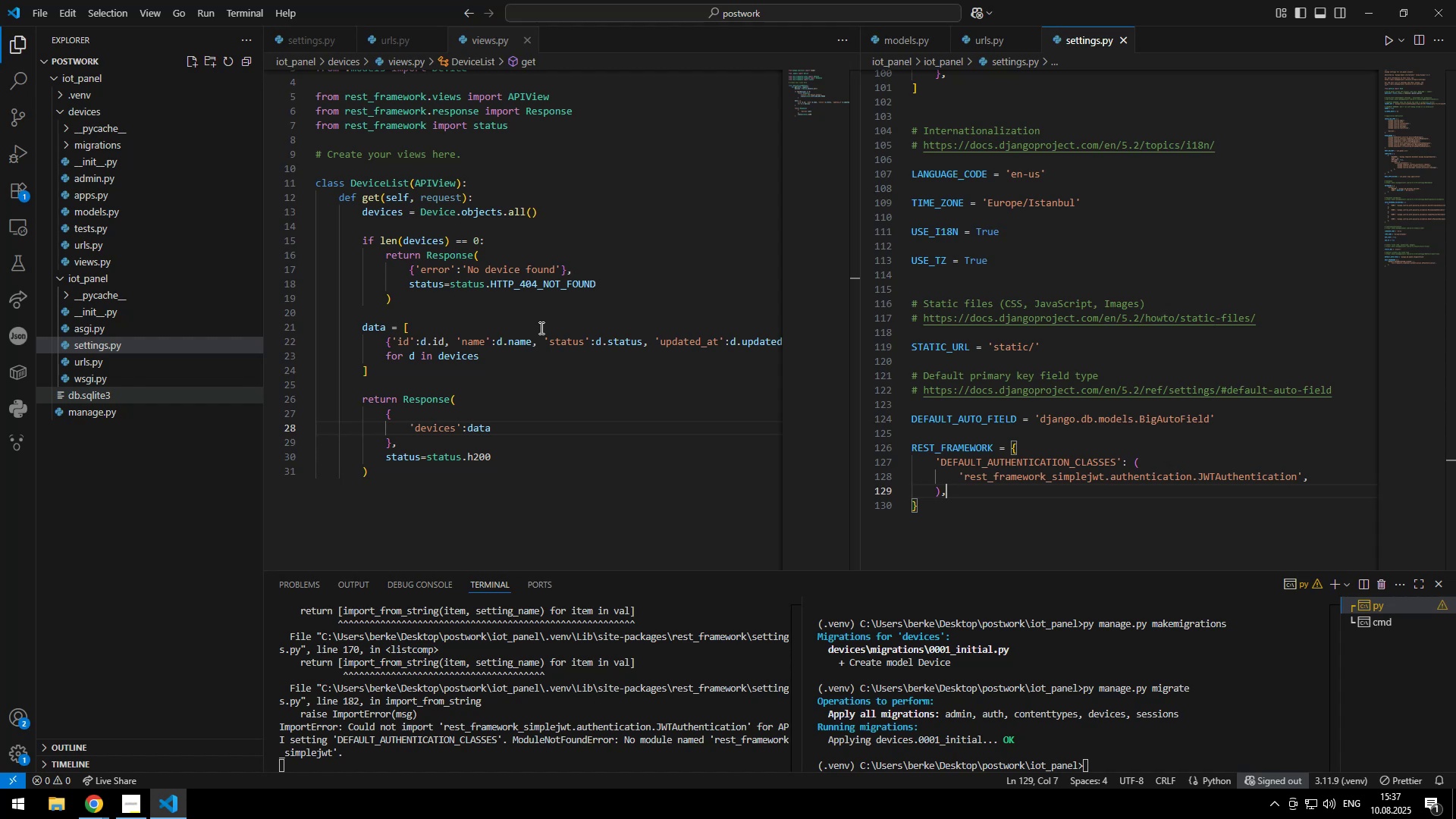 
type(data = d)
key(Backspace)
type({)
 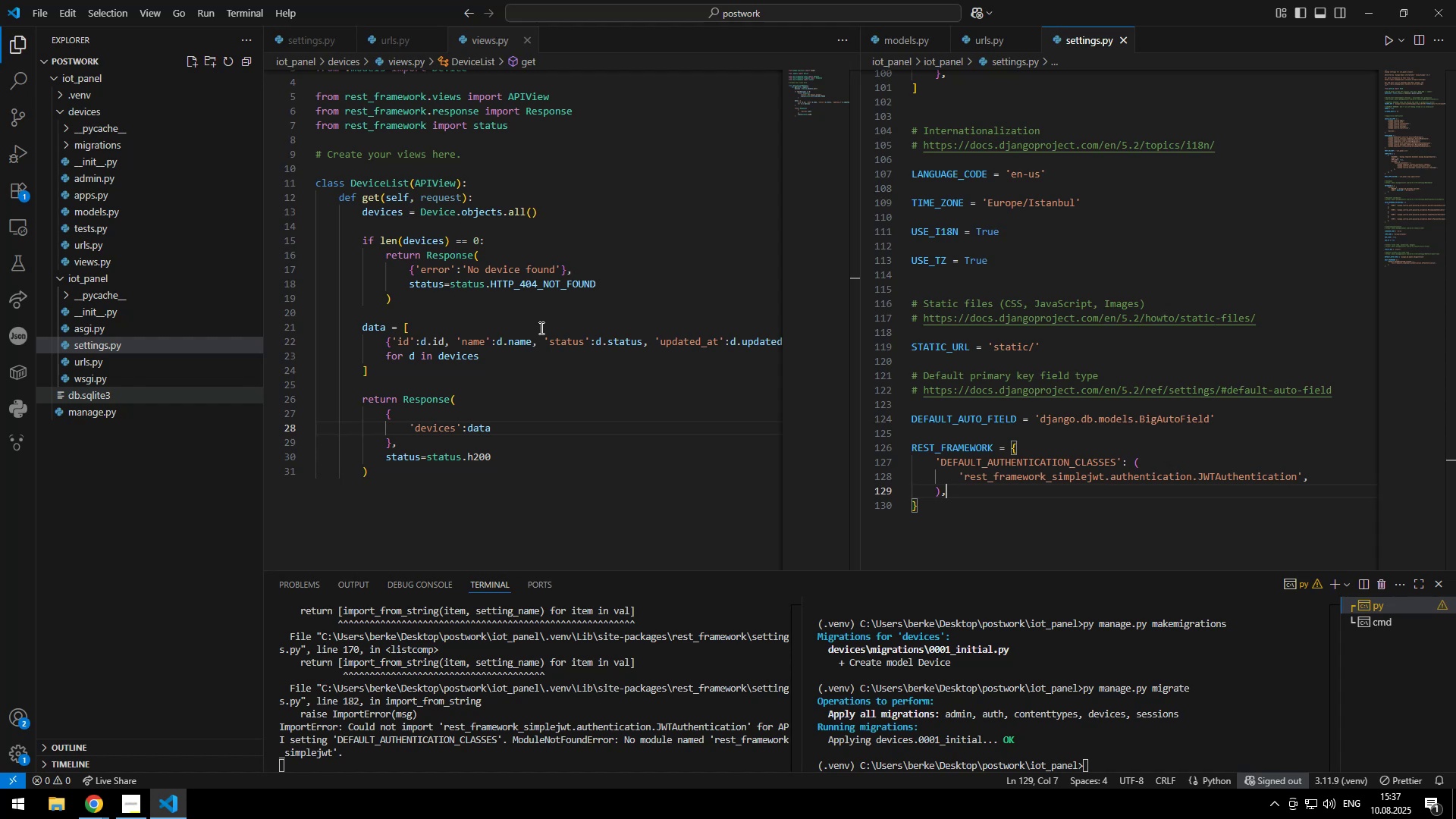 
key(Enter)
 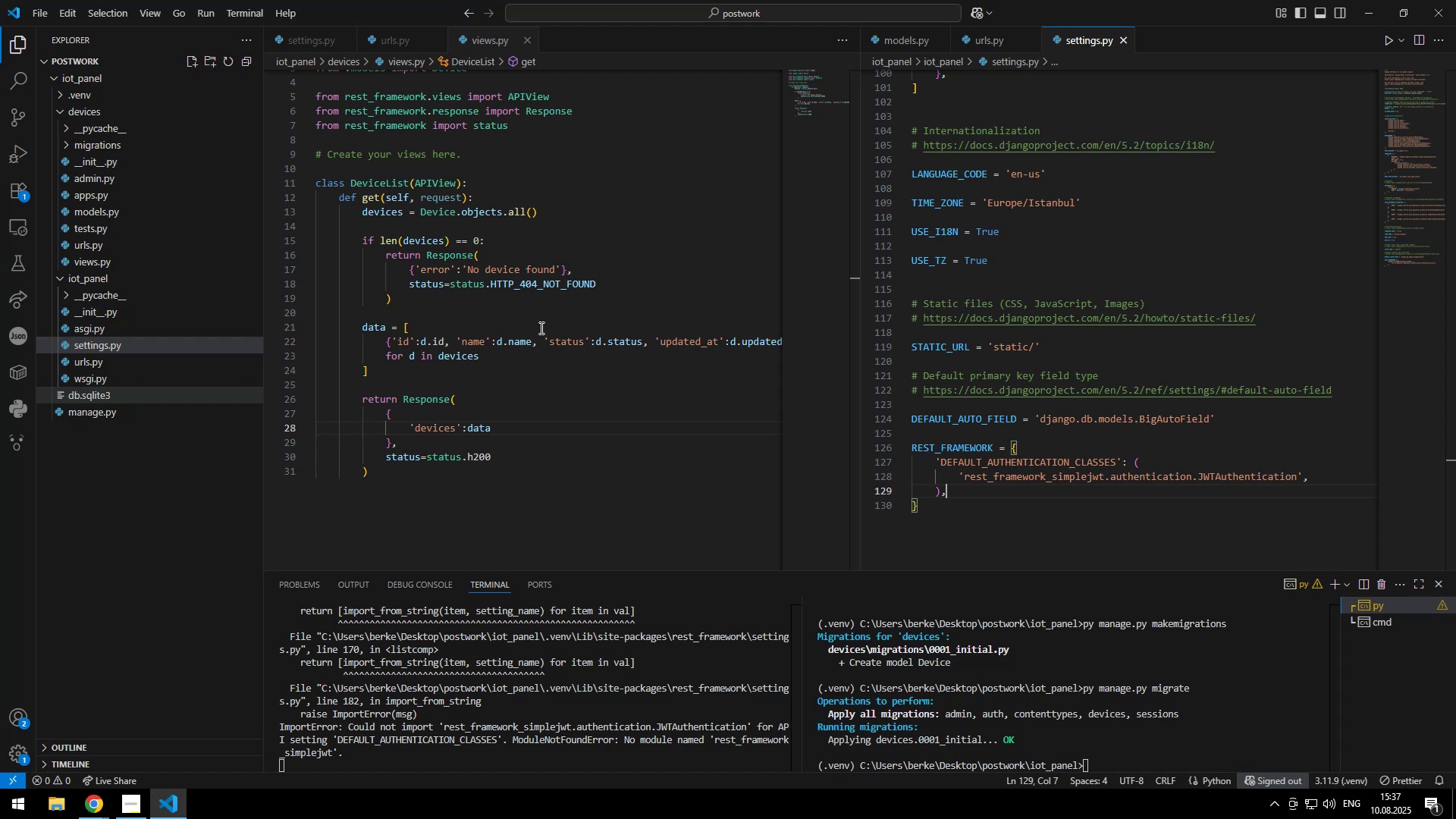 
key(Quote)
 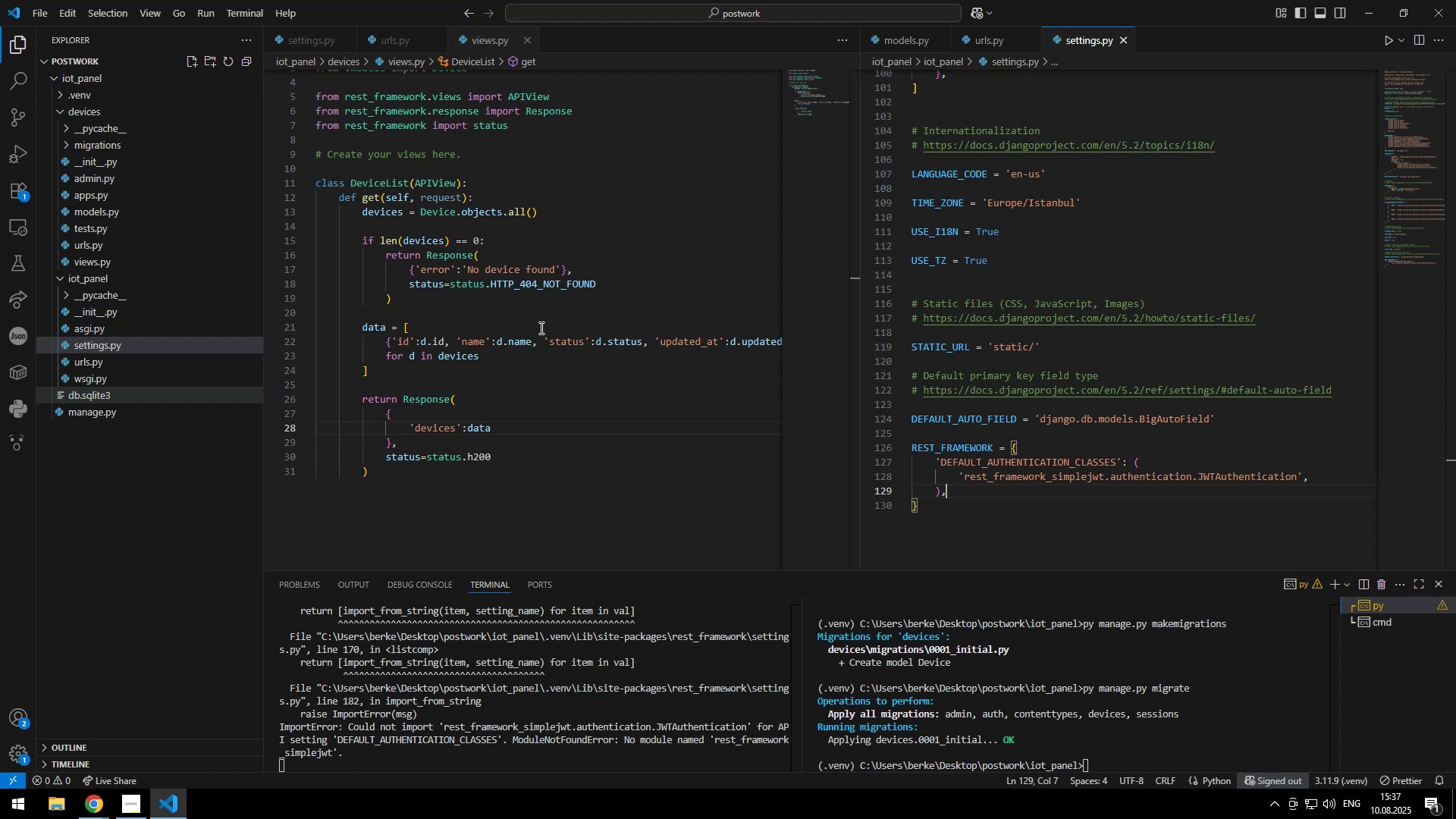 
key(Quote)
 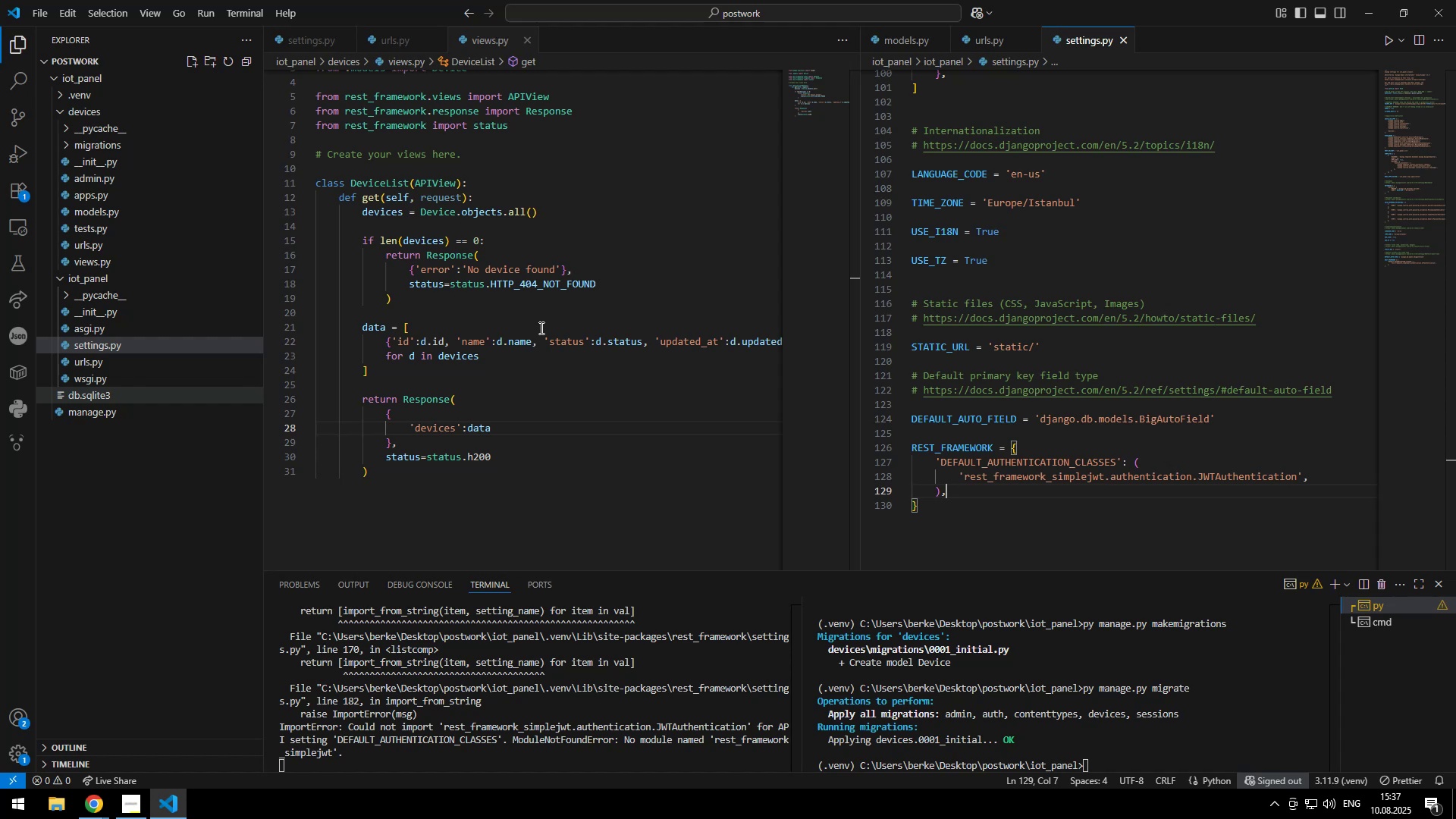 
key(ArrowLeft)
 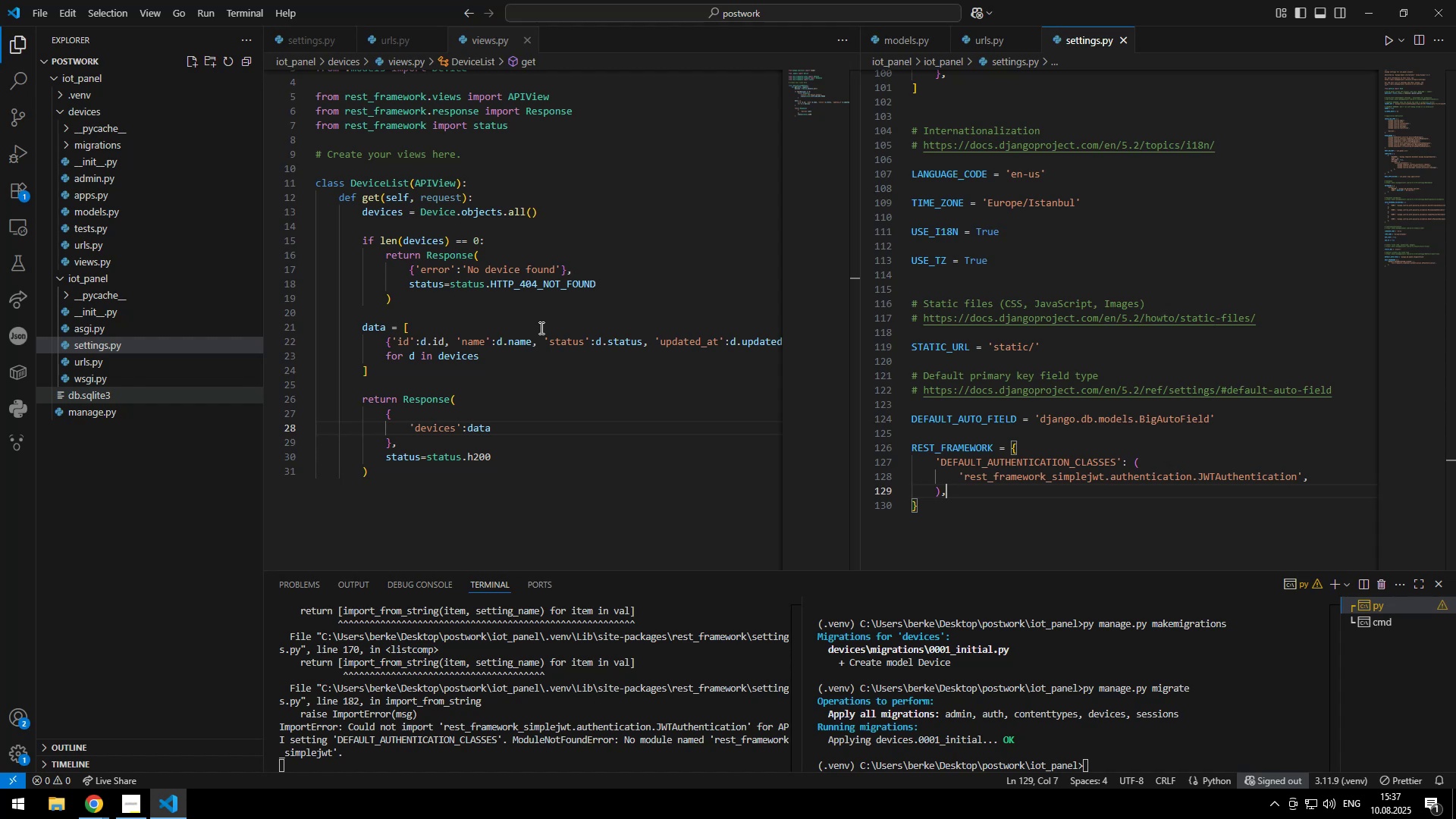 
type(id )
key(Backspace)
 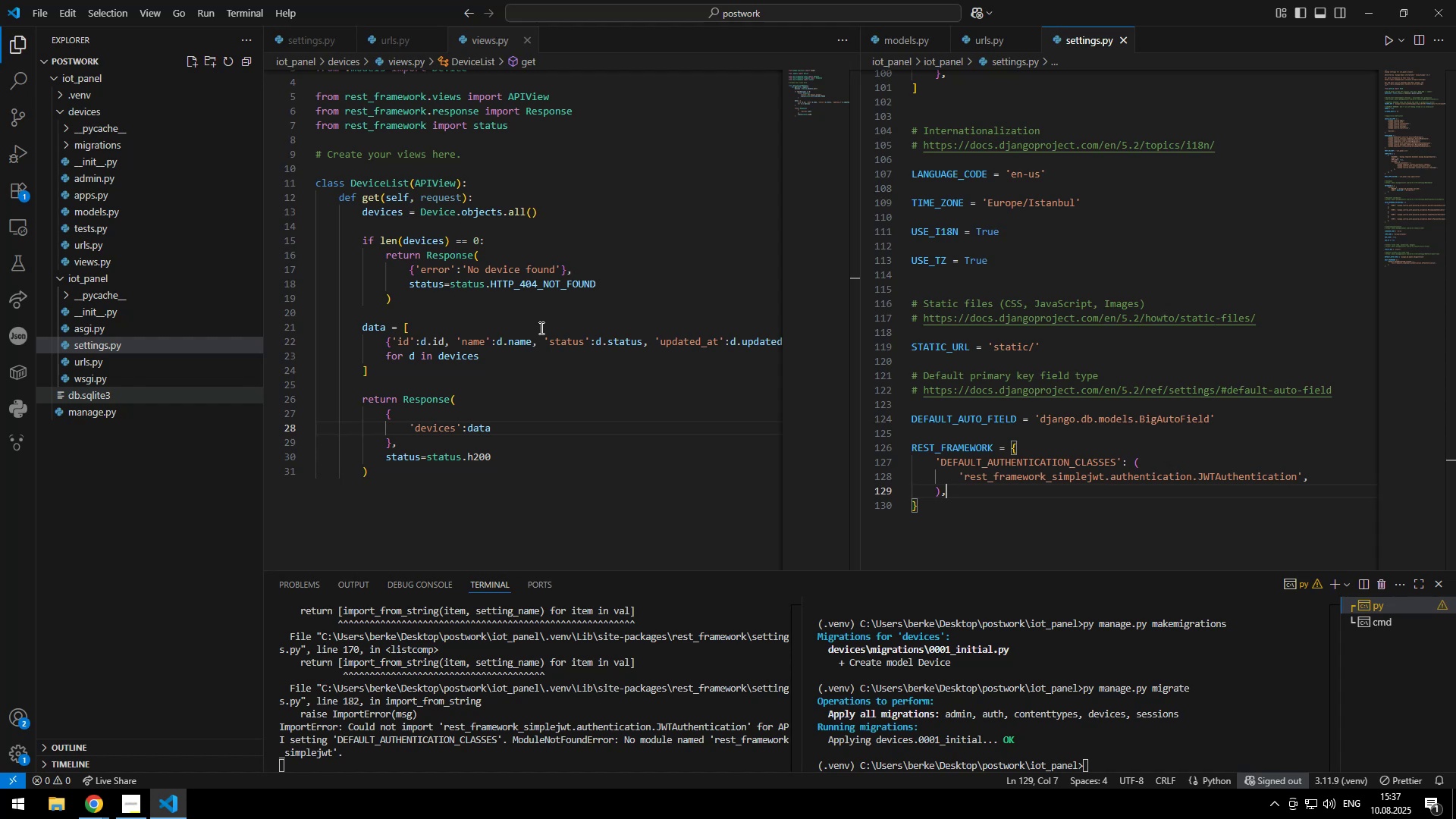 
key(ArrowRight)
 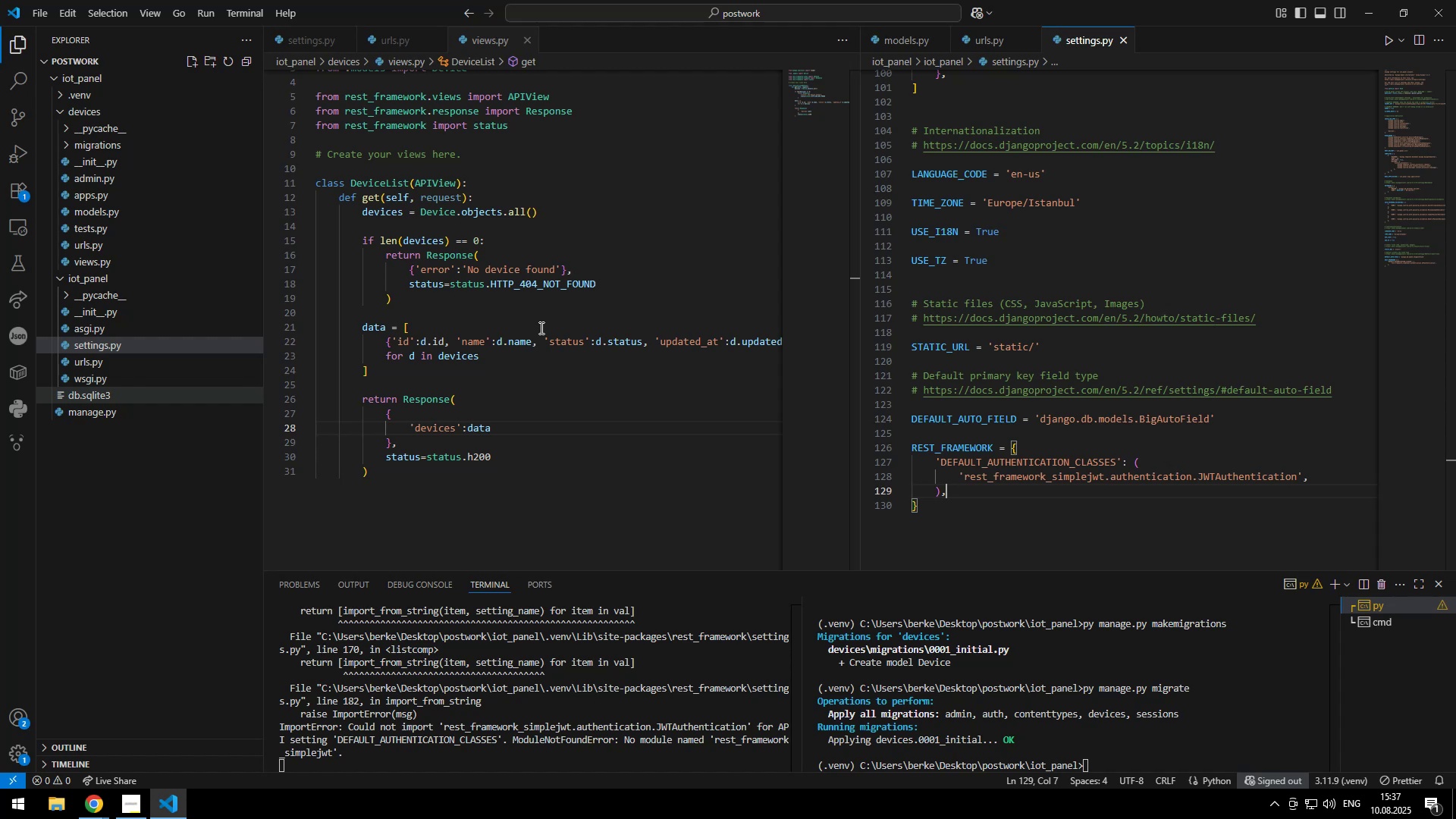 
type(:device.id)
key(Escape)
type(,)
 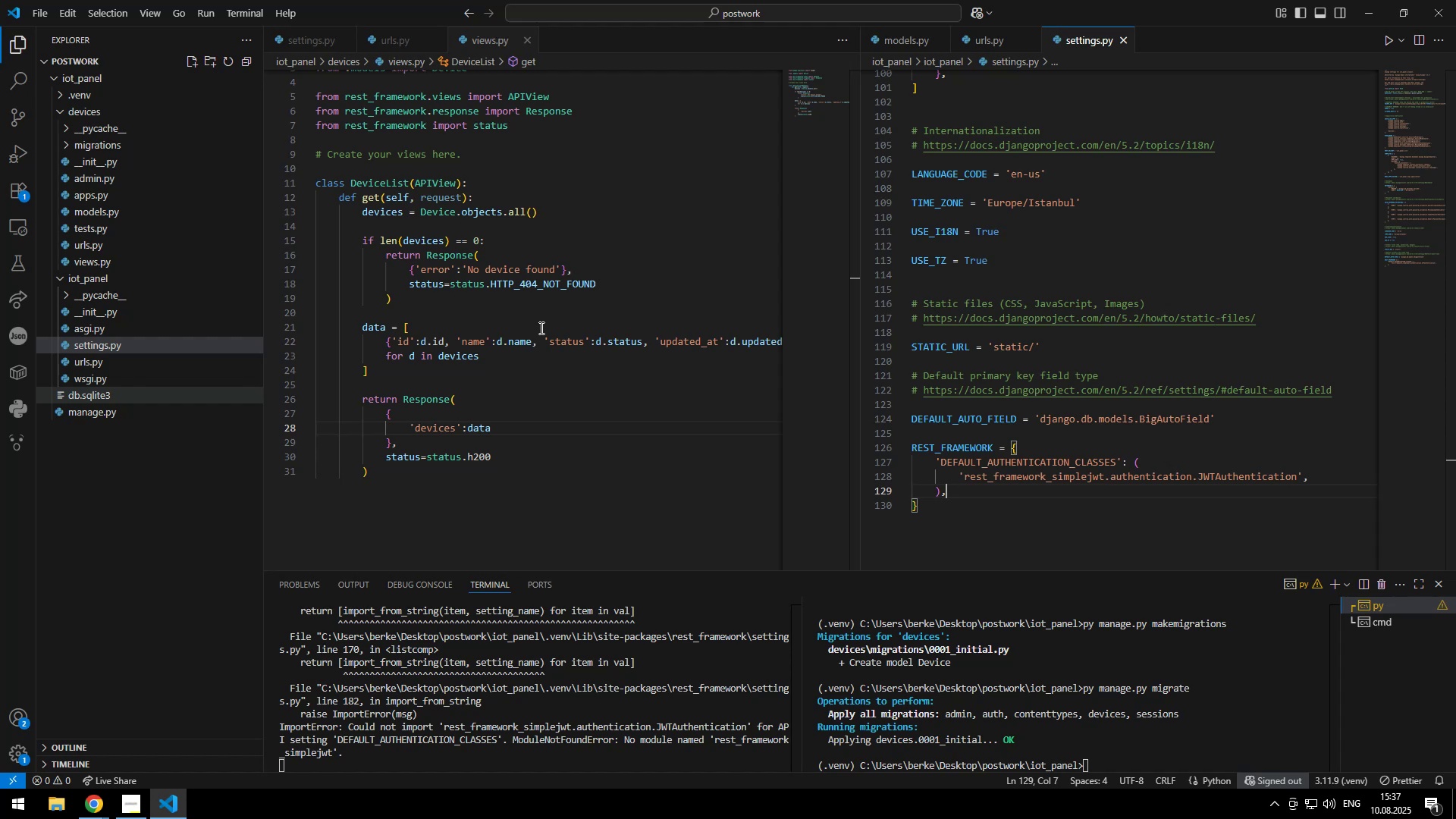 
key(Enter)
 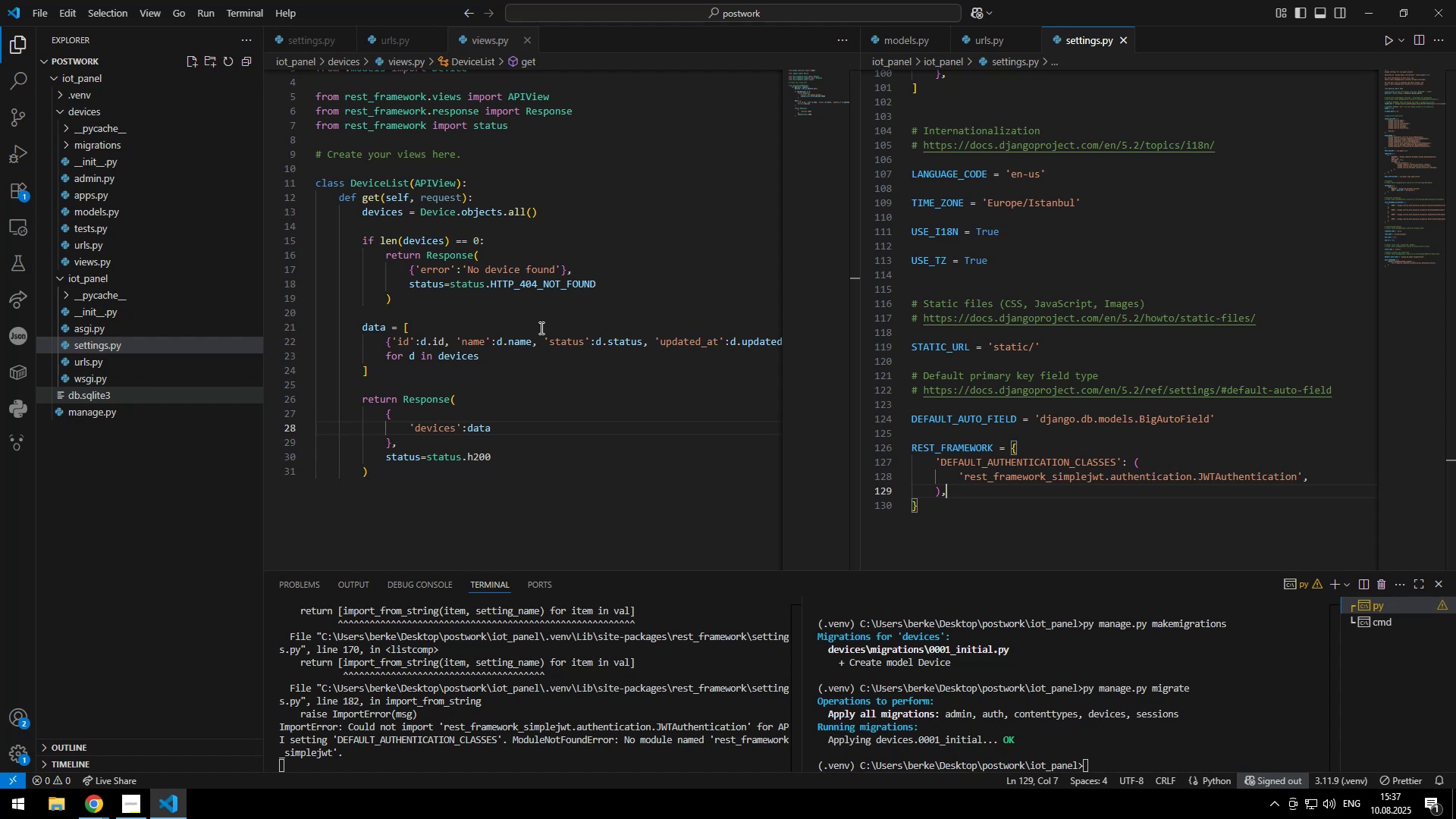 
key(Quote)
 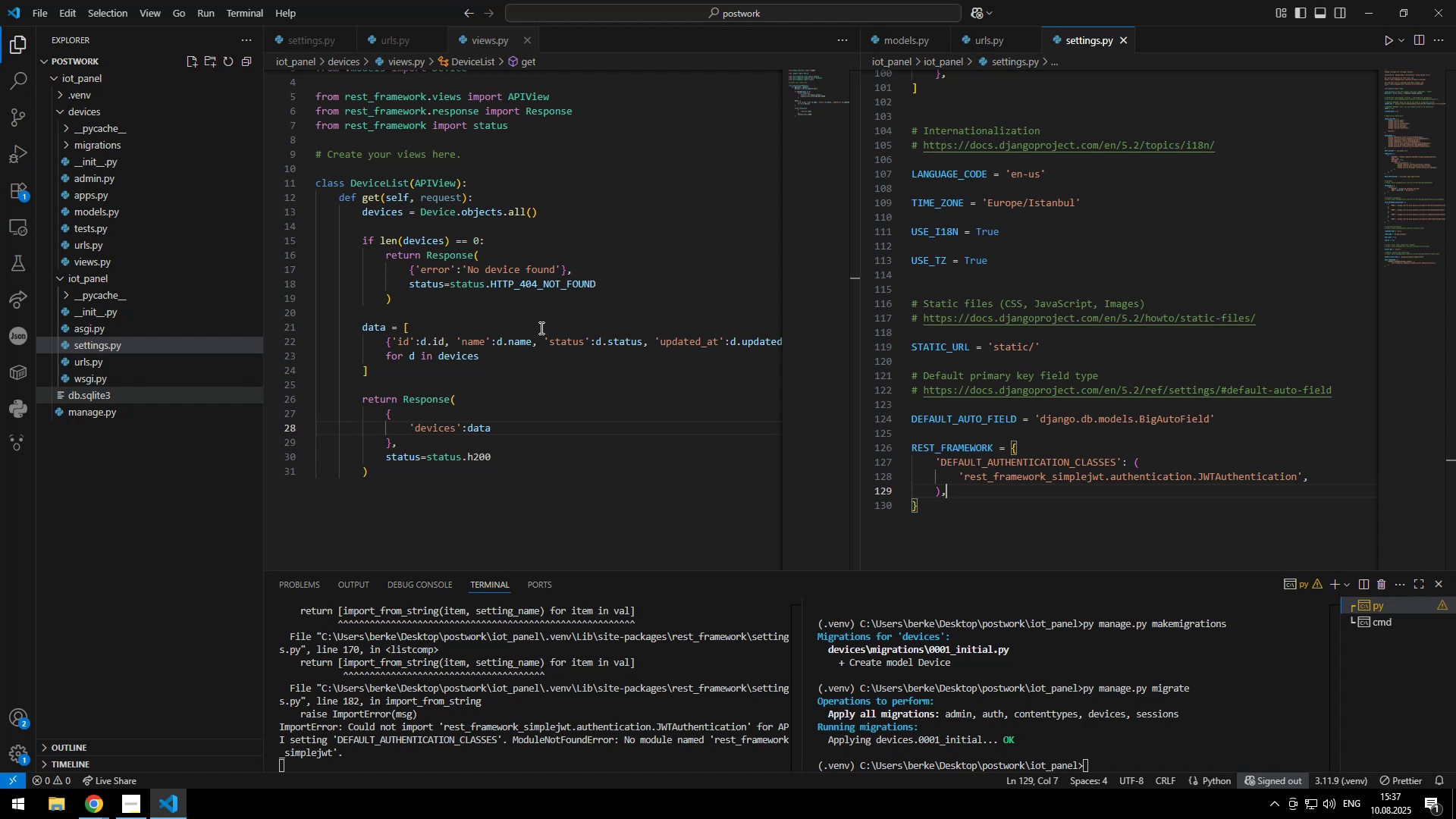 
key(Quote)
 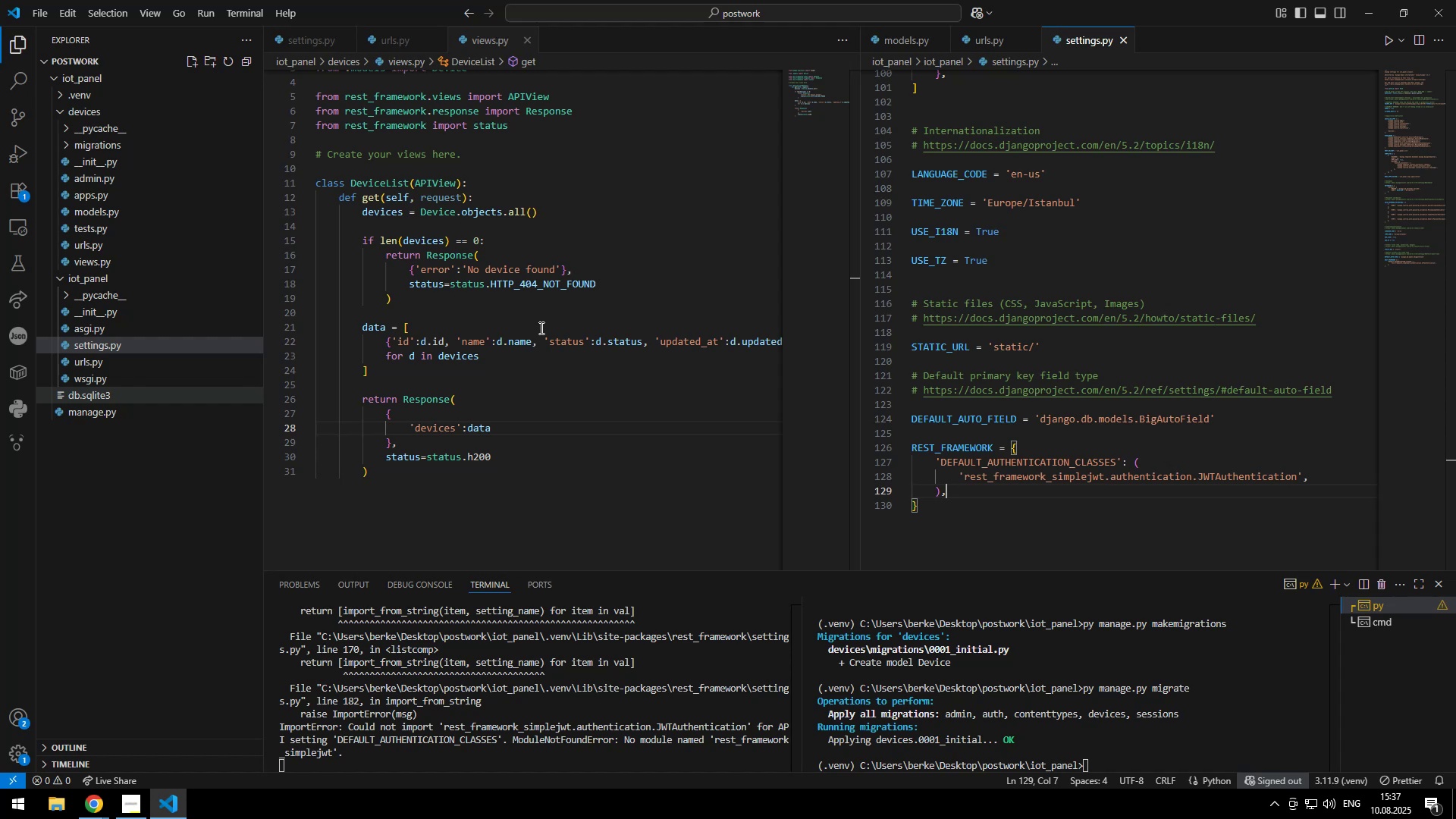 
key(ArrowLeft)
 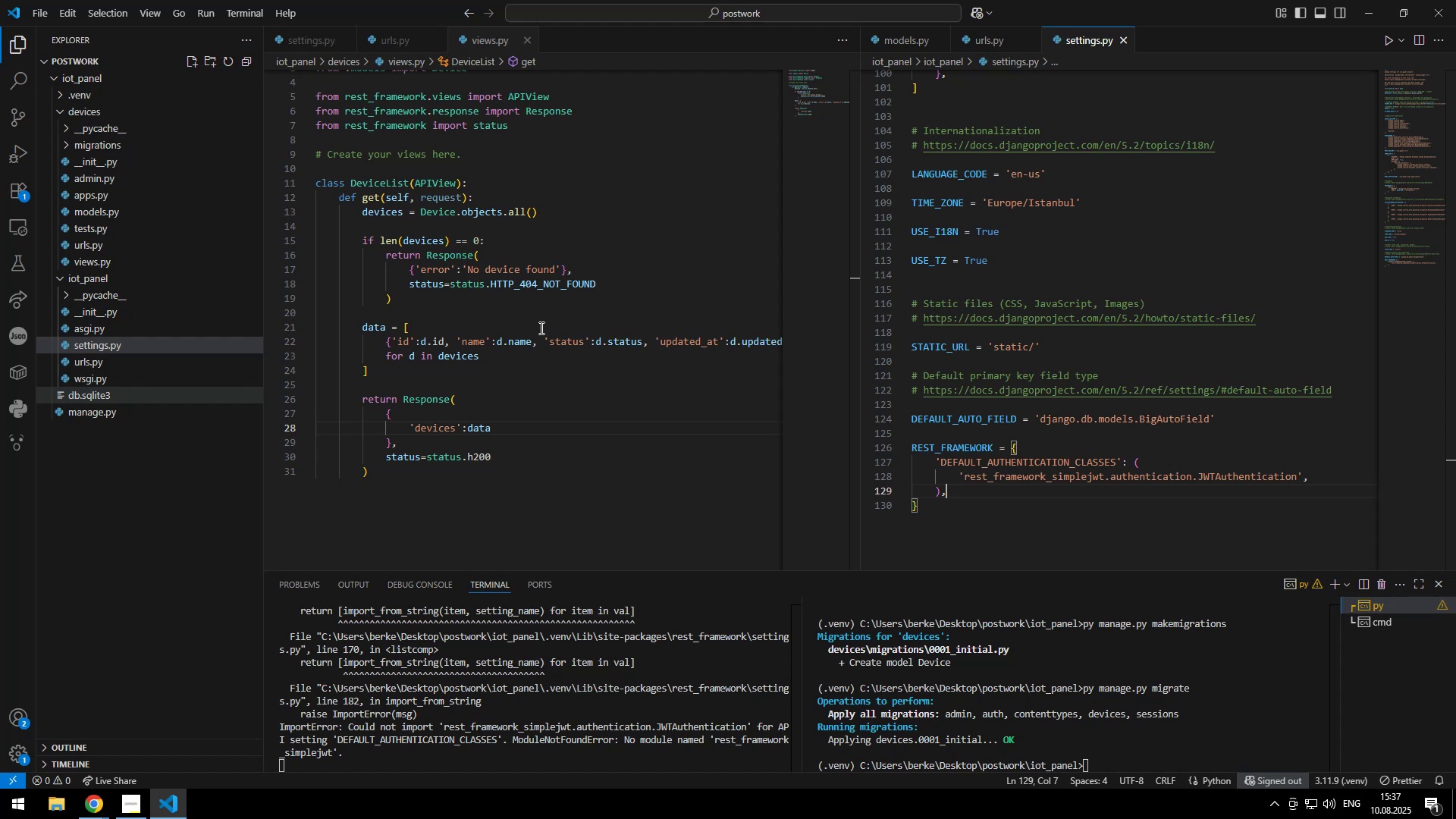 
type(name)
 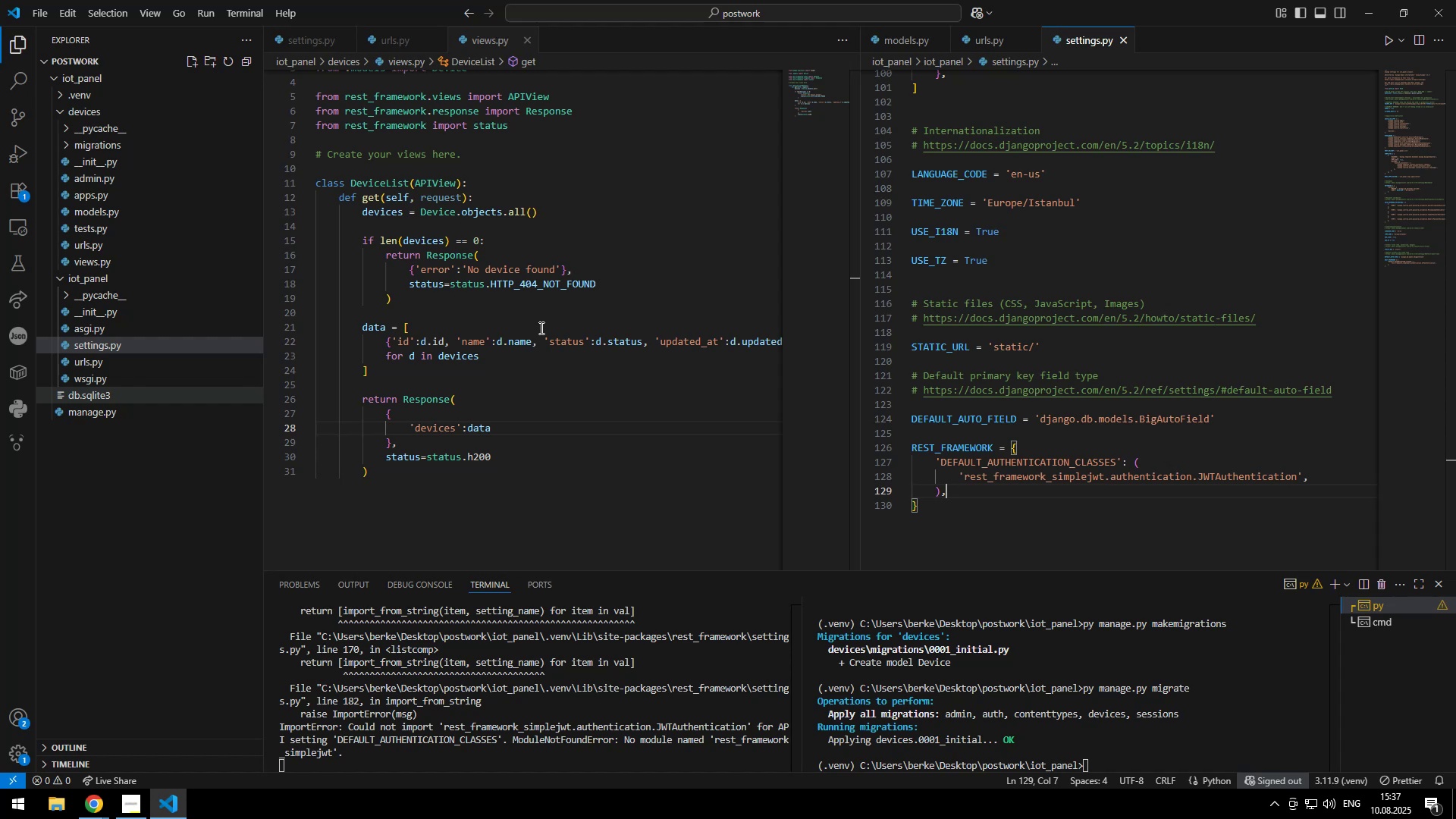 
key(ArrowRight)
 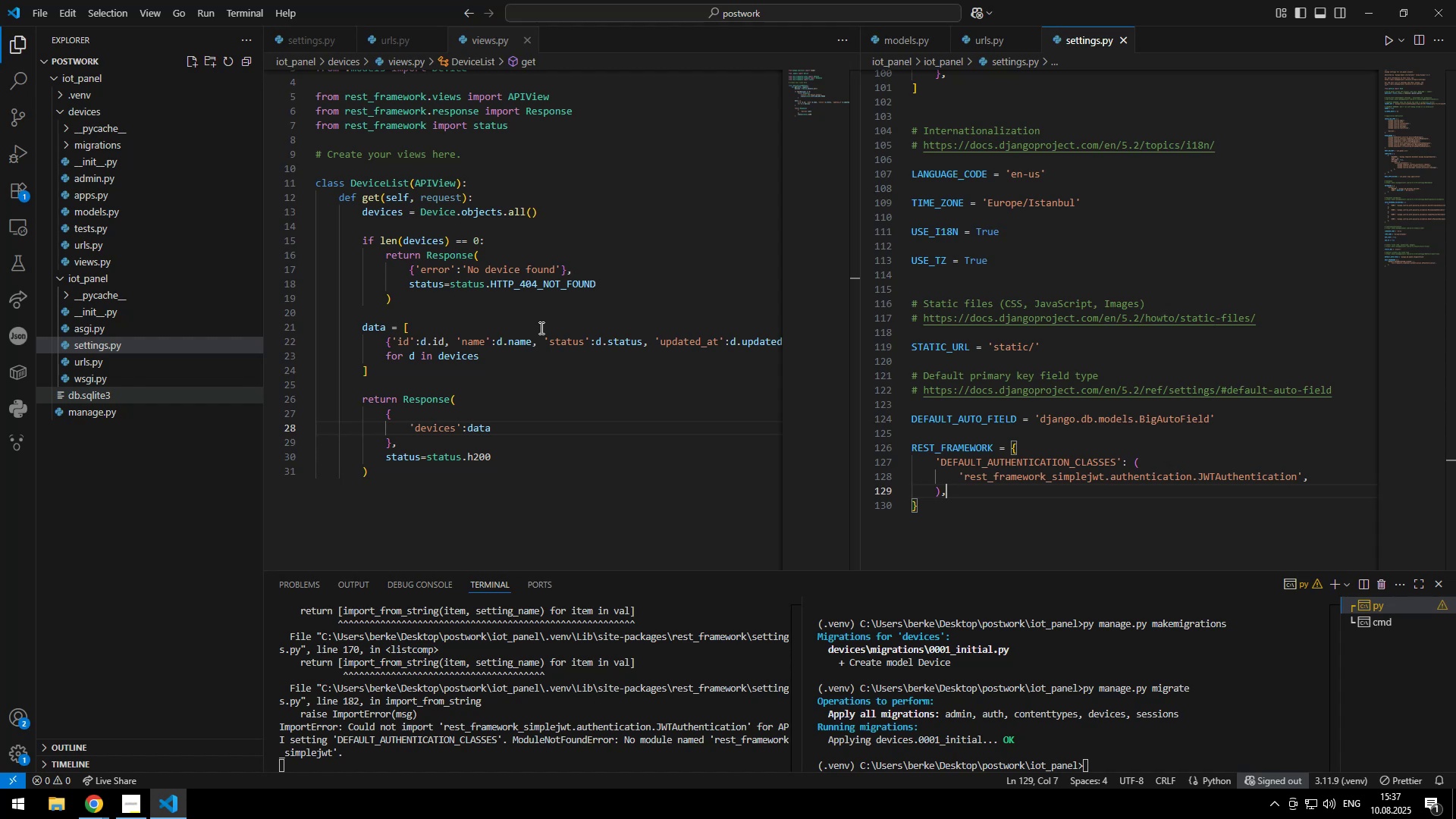 
type(:device.name,)
 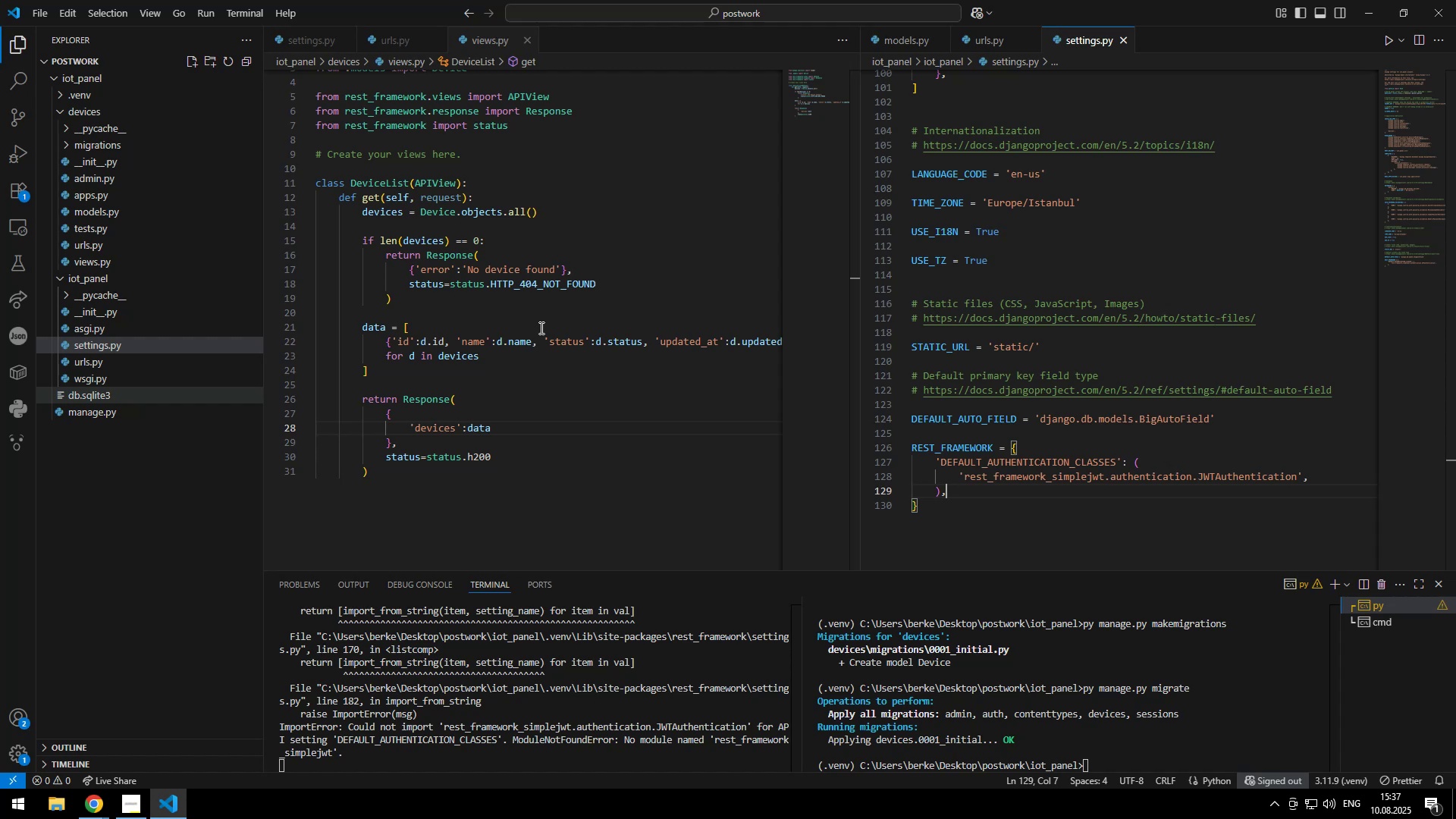 
key(Enter)
 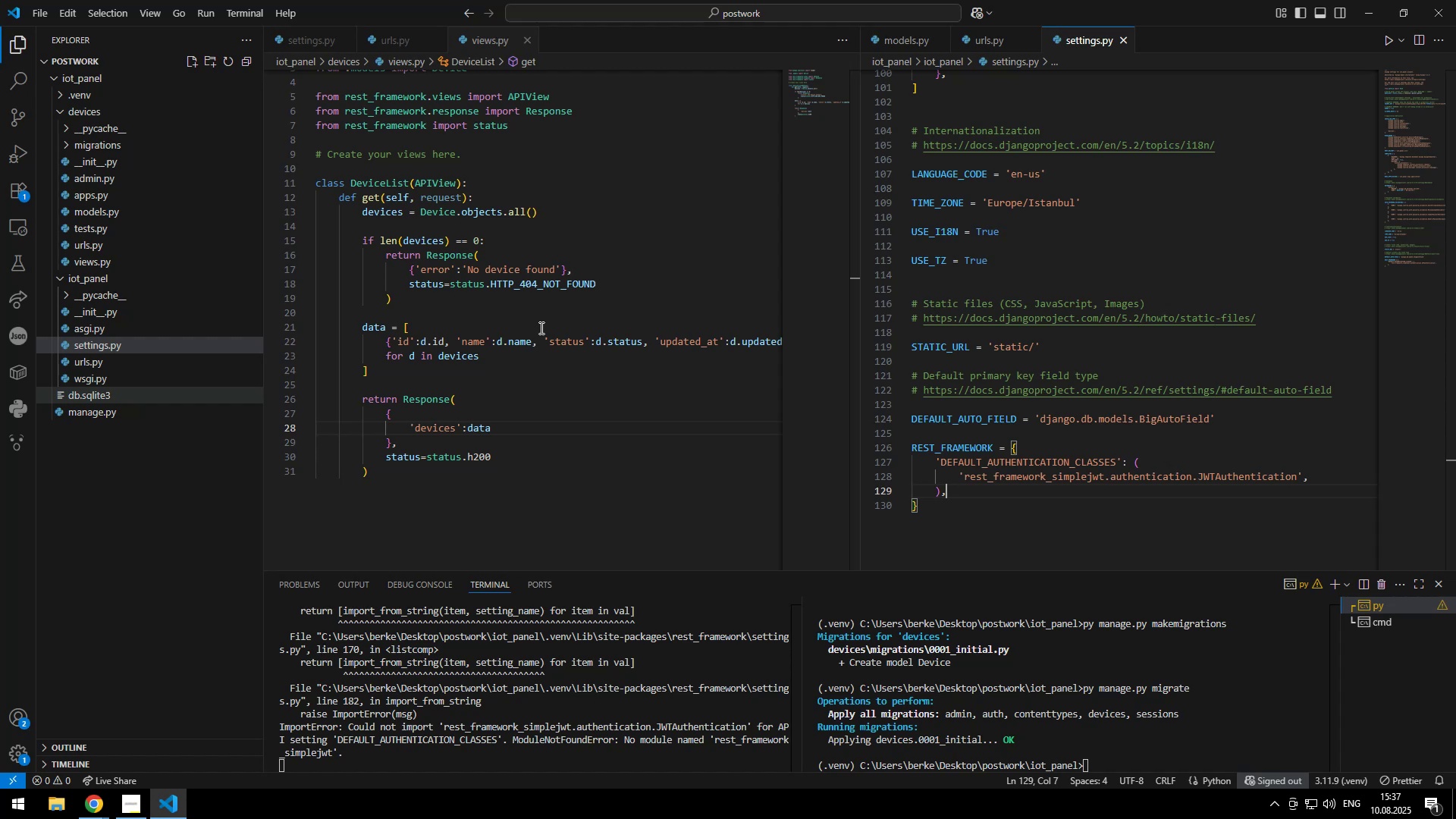 
key(Quote)
 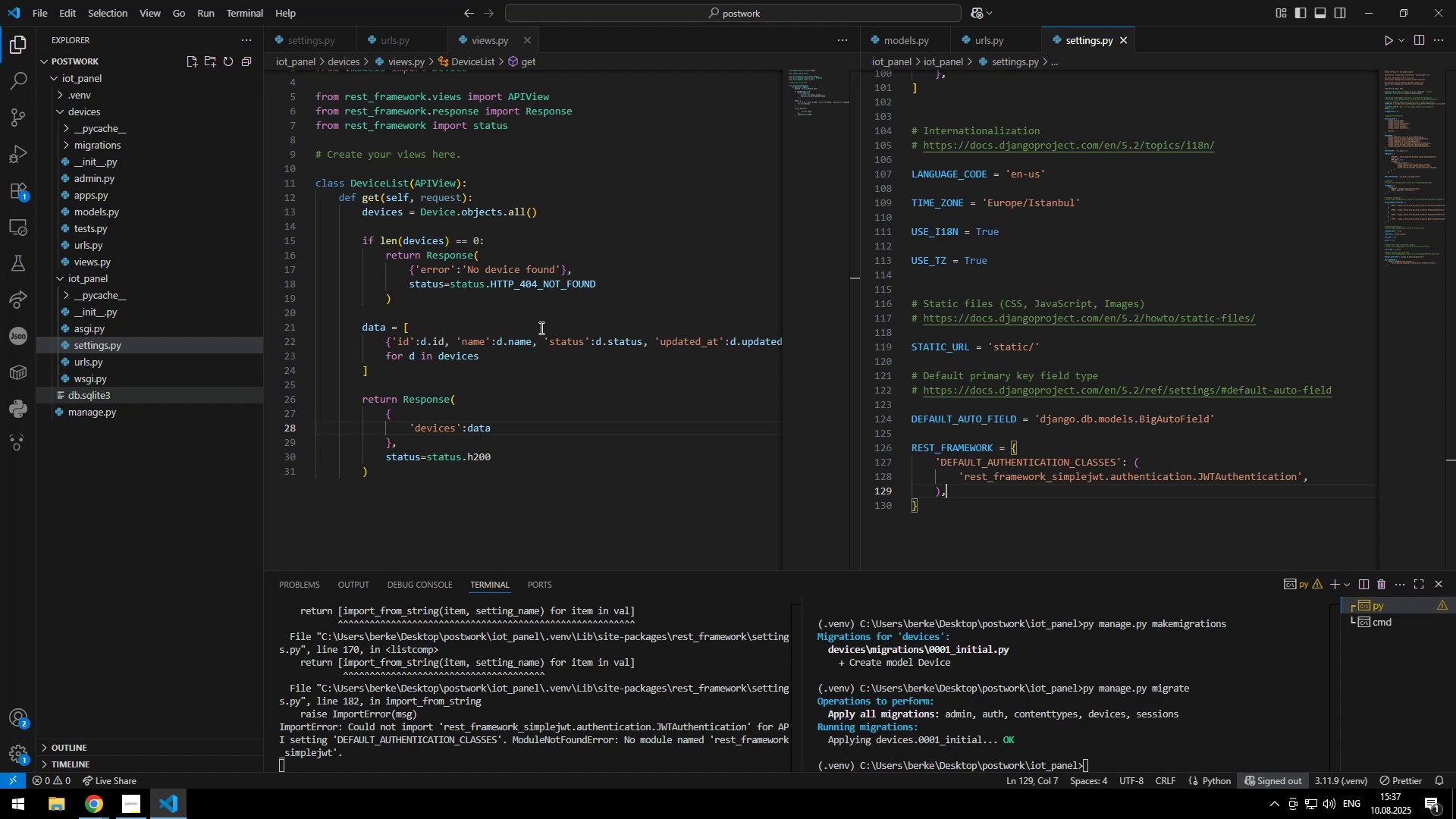 
key(Quote)
 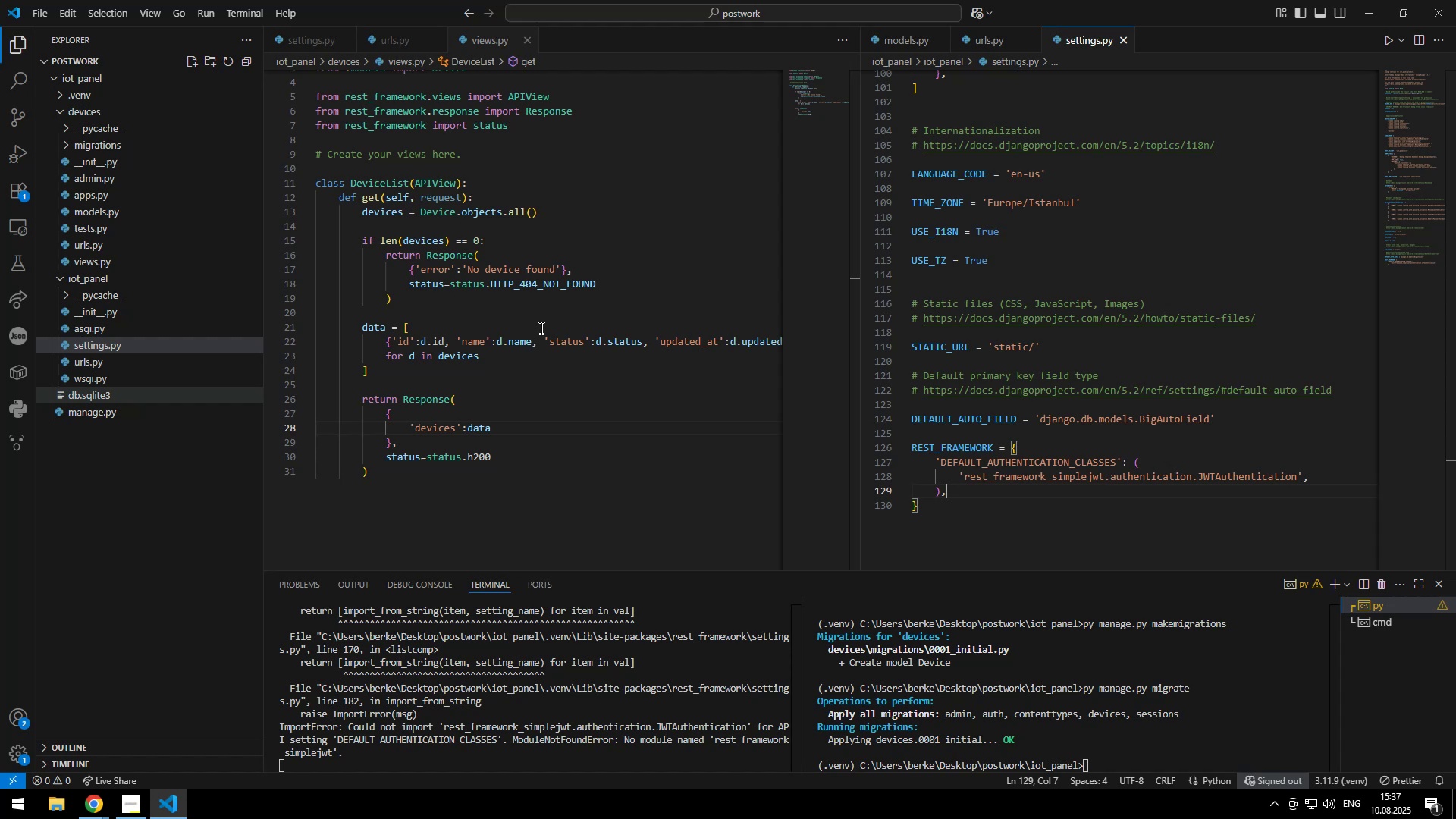 
key(ArrowLeft)
 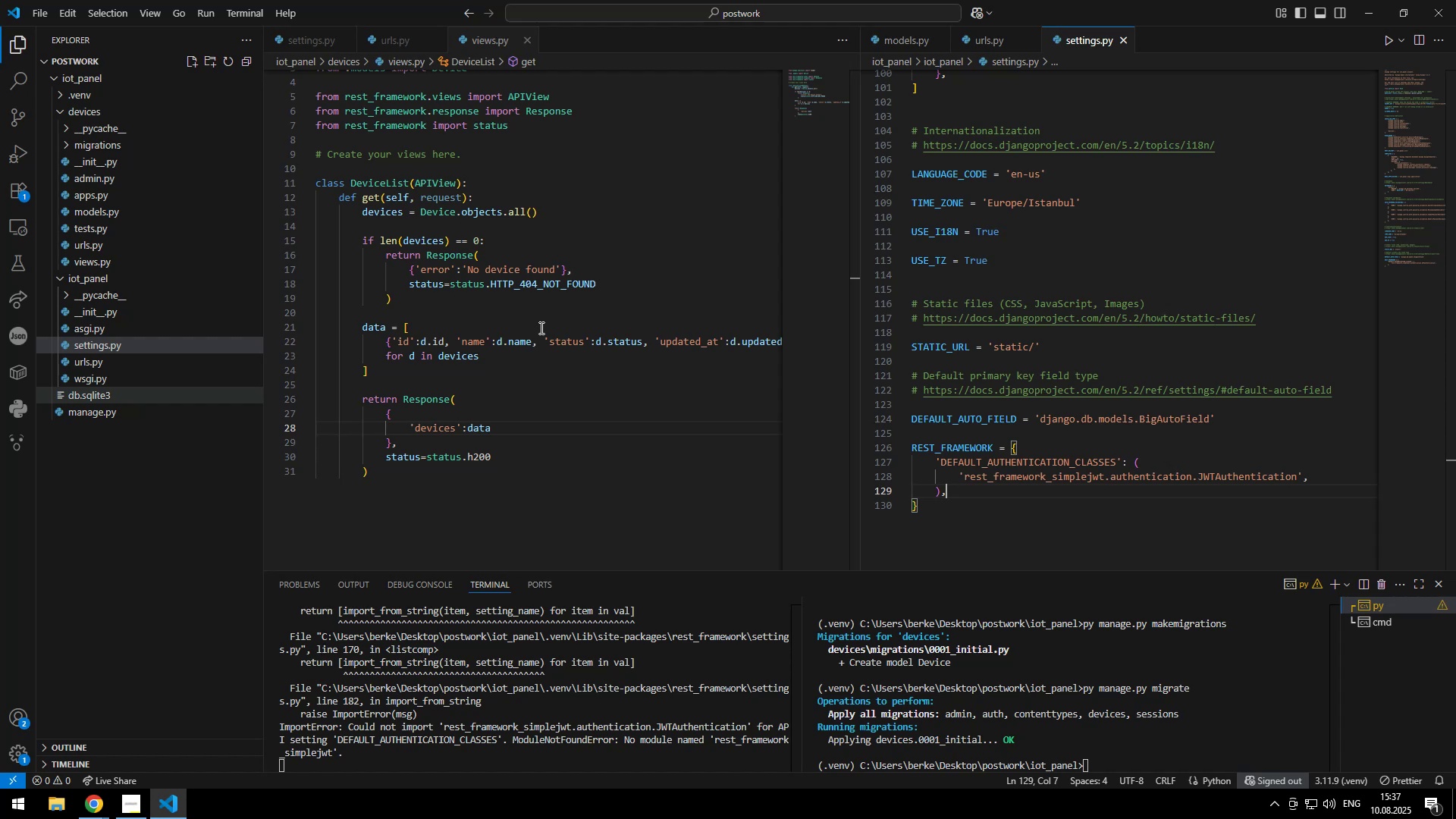 
type(d)
key(Backspace)
type(sat)
key(Backspace)
key(Backspace)
type(tatus)
 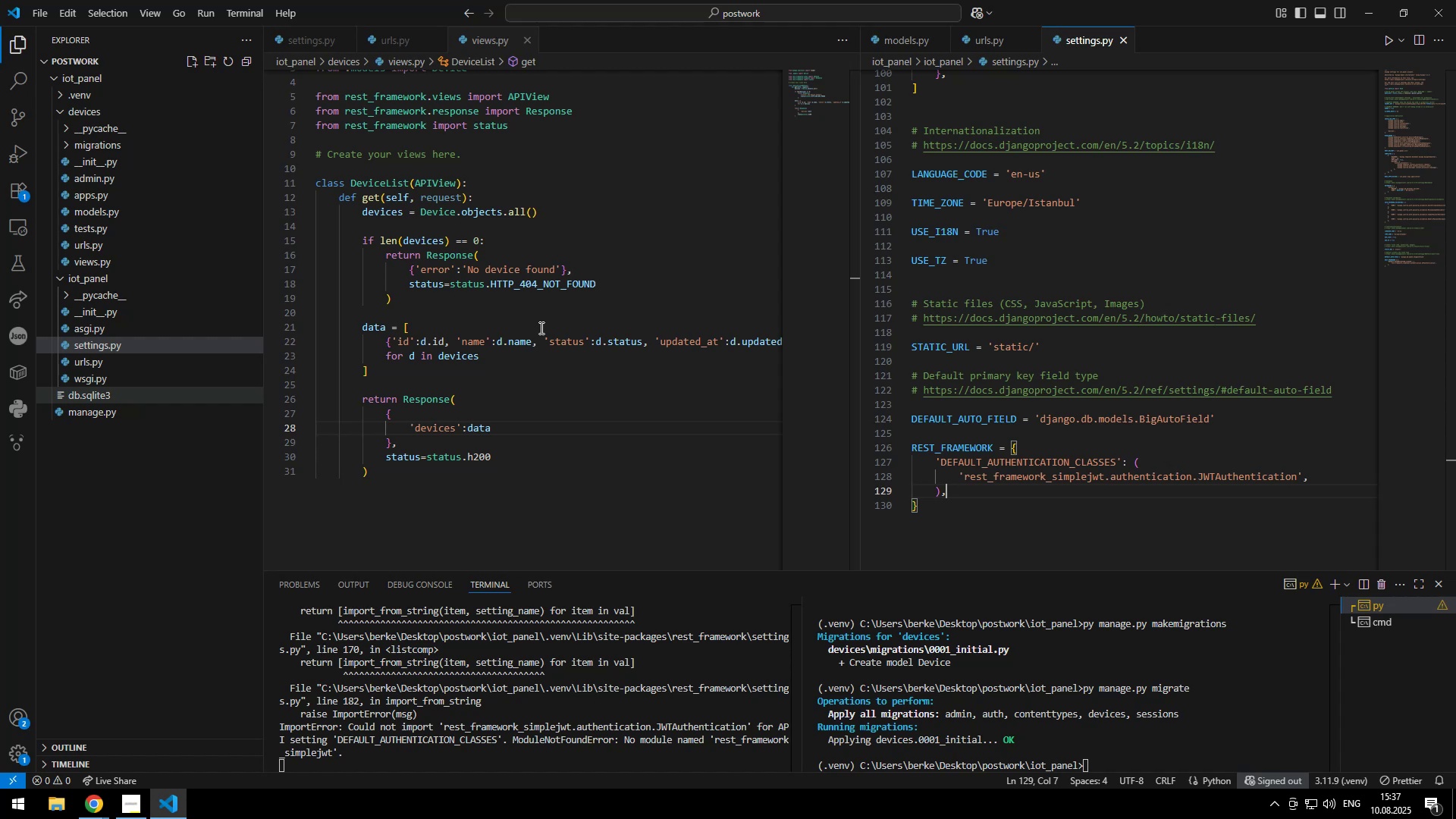 
key(ArrowRight)
 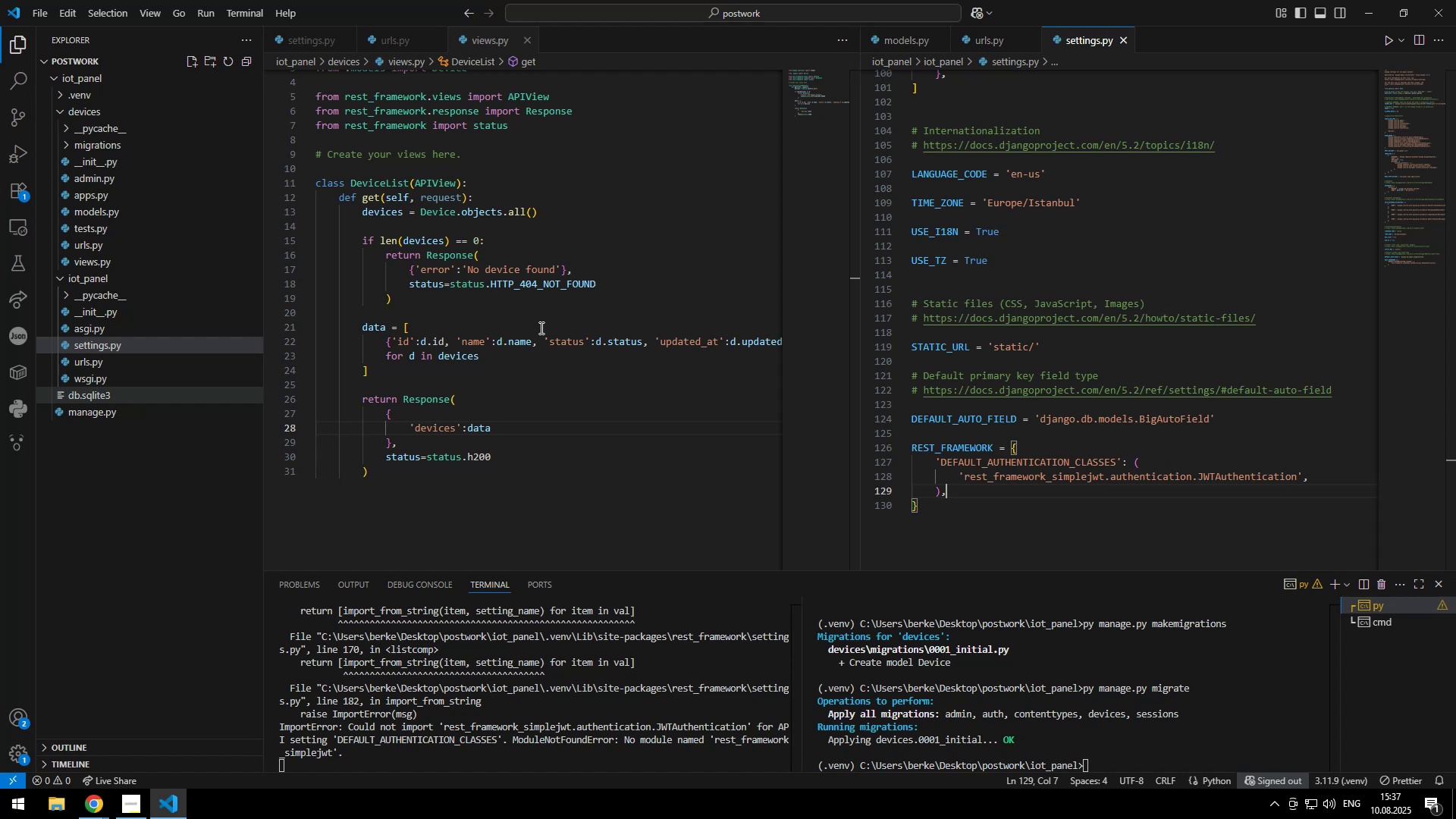 
key(Shift+ShiftRight)
 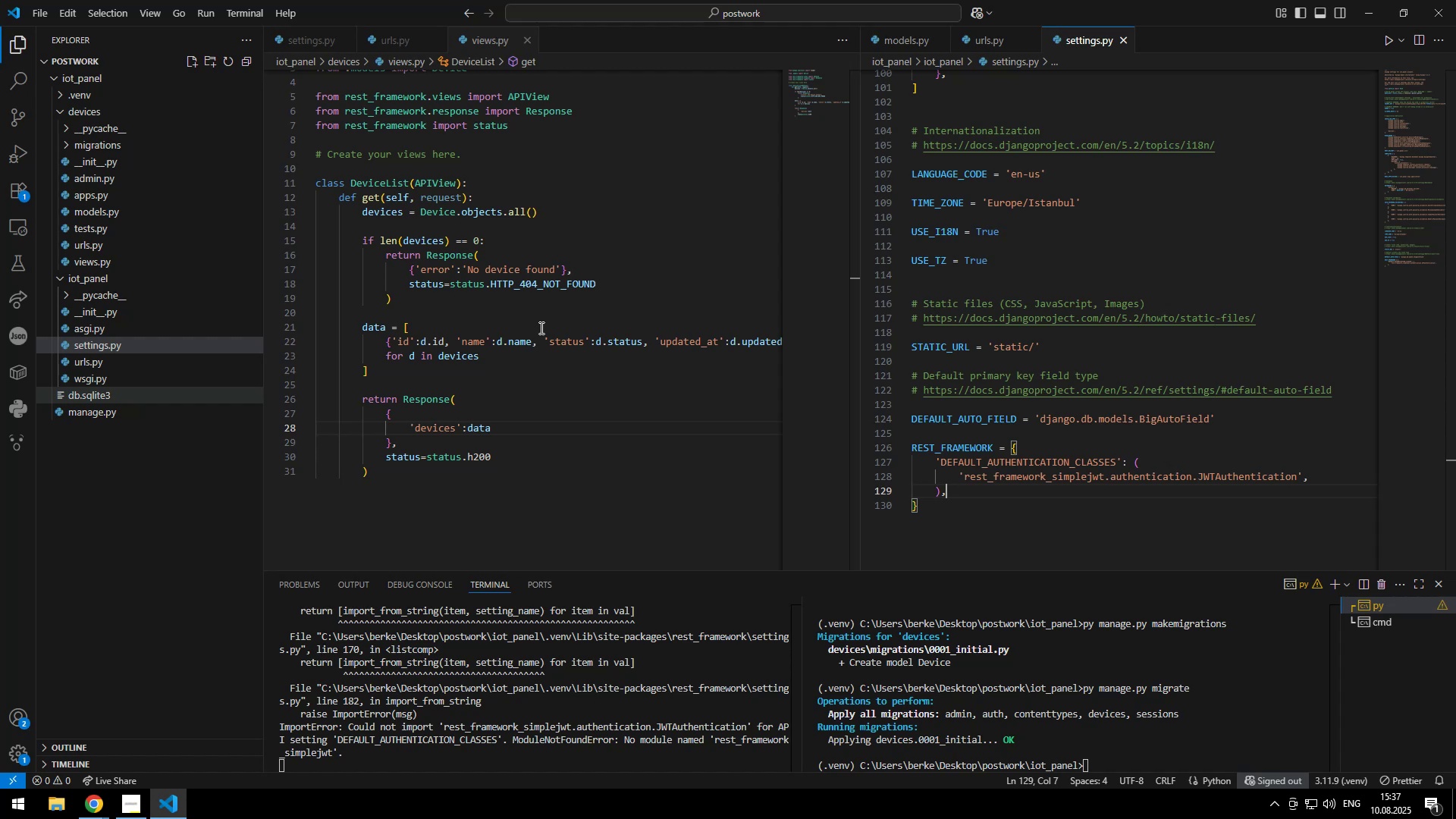 
key(Shift+Semicolon)
 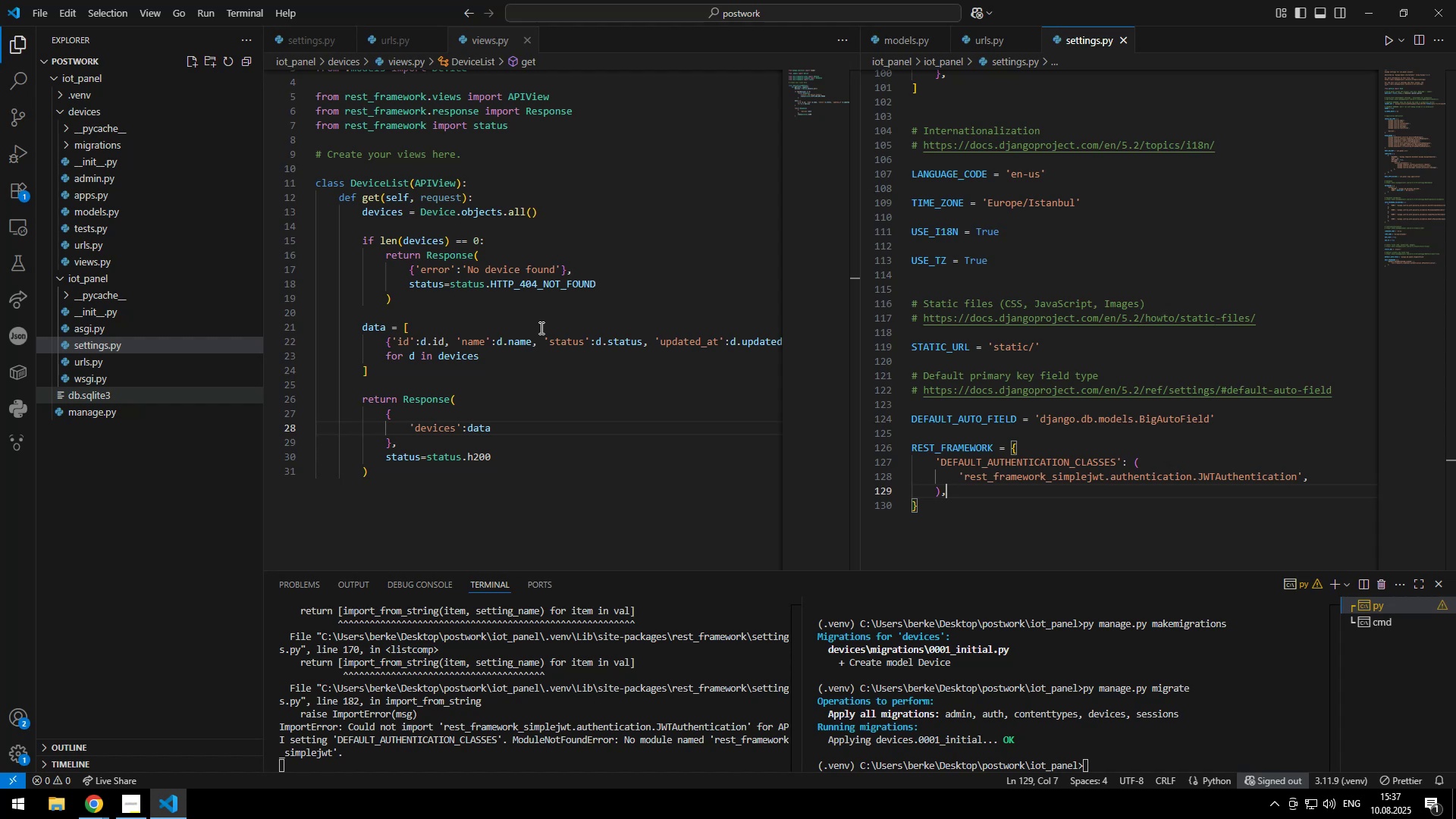 
key(ArrowUp)
 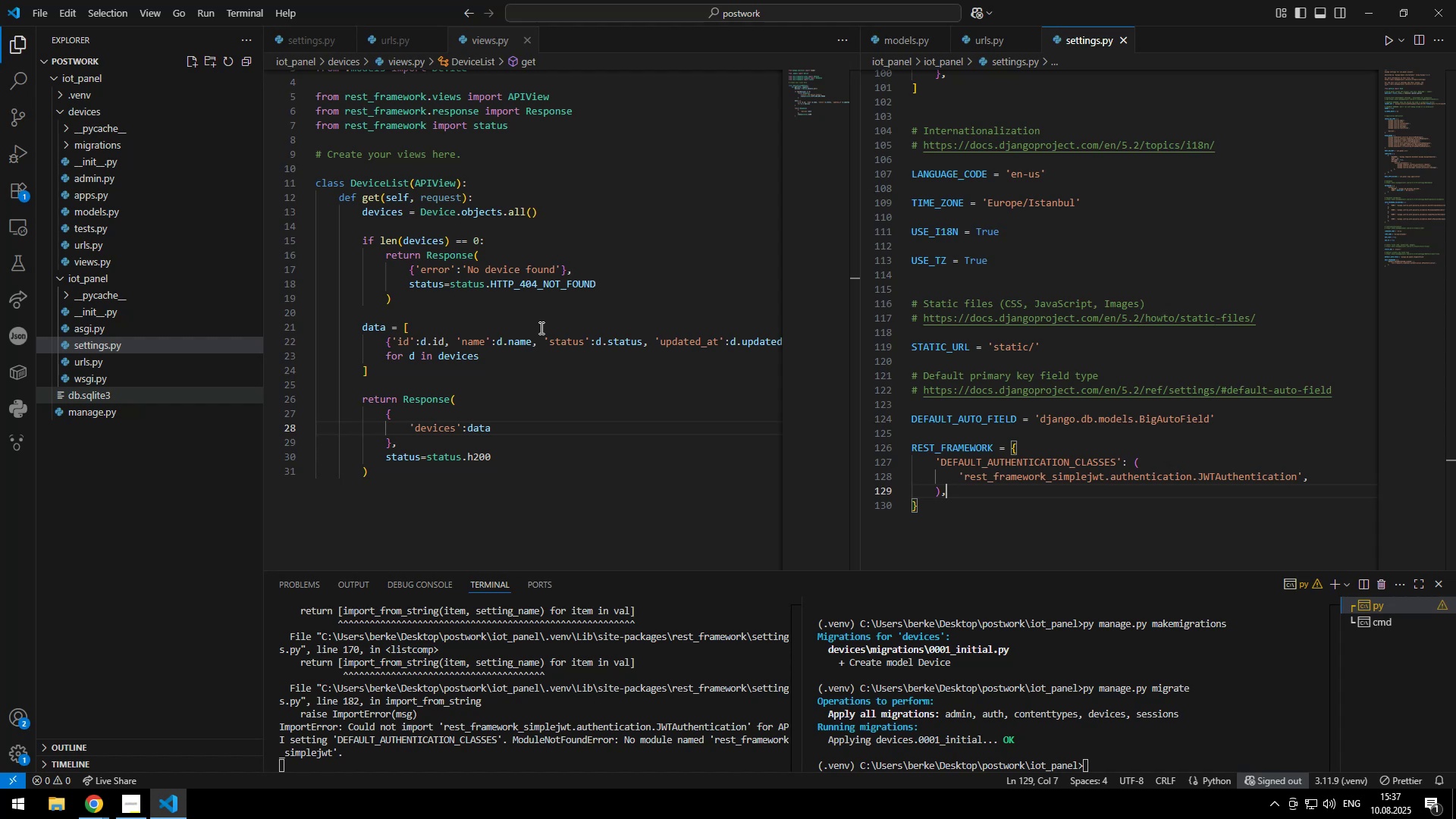 
key(ArrowUp)
 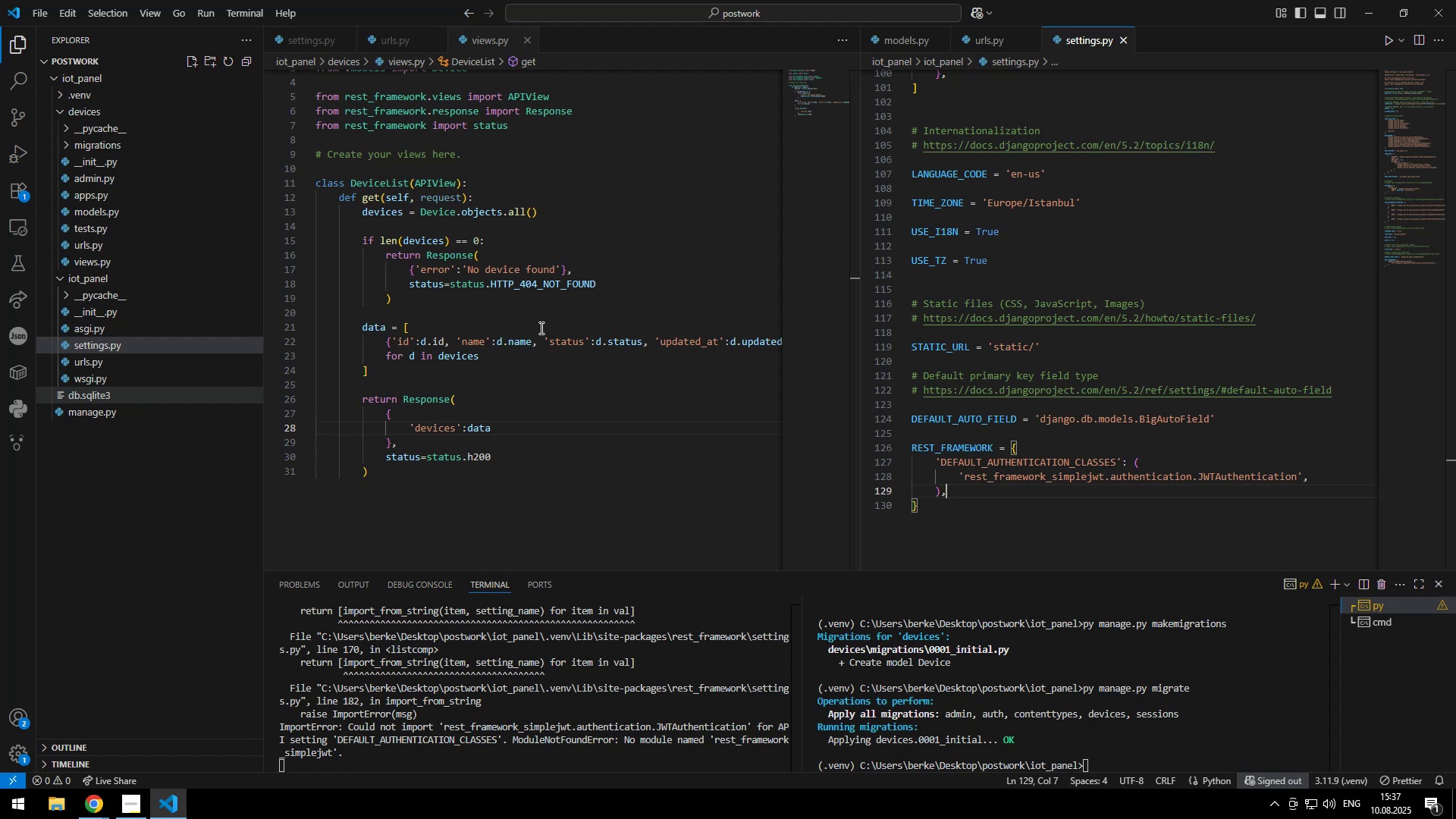 
key(ArrowUp)
 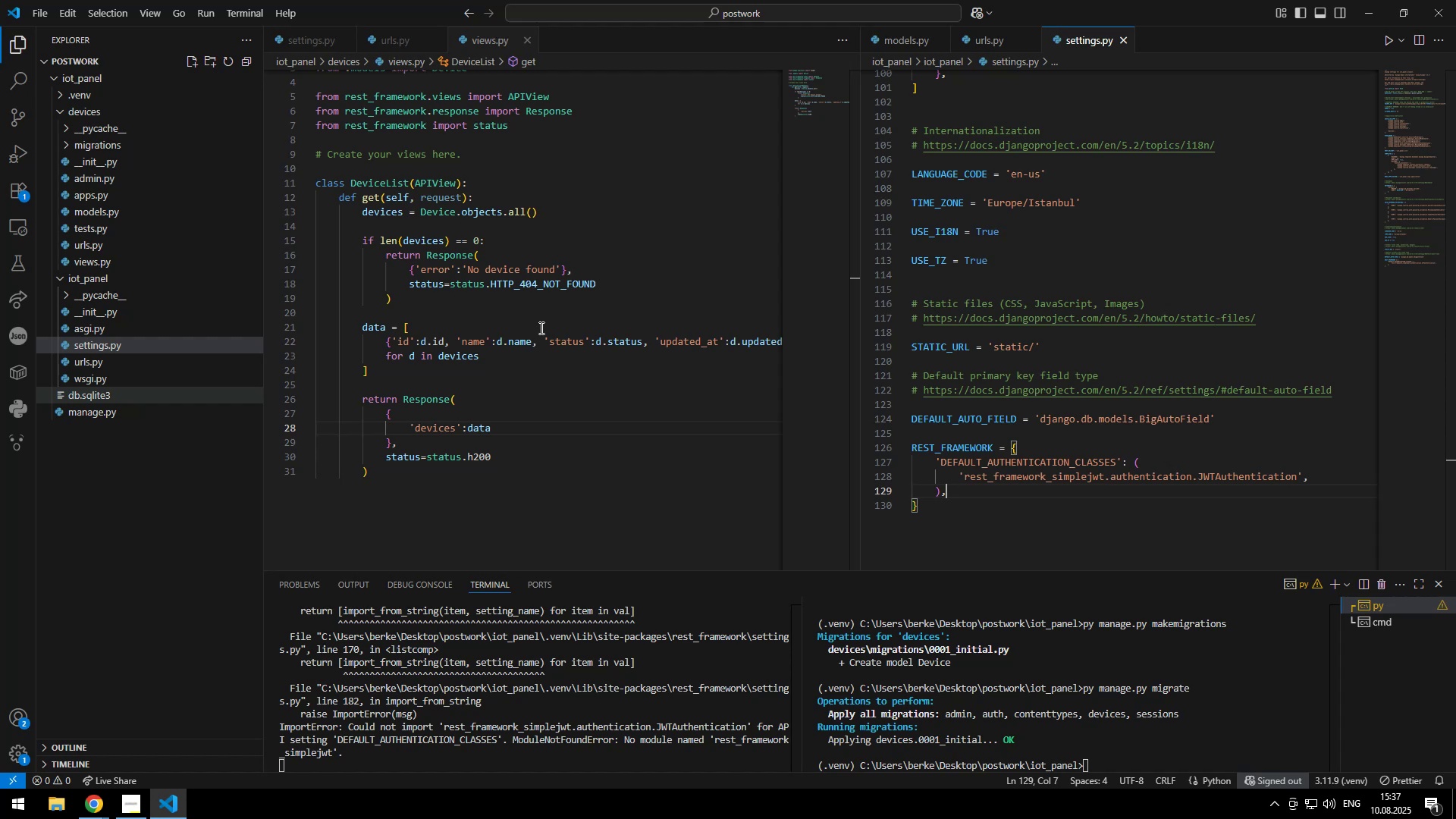 
key(ArrowUp)
 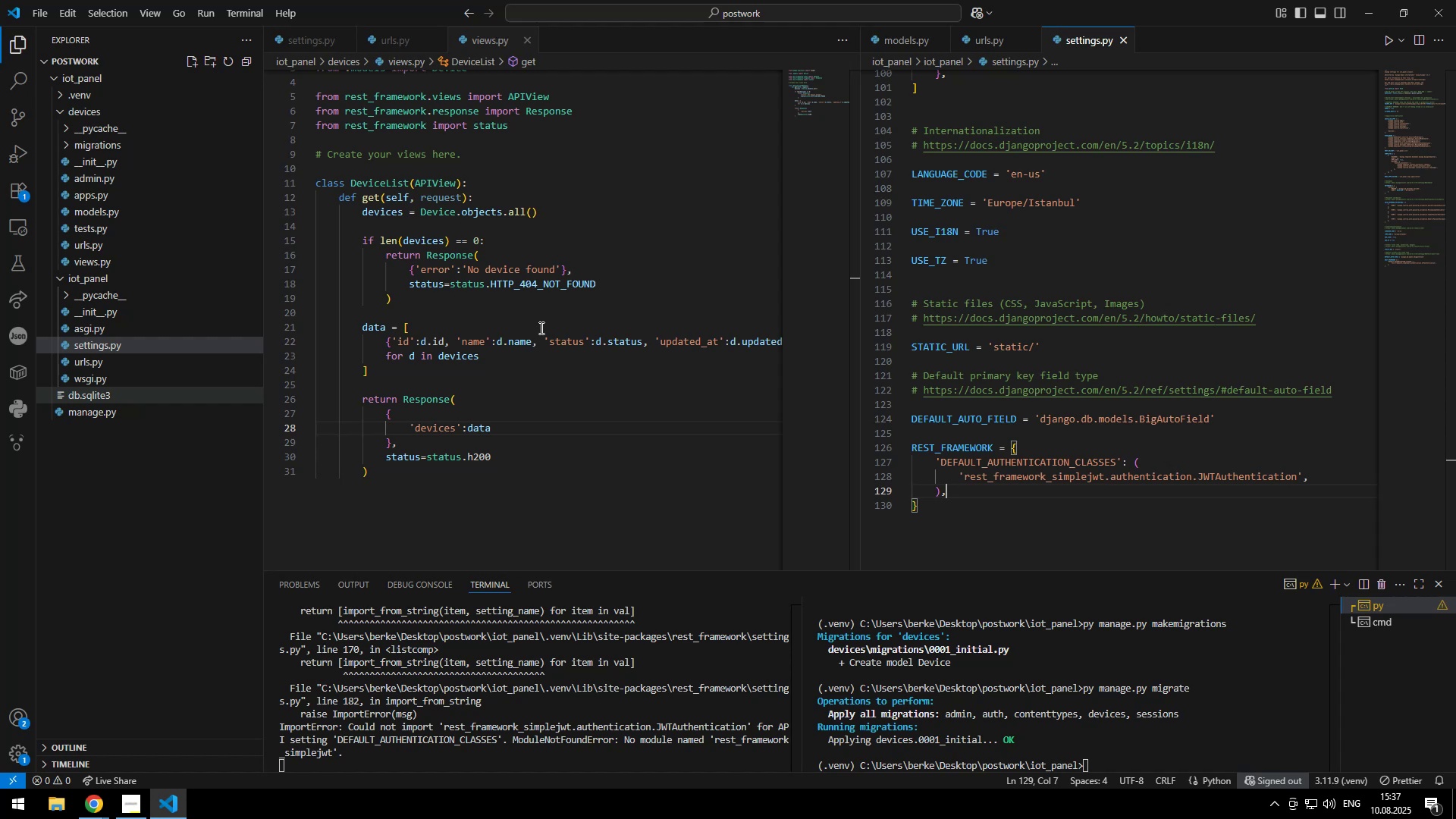 
key(Enter)
 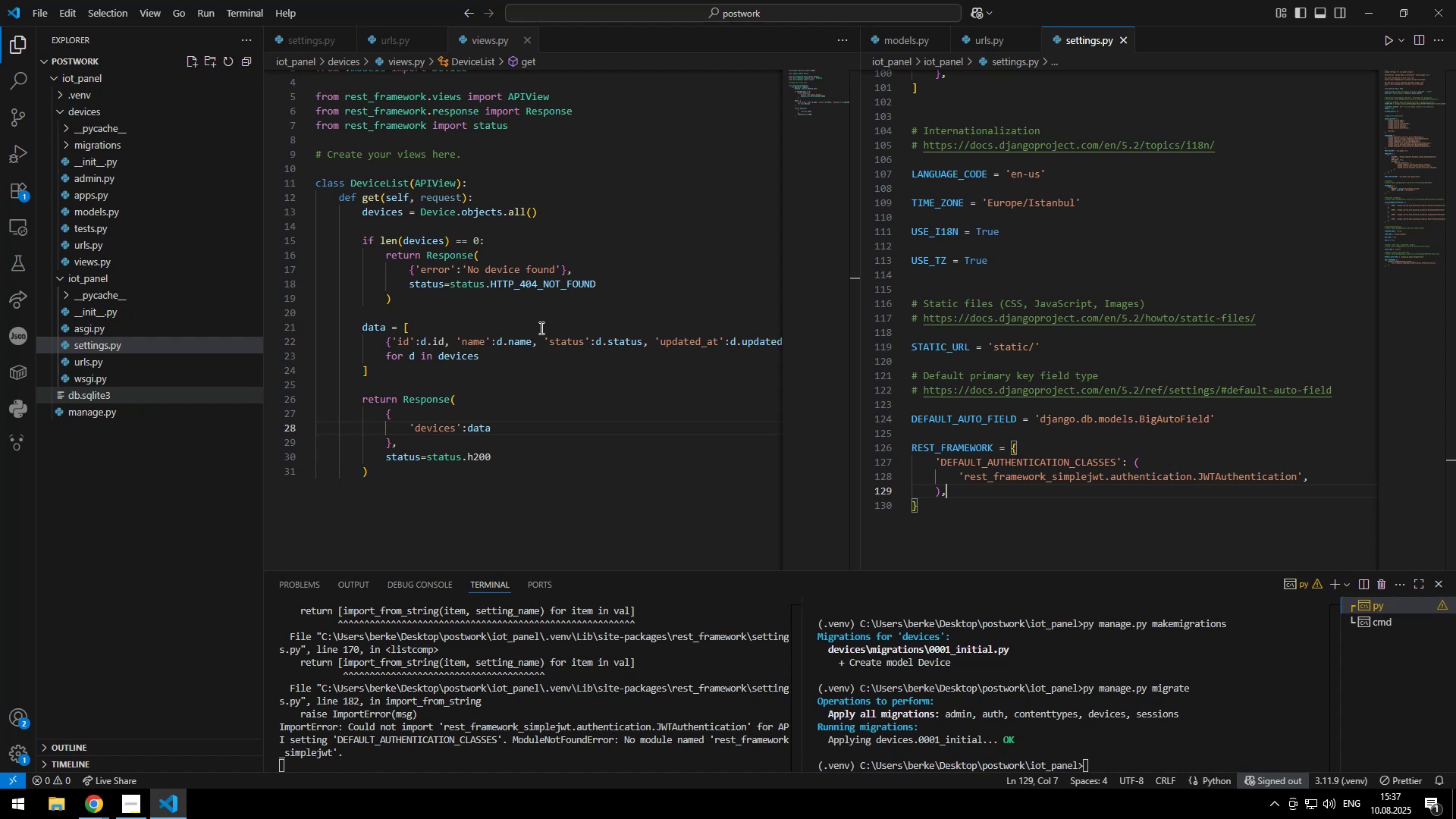 
key(ArrowUp)
 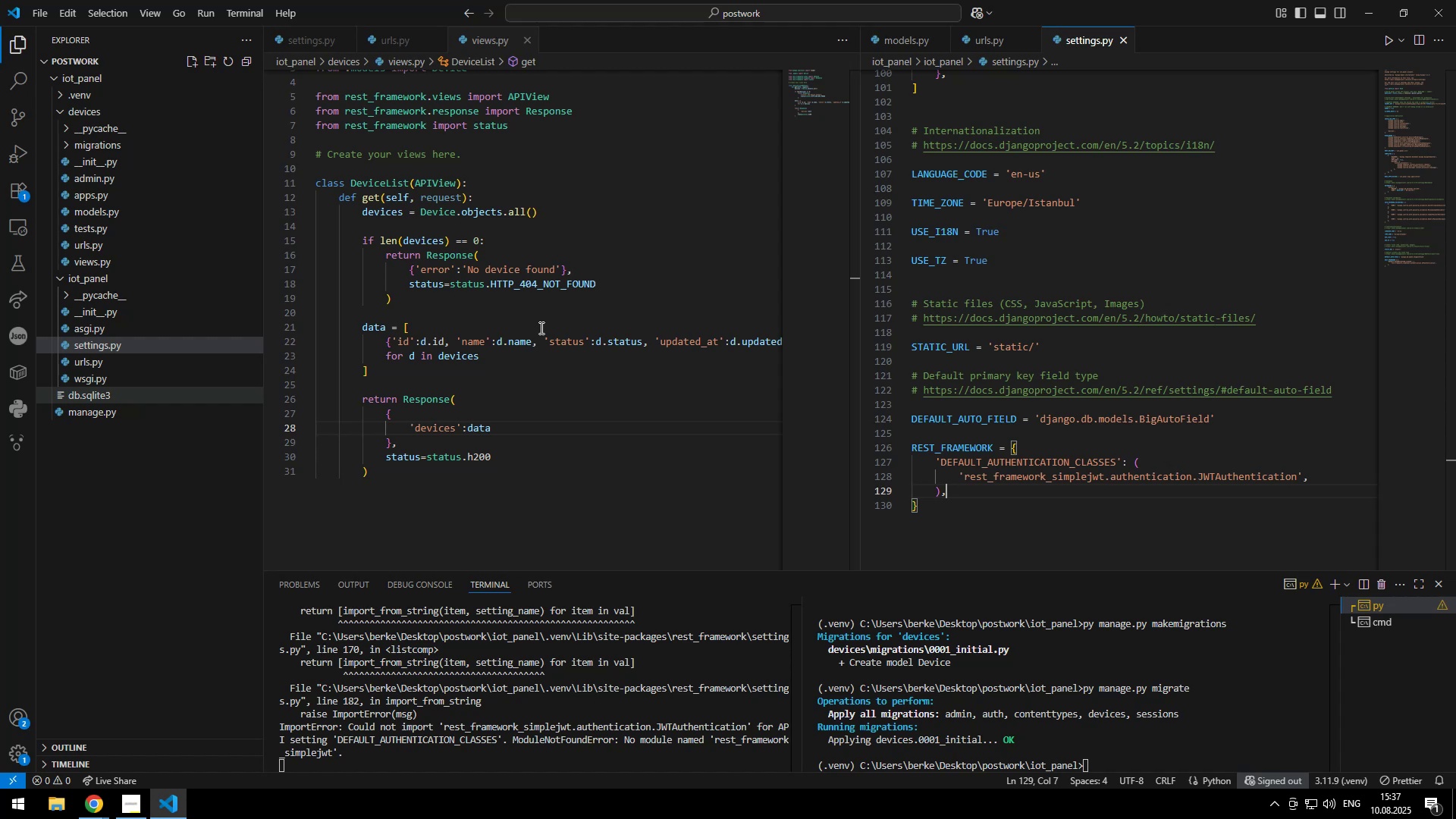 
type(device.sve)
key(Tab)
type(()
key(Escape)
key(Escape)
 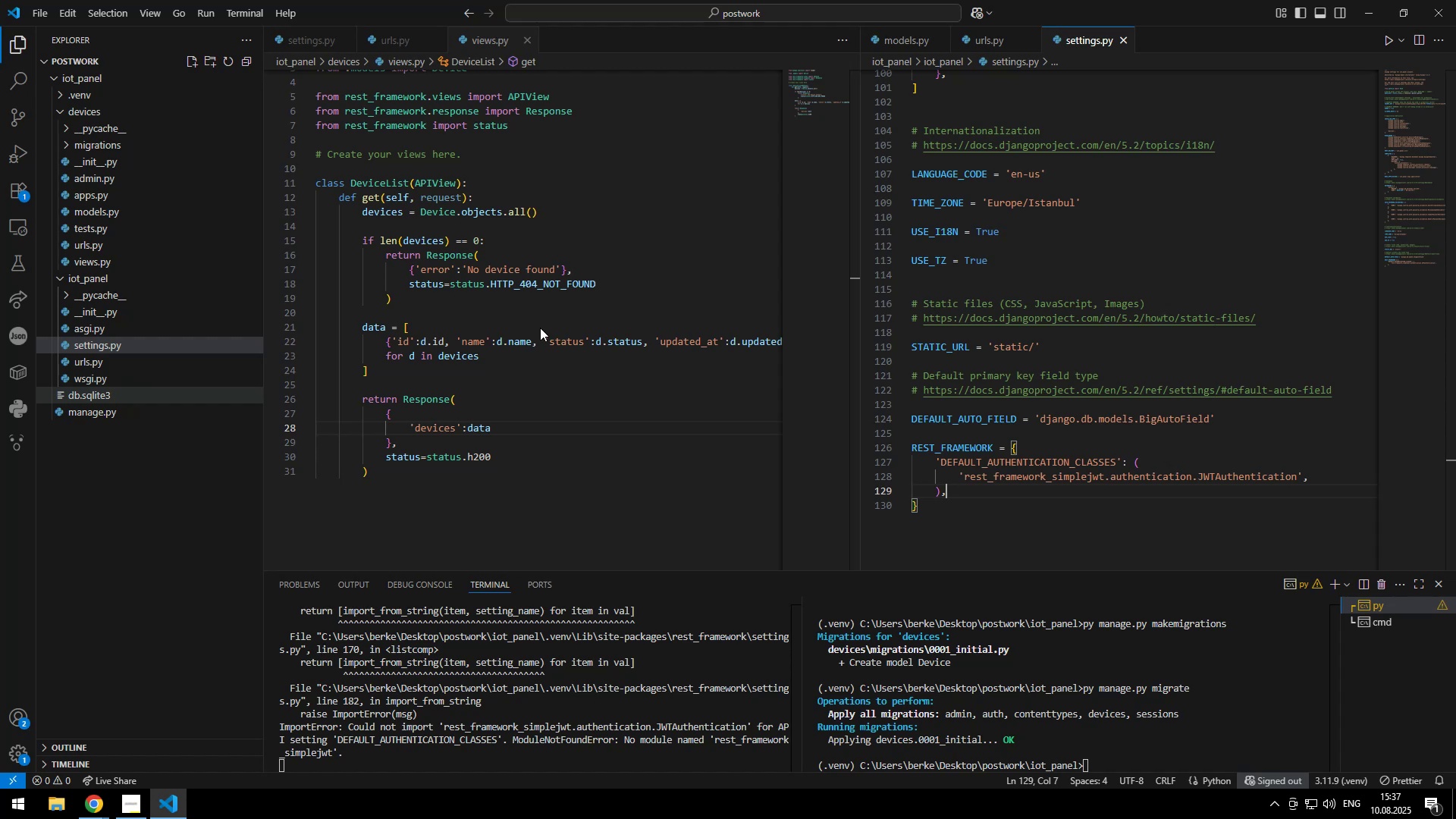 
 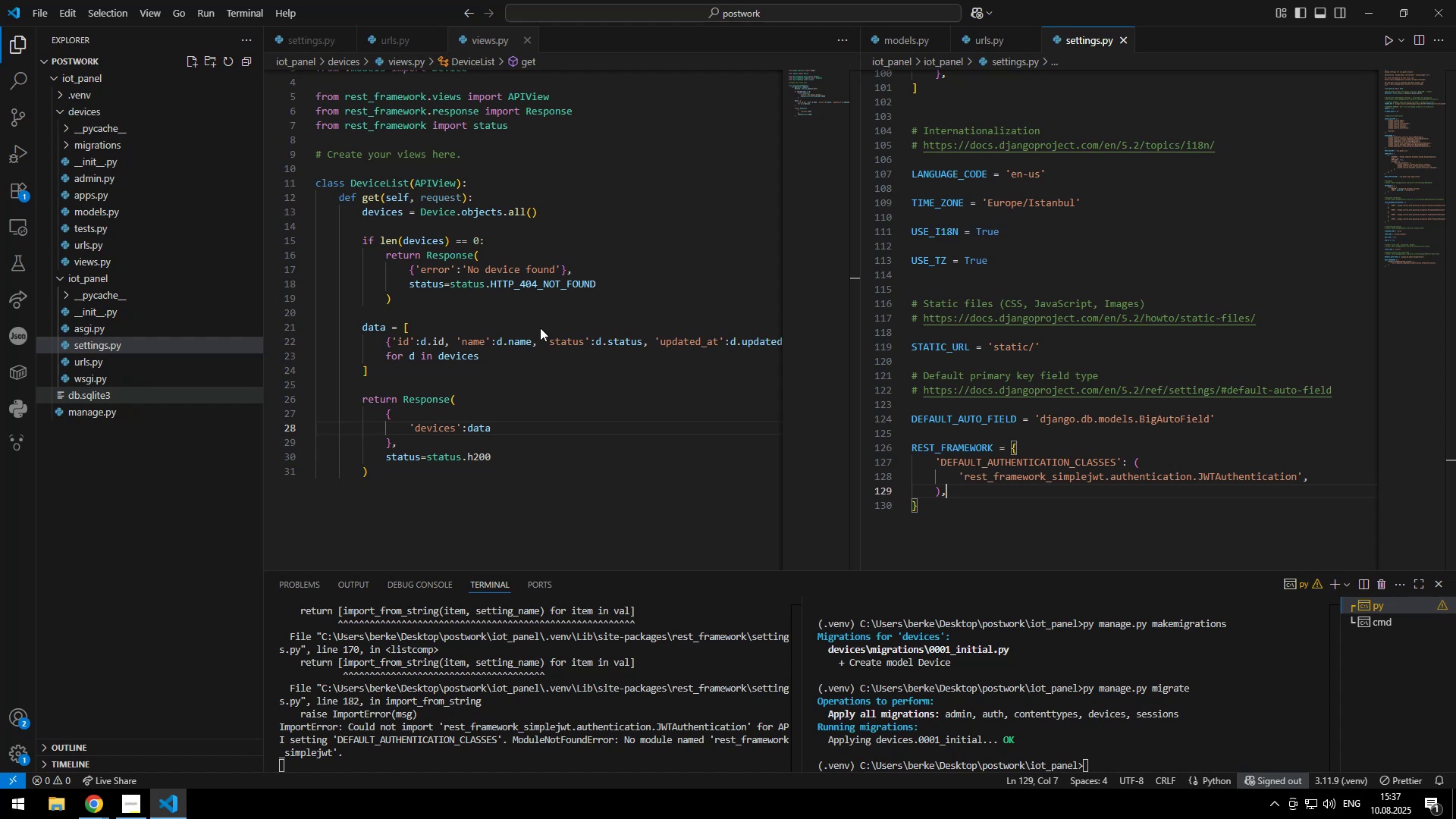 
key(ArrowDown)
 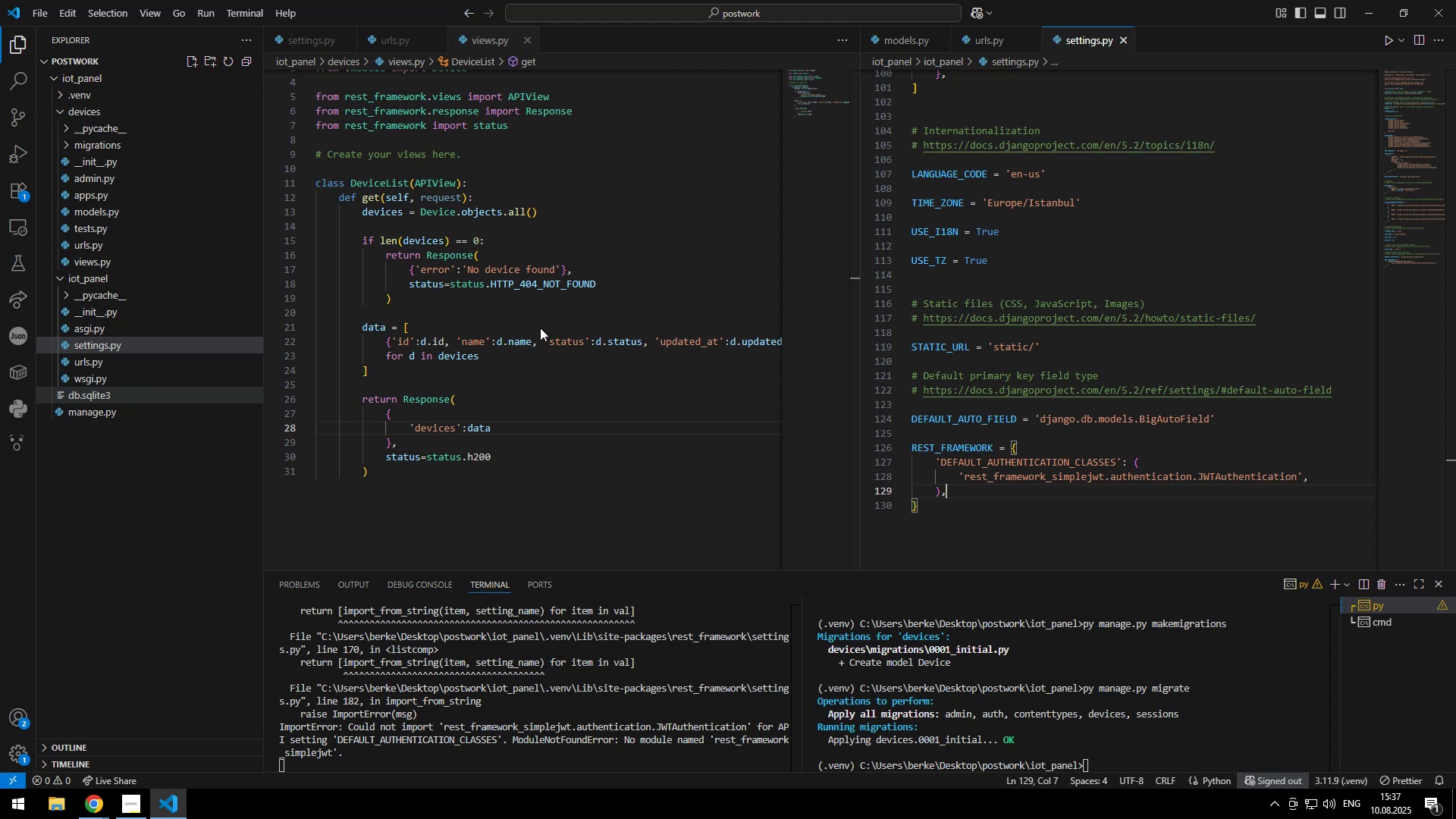 
key(ArrowDown)
 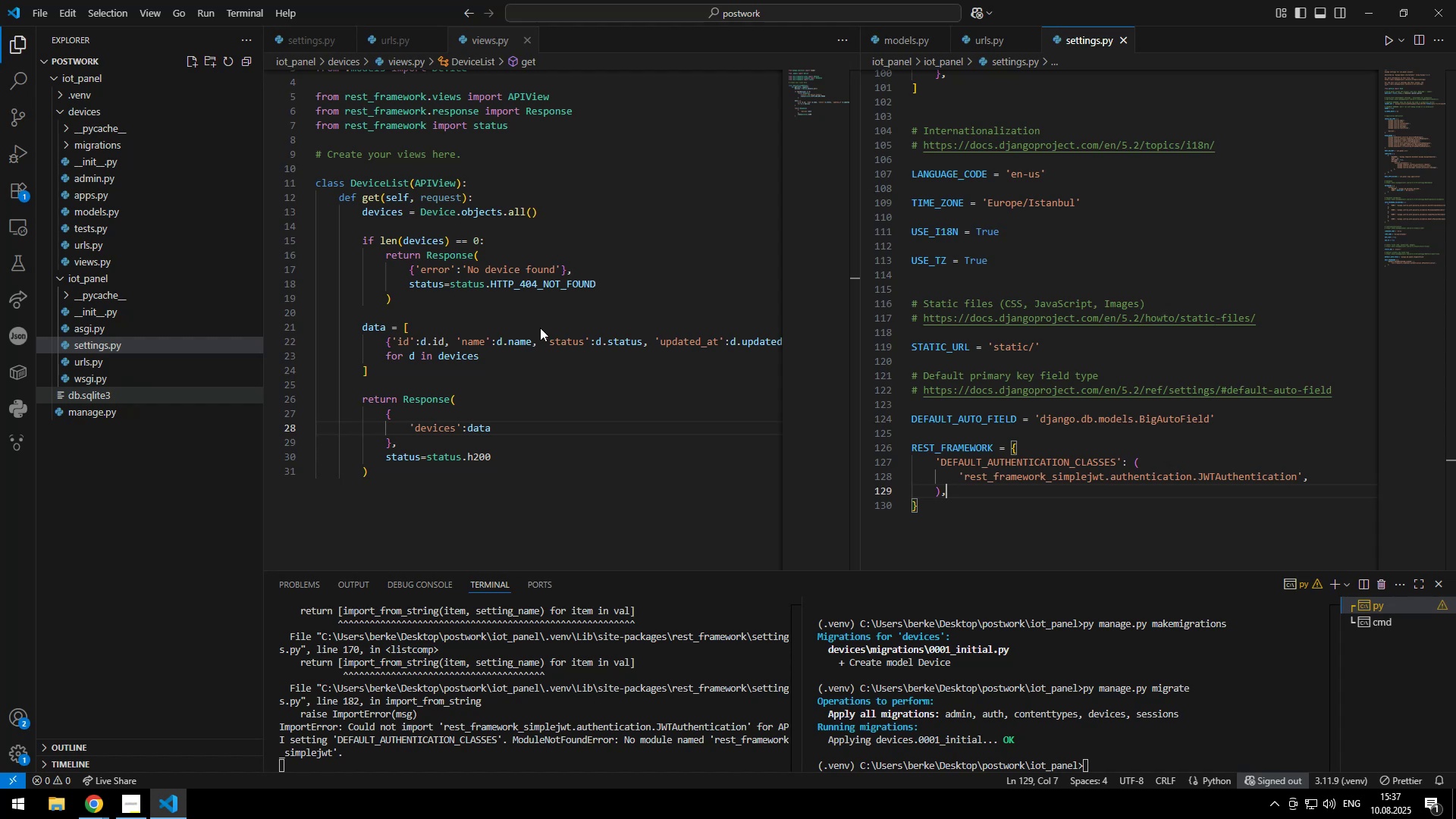 
key(ArrowDown)
 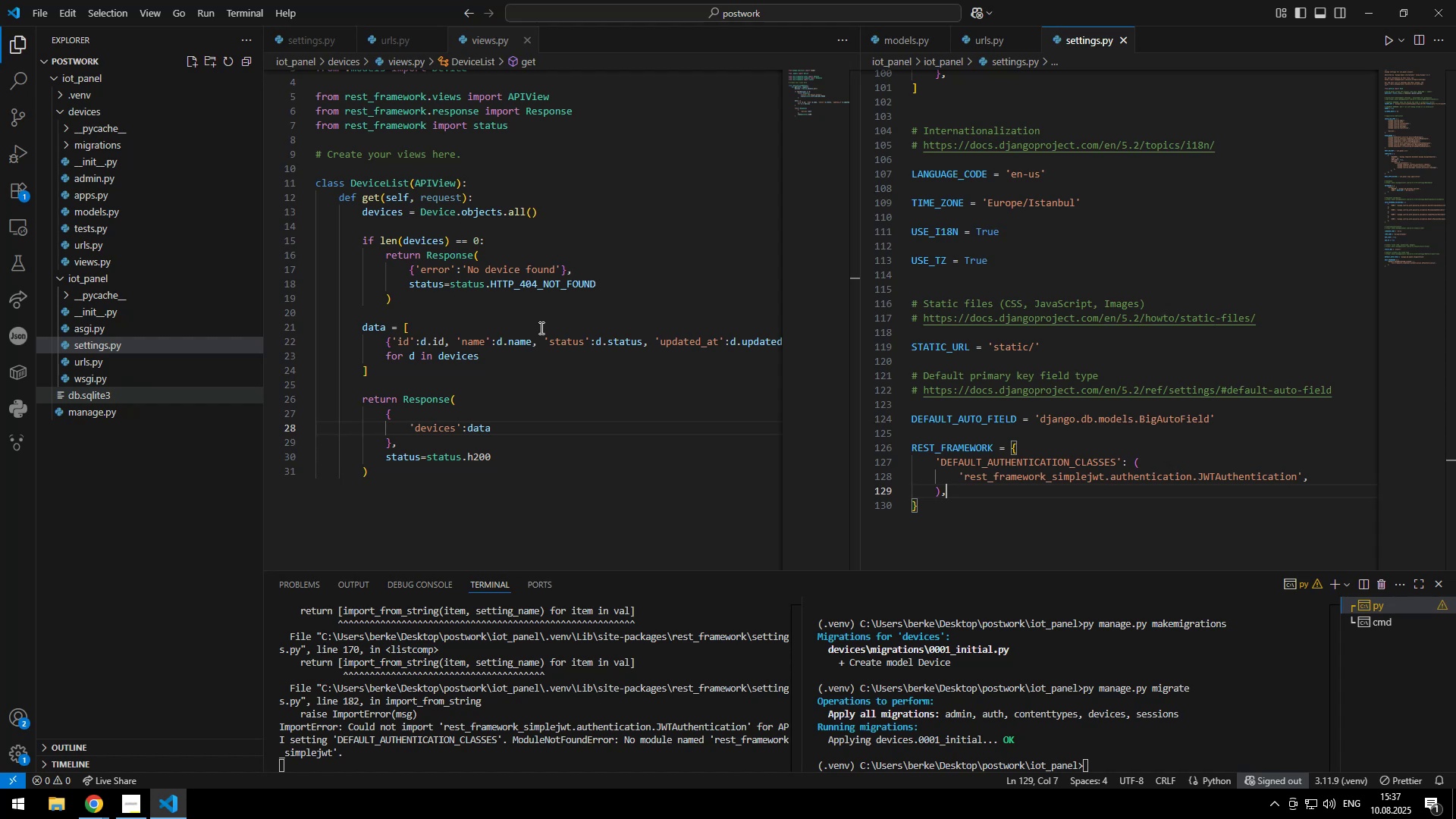 
key(ArrowDown)
 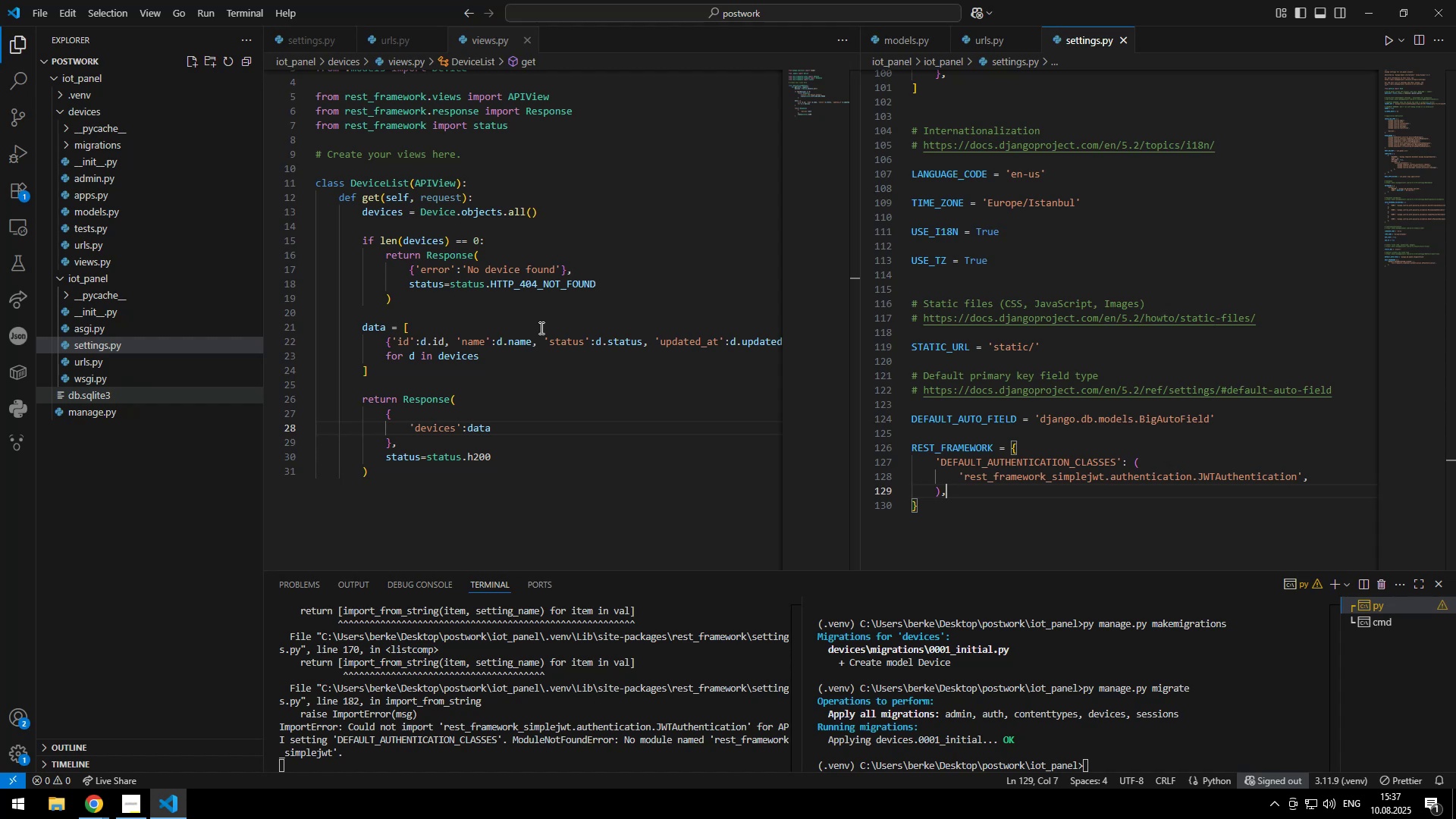 
key(ArrowDown)
 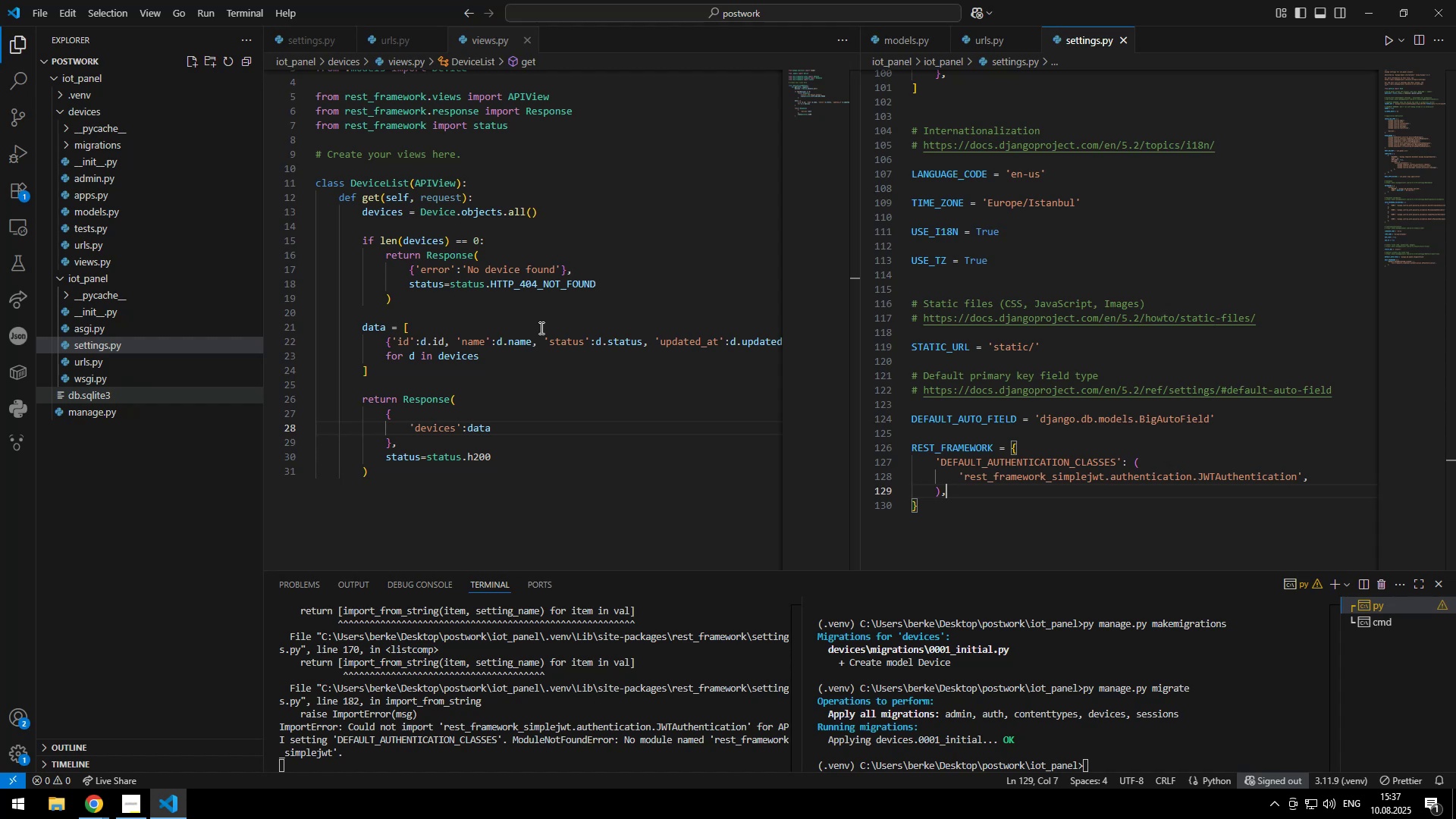 
key(Control+ControlLeft)
 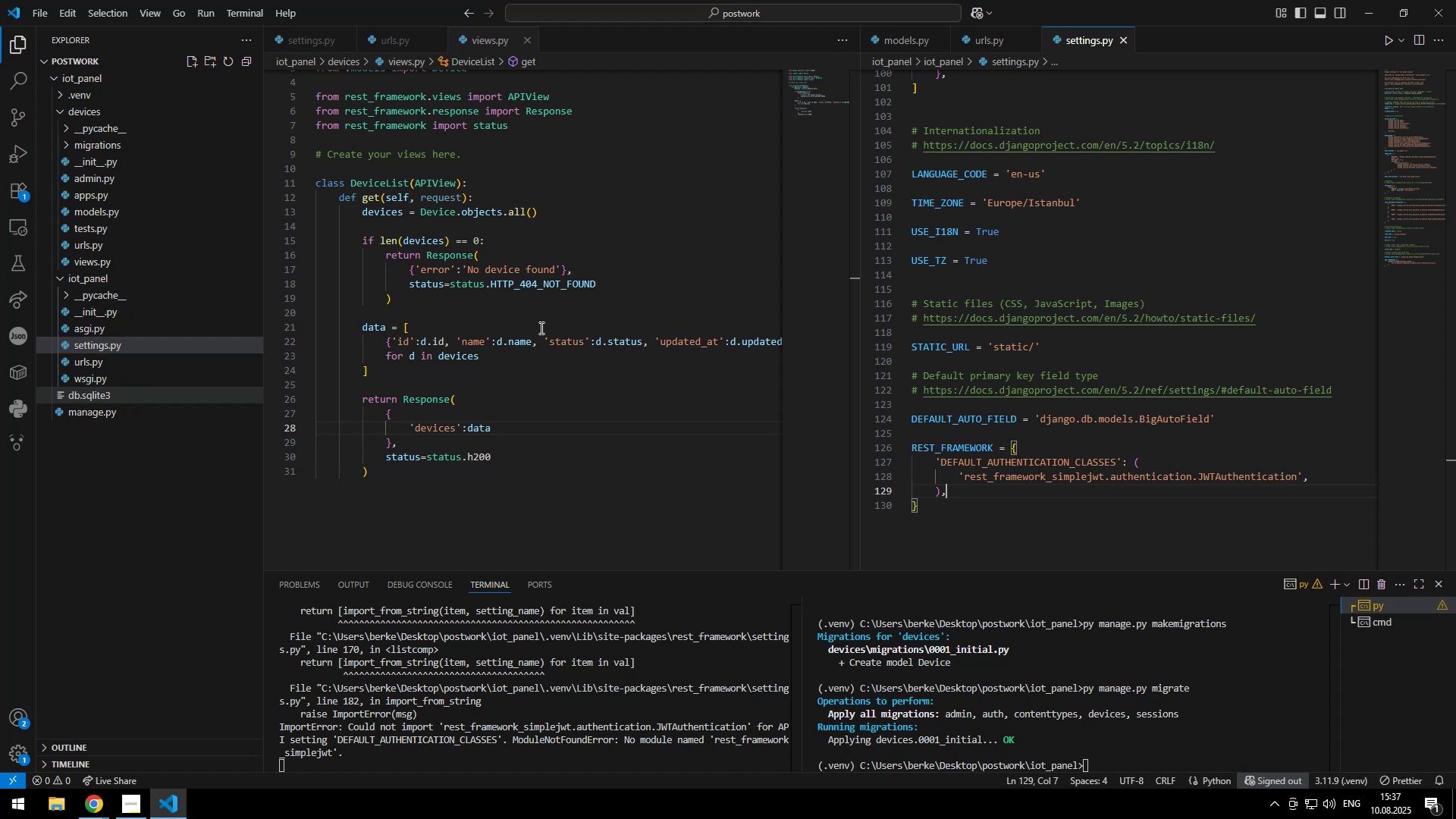 
key(Control+ArrowRight)
 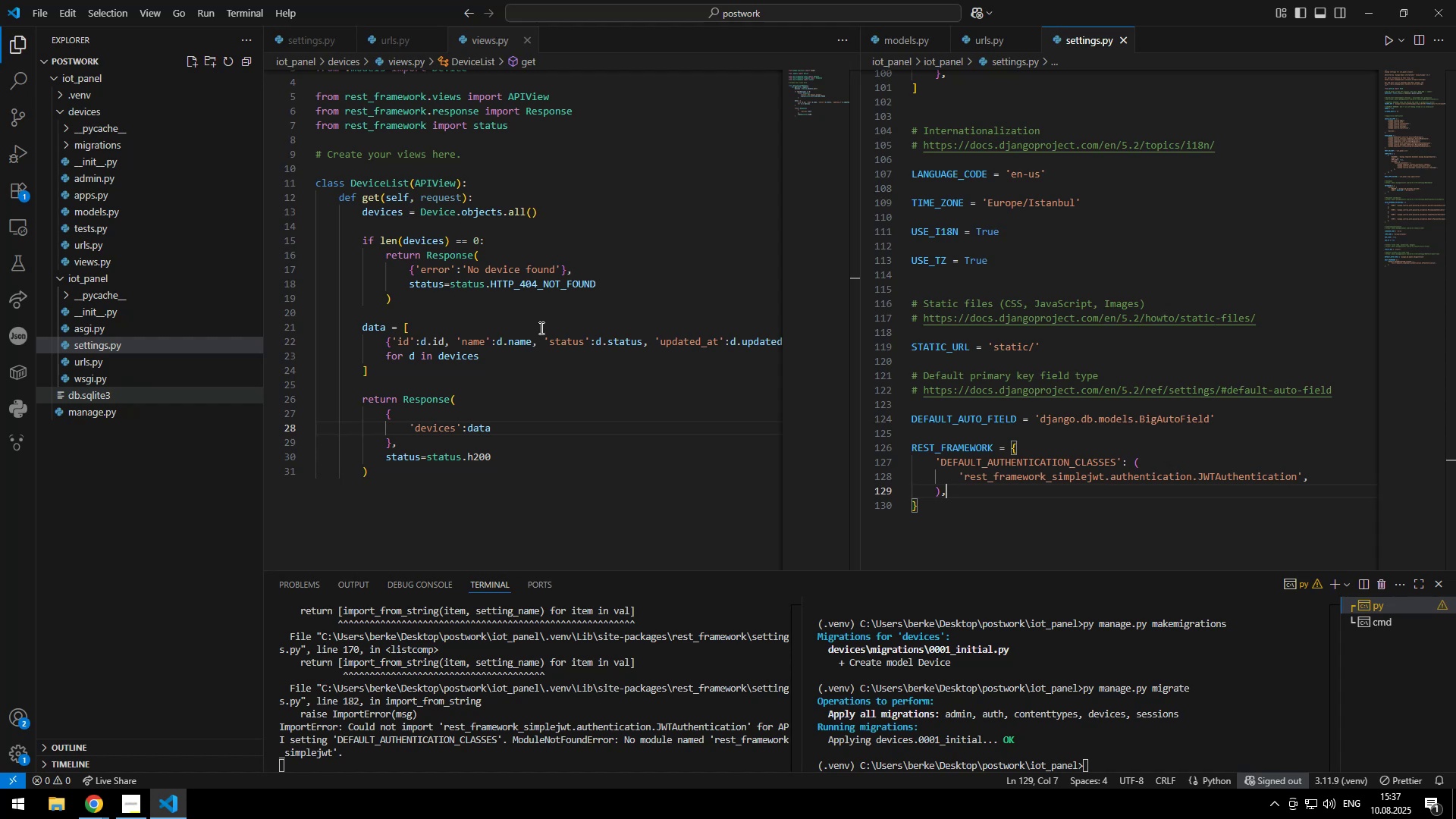 
key(ArrowRight)
 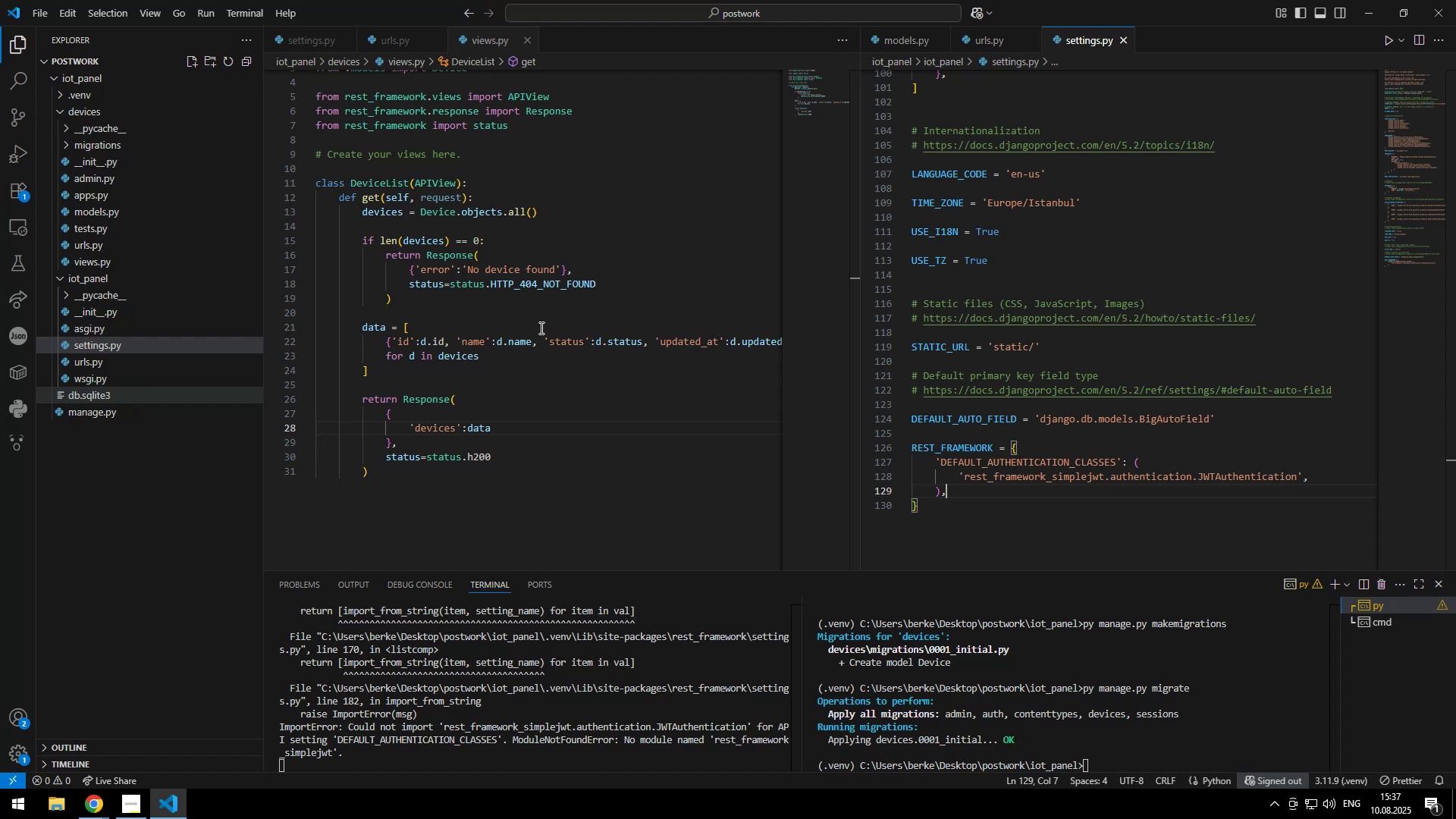 
key(ArrowLeft)
 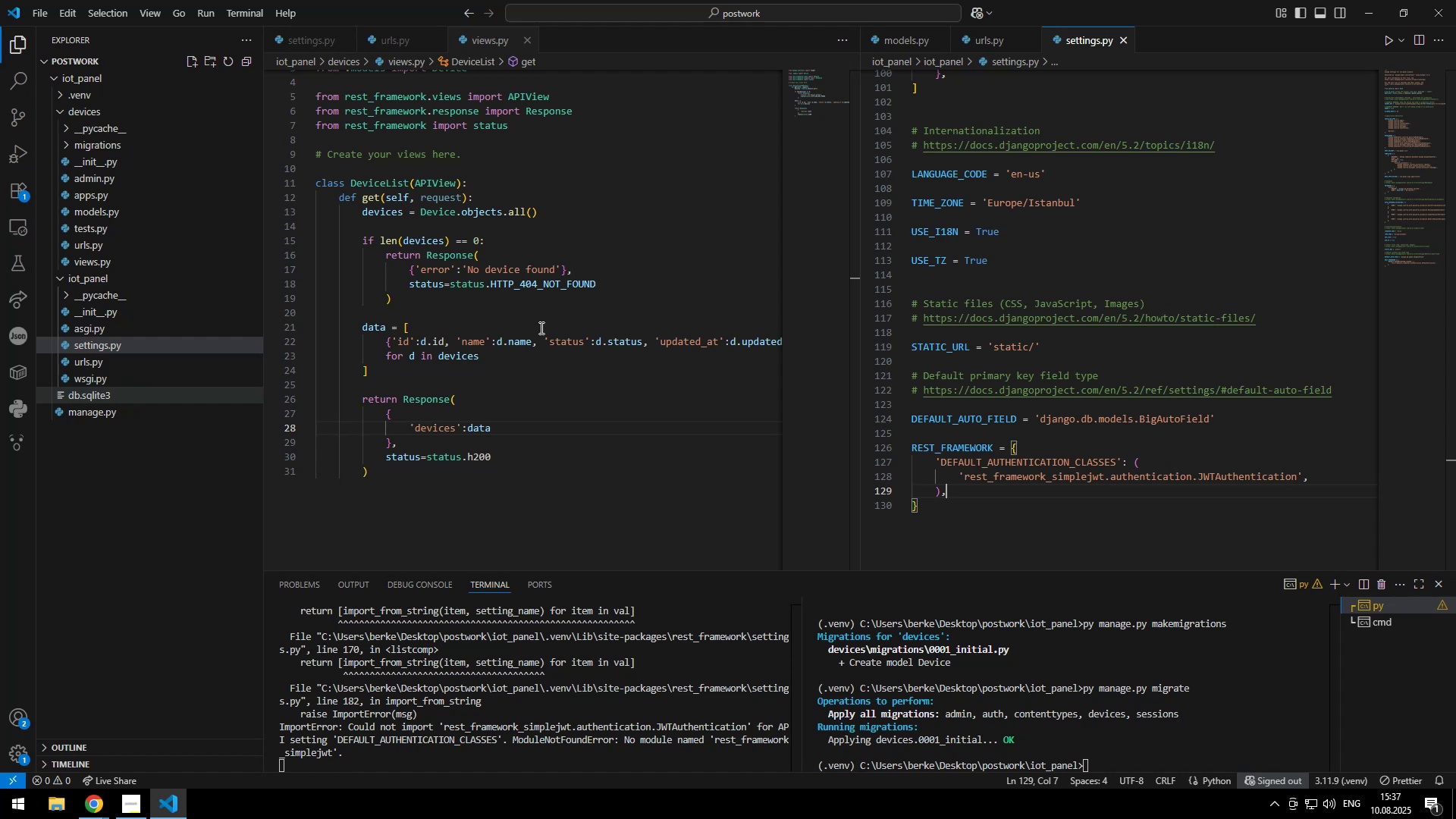 
type( )
key(Backspace)
type(device.stat)
key(Tab)
type(,)
 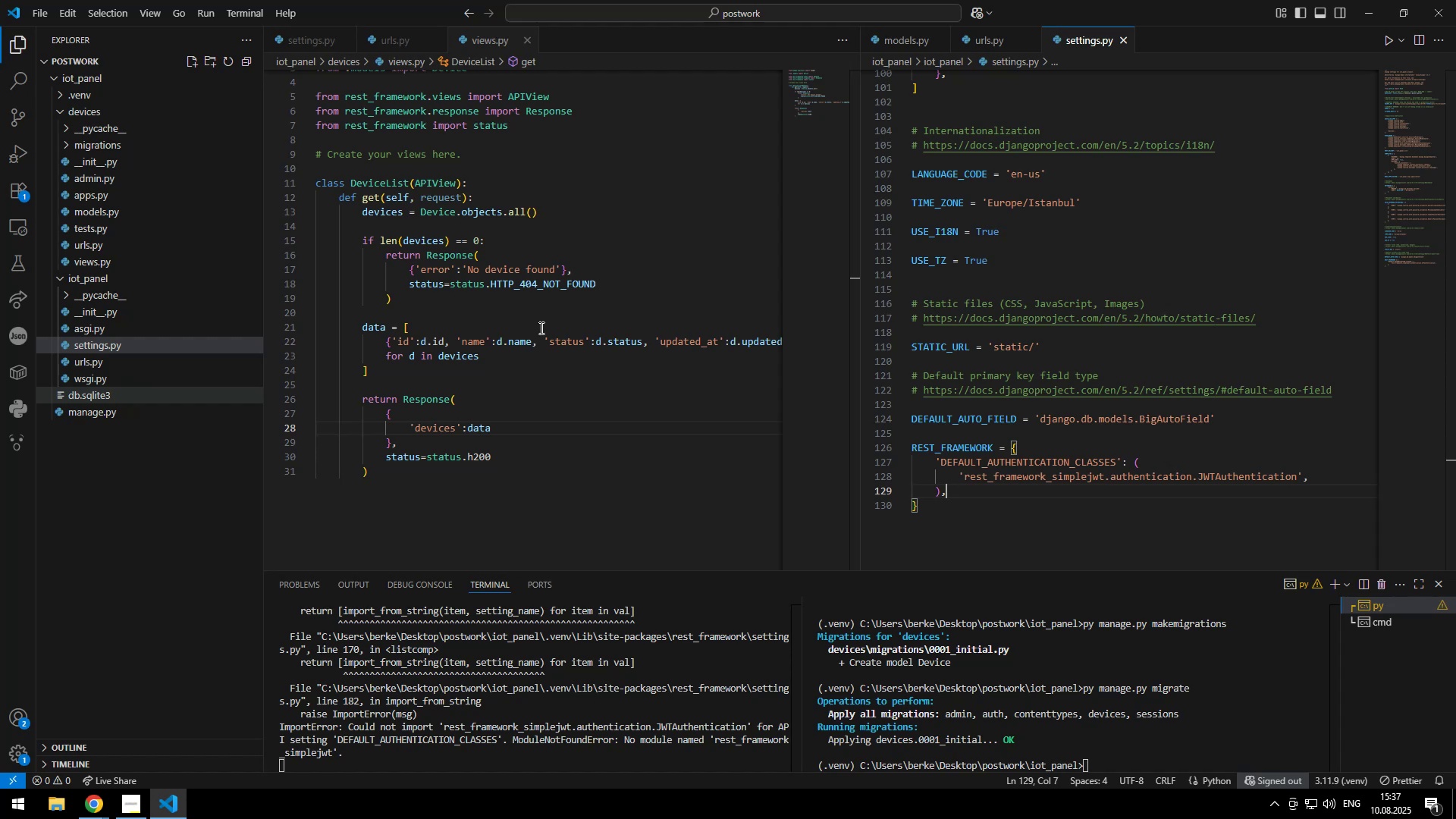 
key(Enter)
 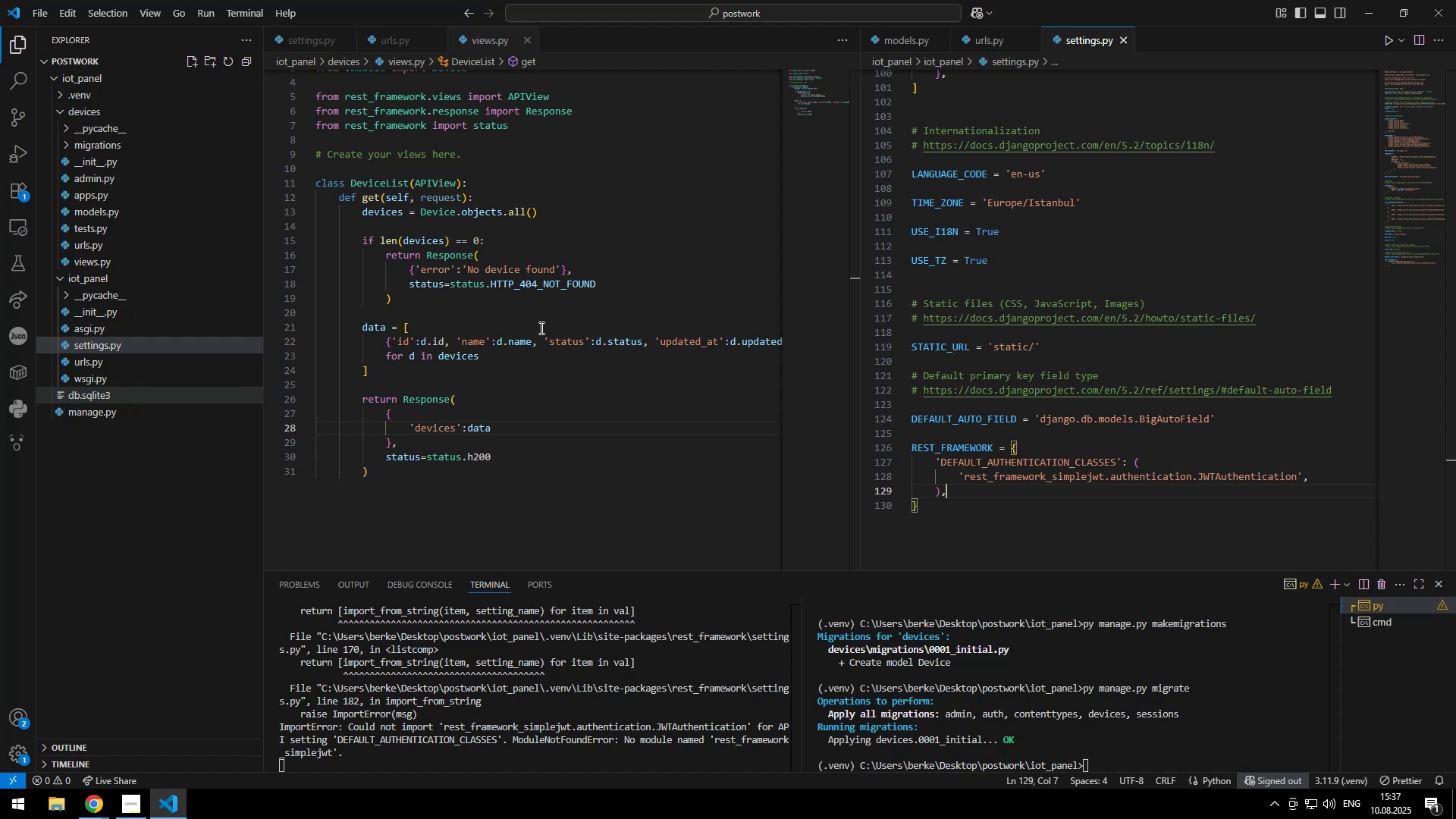 
key(Quote)
 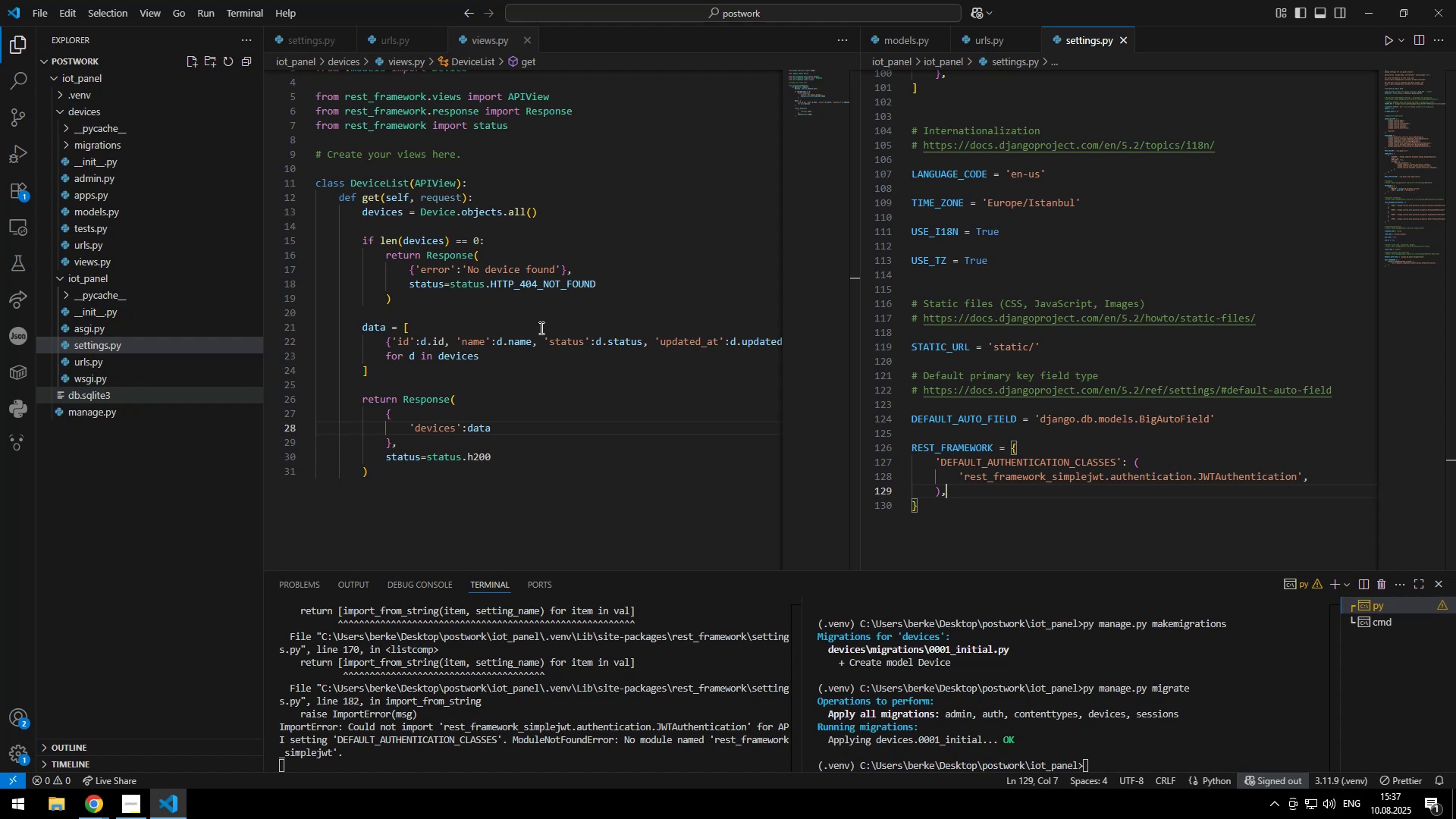 
key(Quote)
 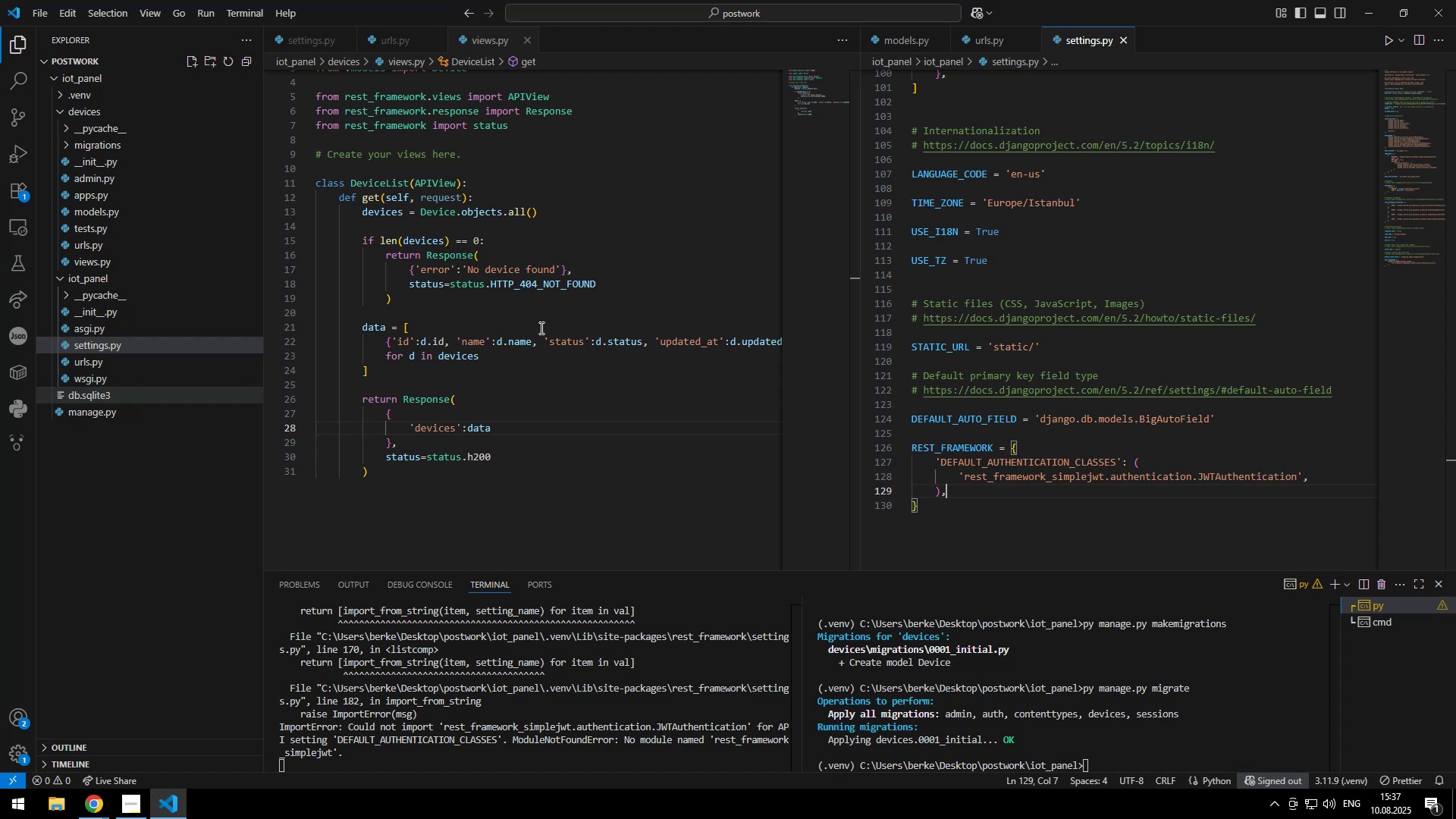 
key(Semicolon)
 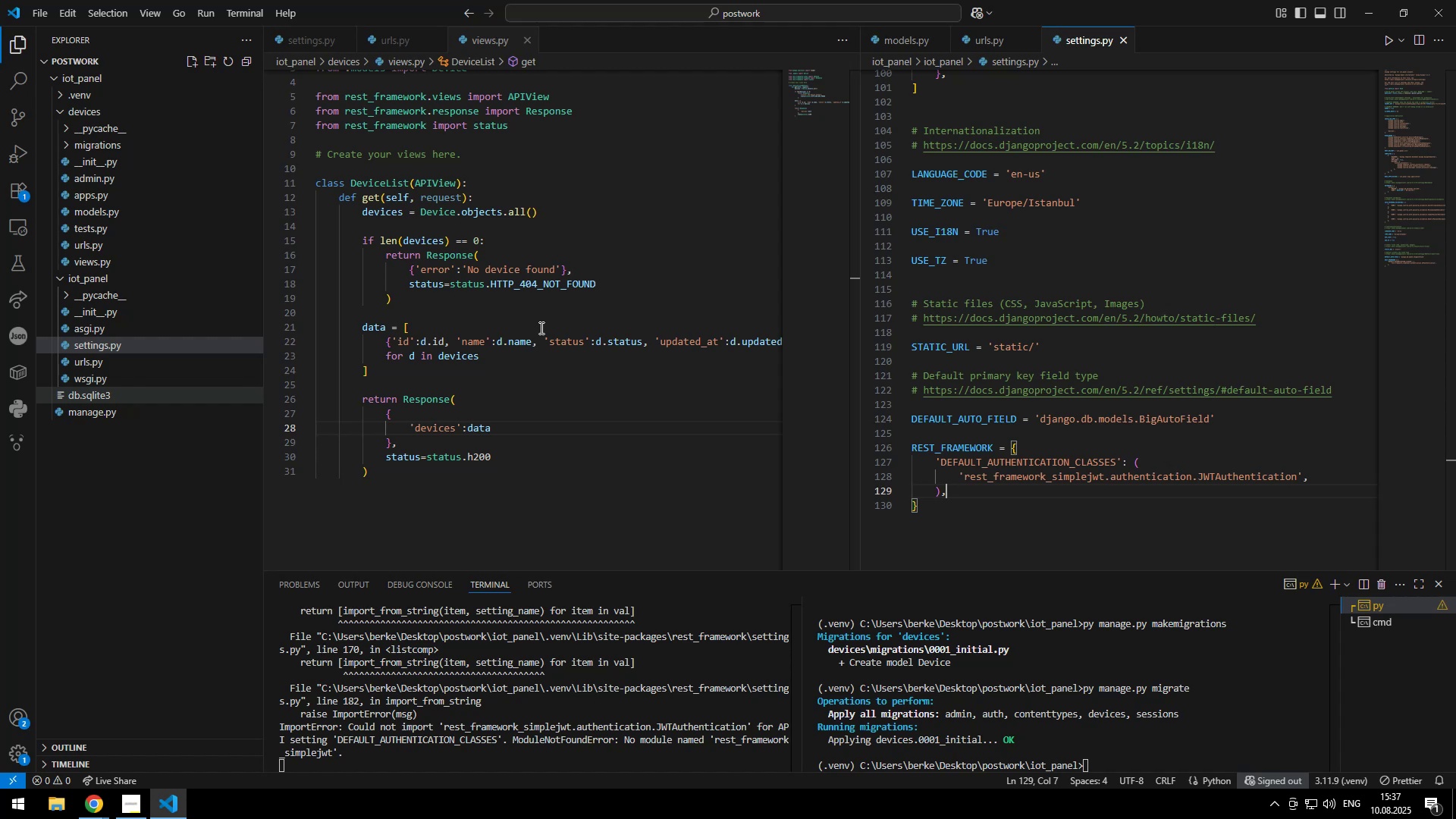 
key(Backspace)
 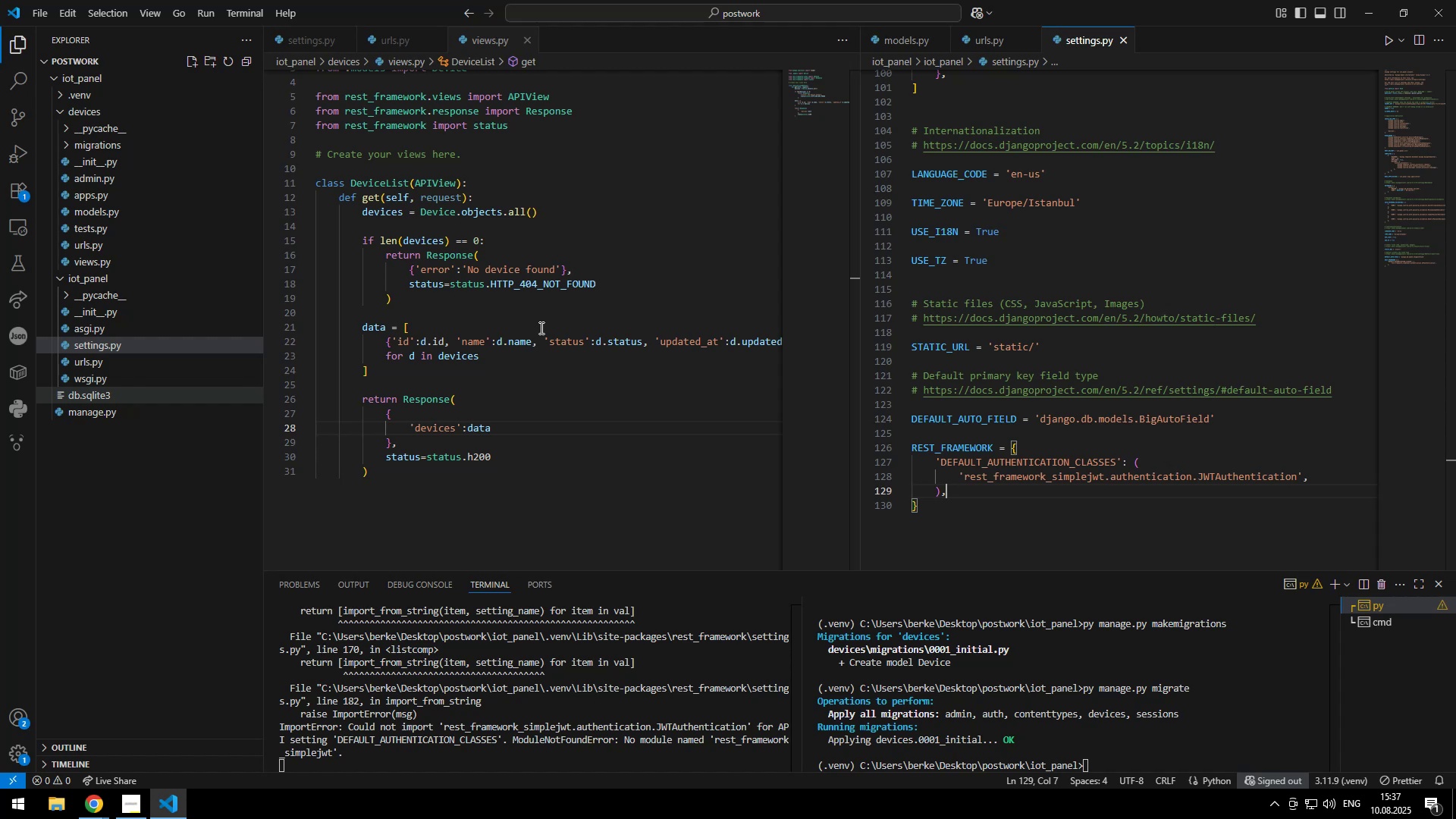 
key(ArrowLeft)
 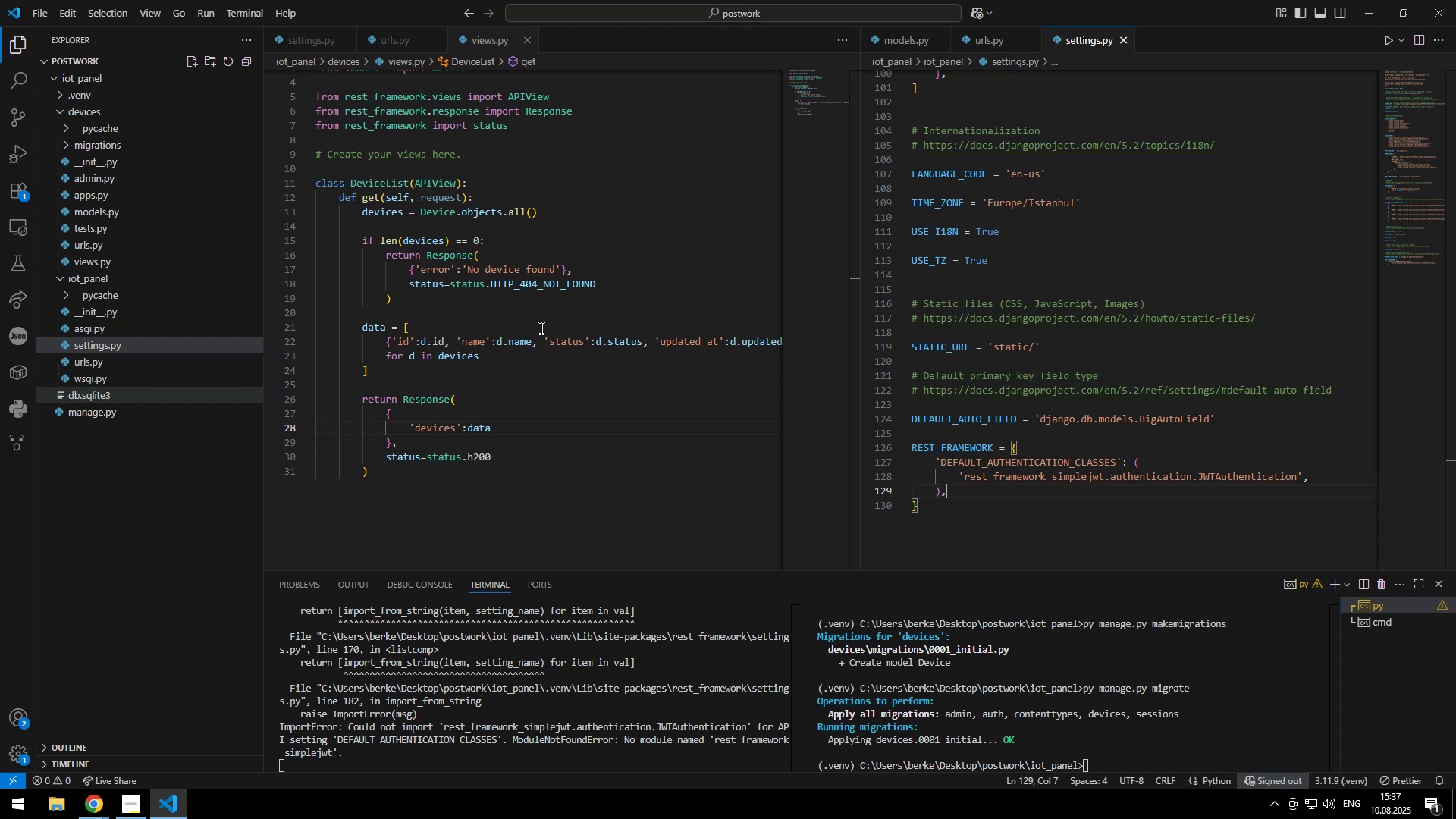 
type(updated_at)
 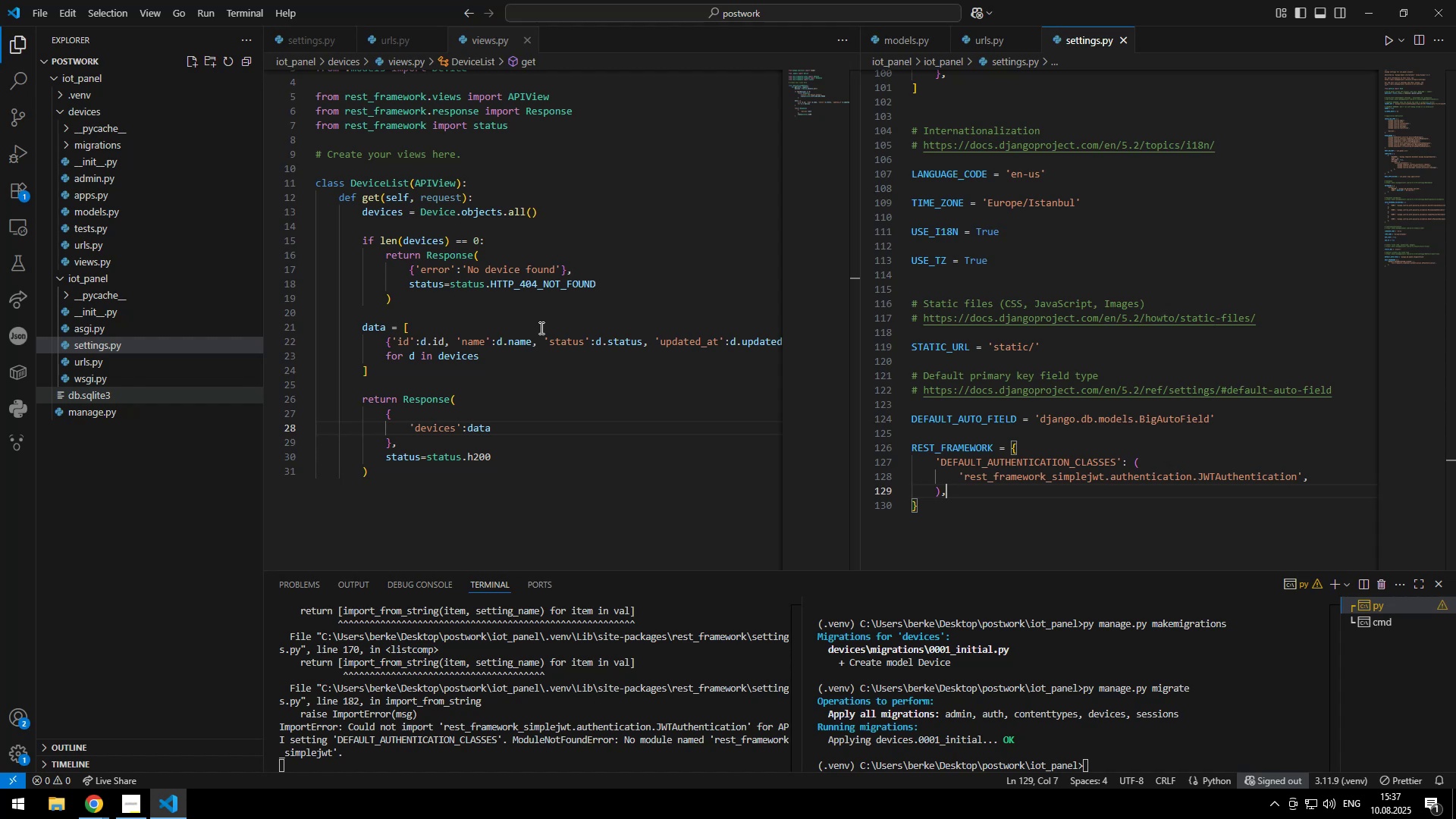 
key(ArrowRight)
 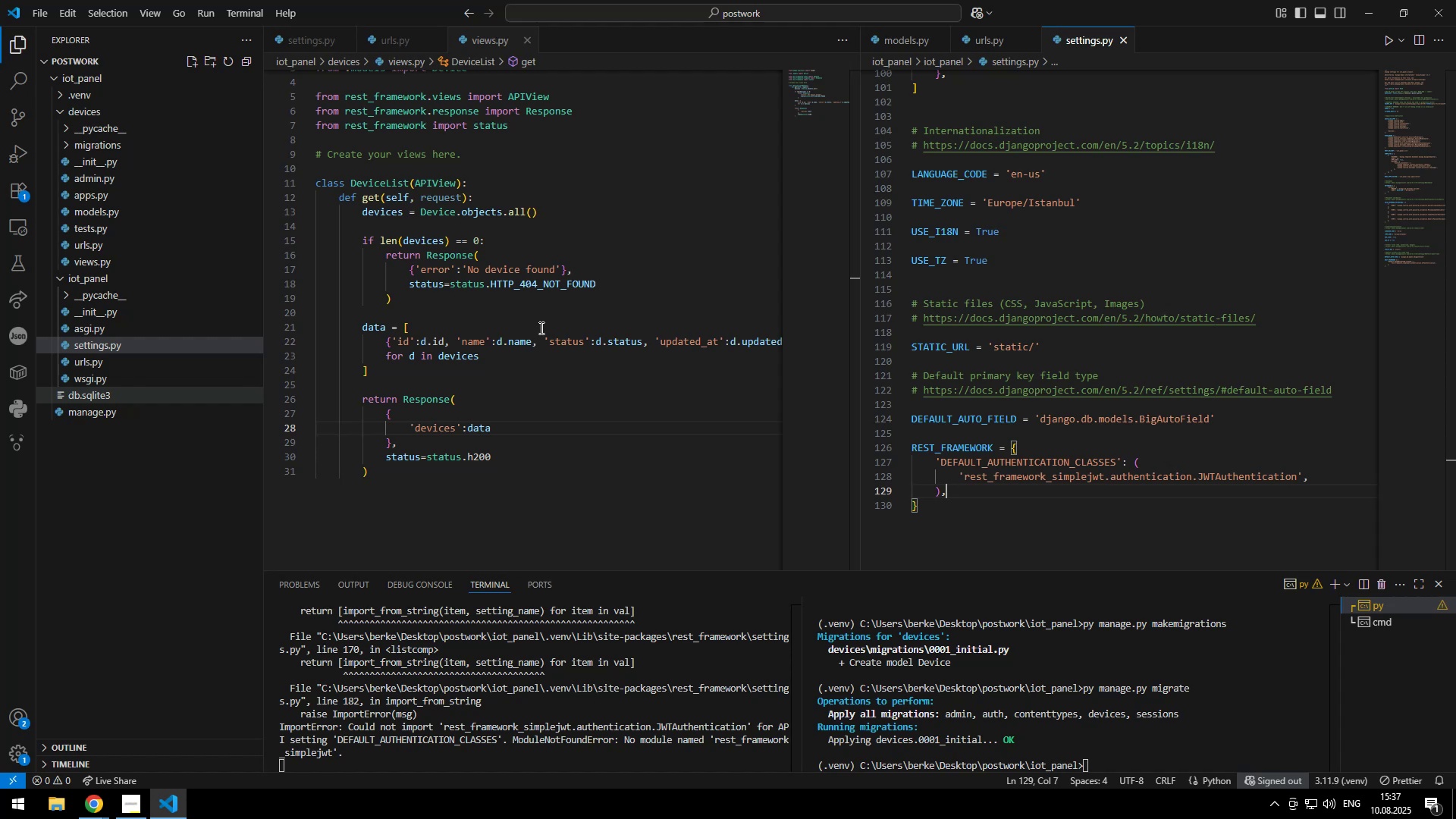 
type(:device/)
key(Backspace)
type(.upda)
key(Tab)
key(Escape)
 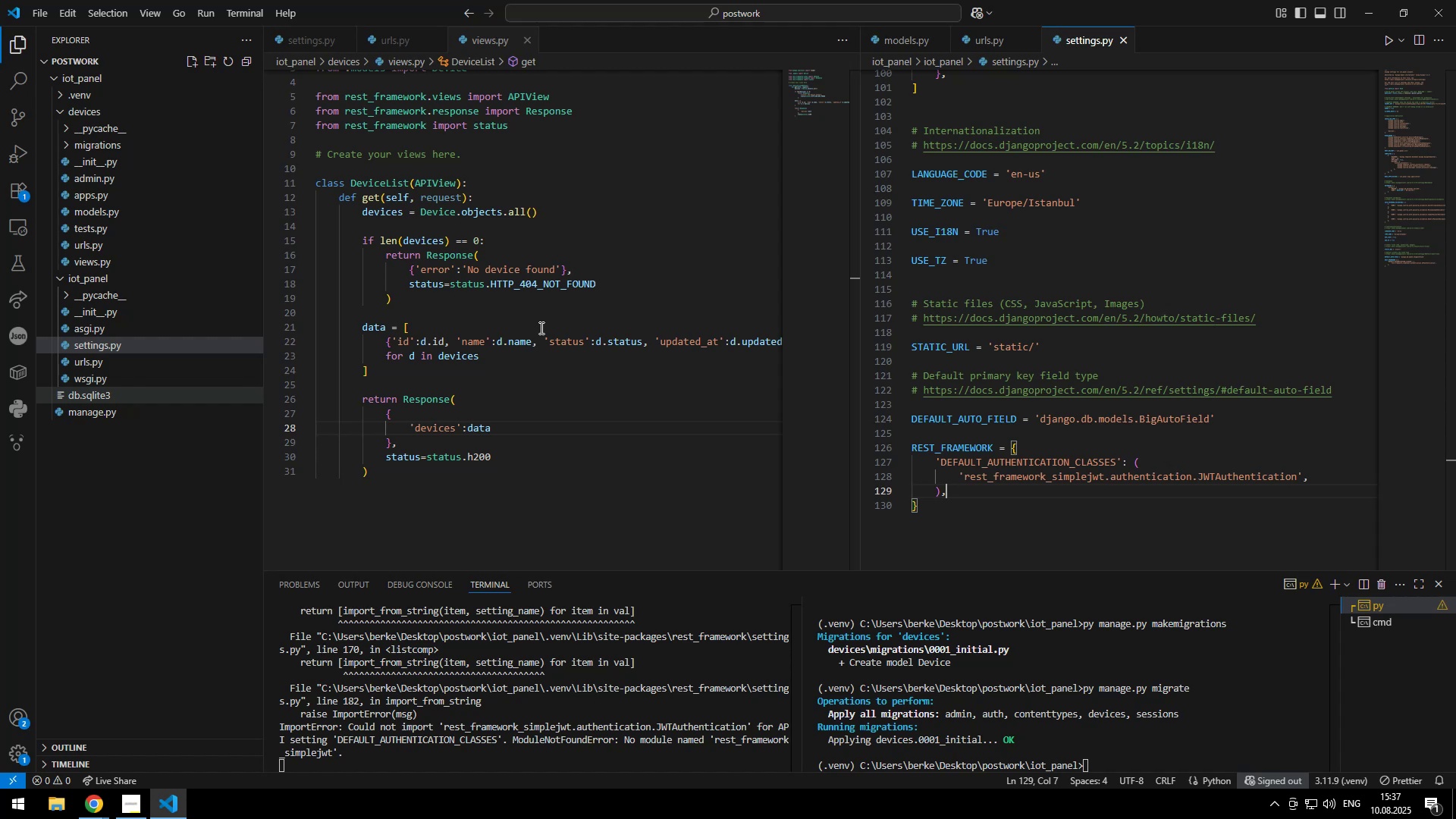 
key(ArrowDown)
 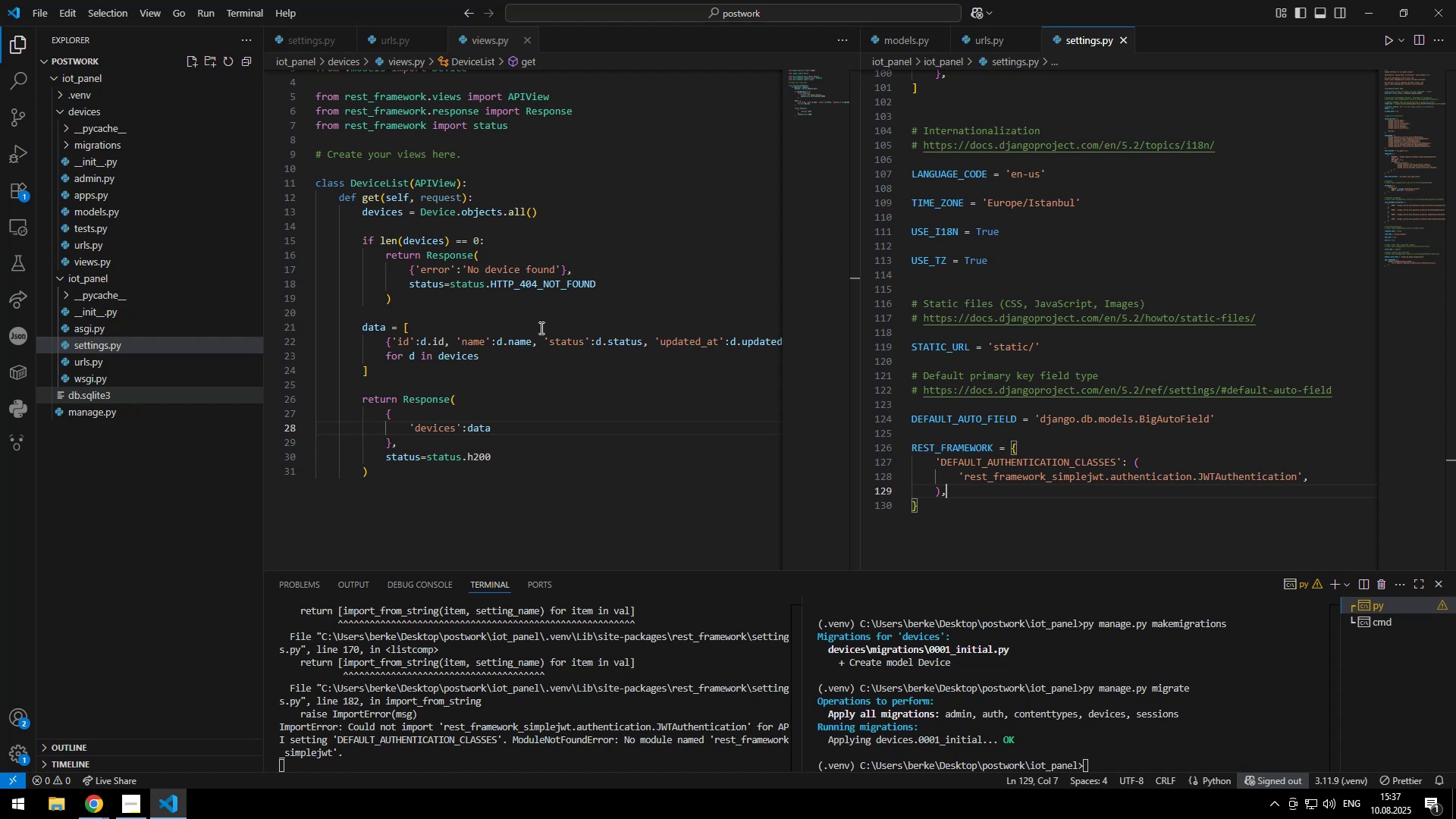 
key(Enter)
 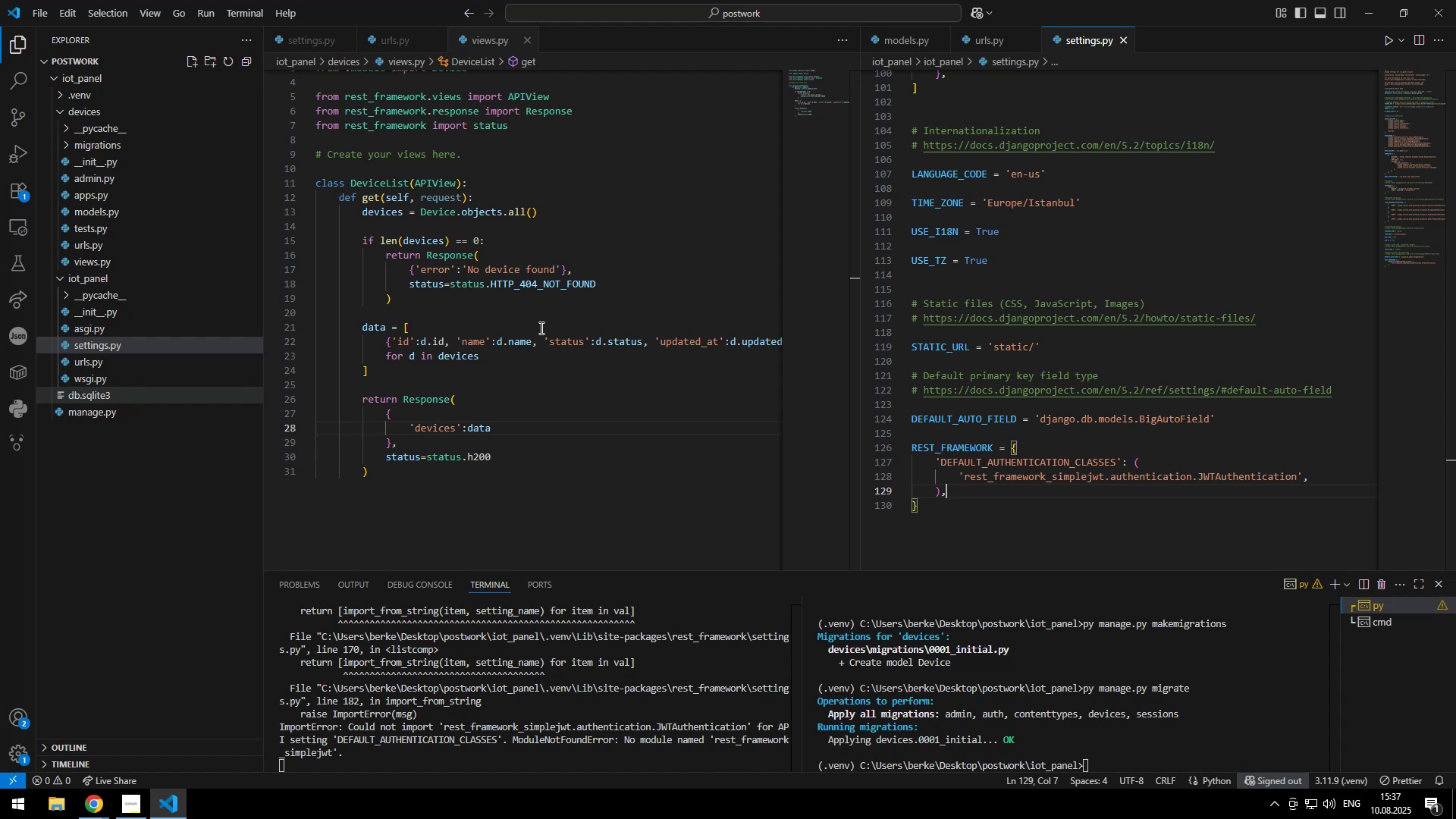 
type(rte)
key(Backspace)
key(Backspace)
type(et)
key(Tab)
type( Resp)
key(Tab)
type(()
 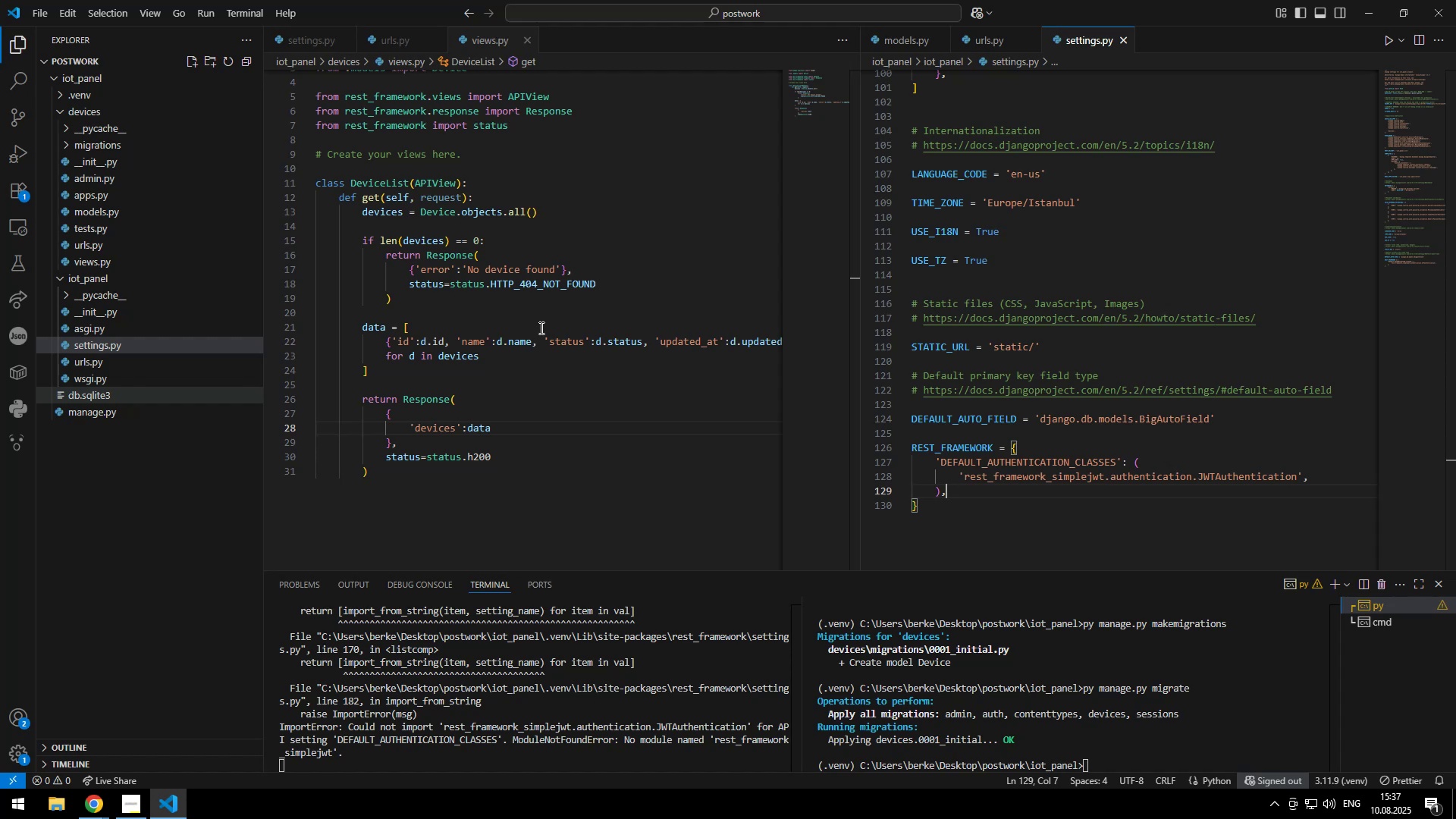 
key(Enter)
 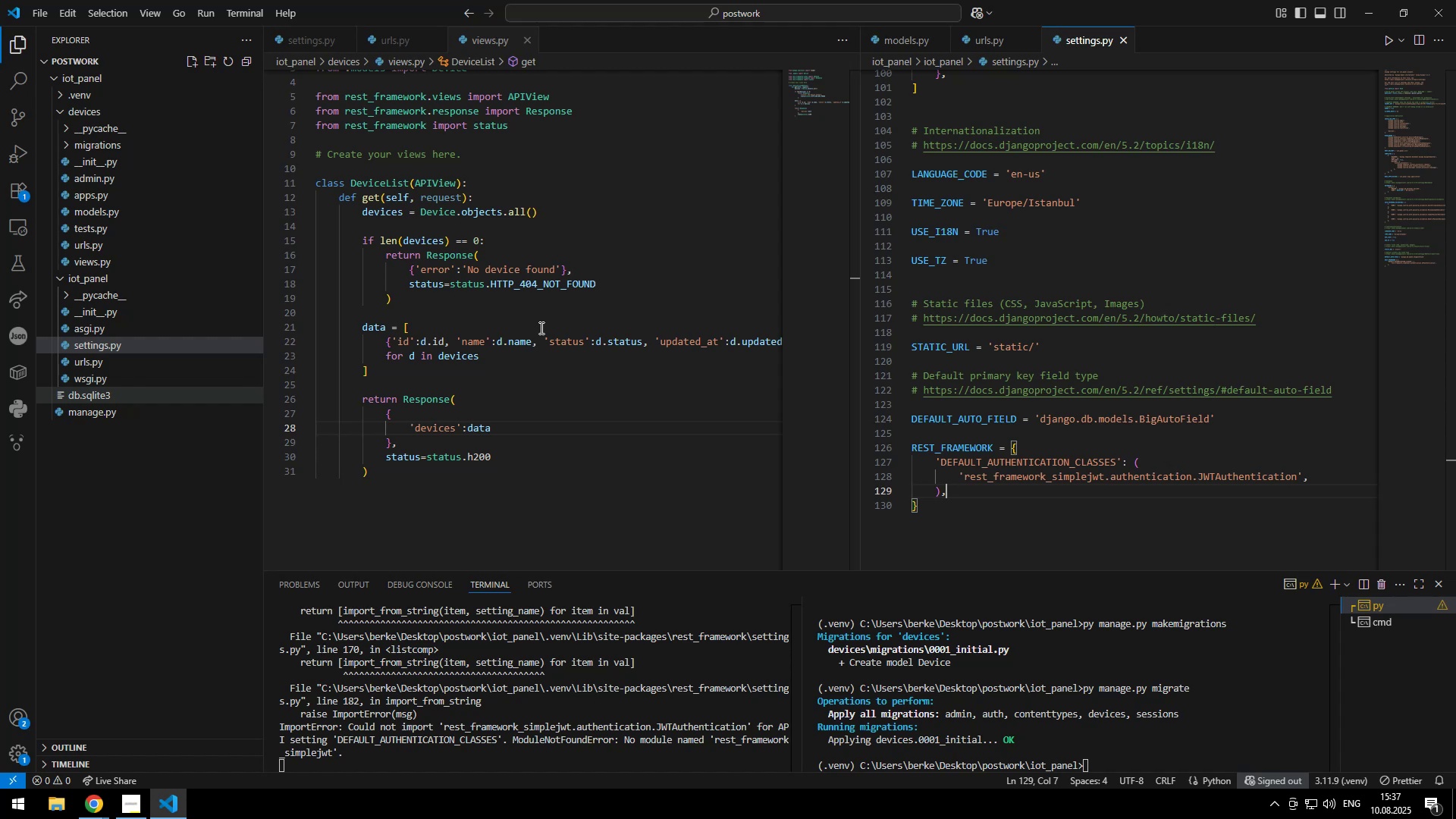 
key(Shift+BracketLeft)
 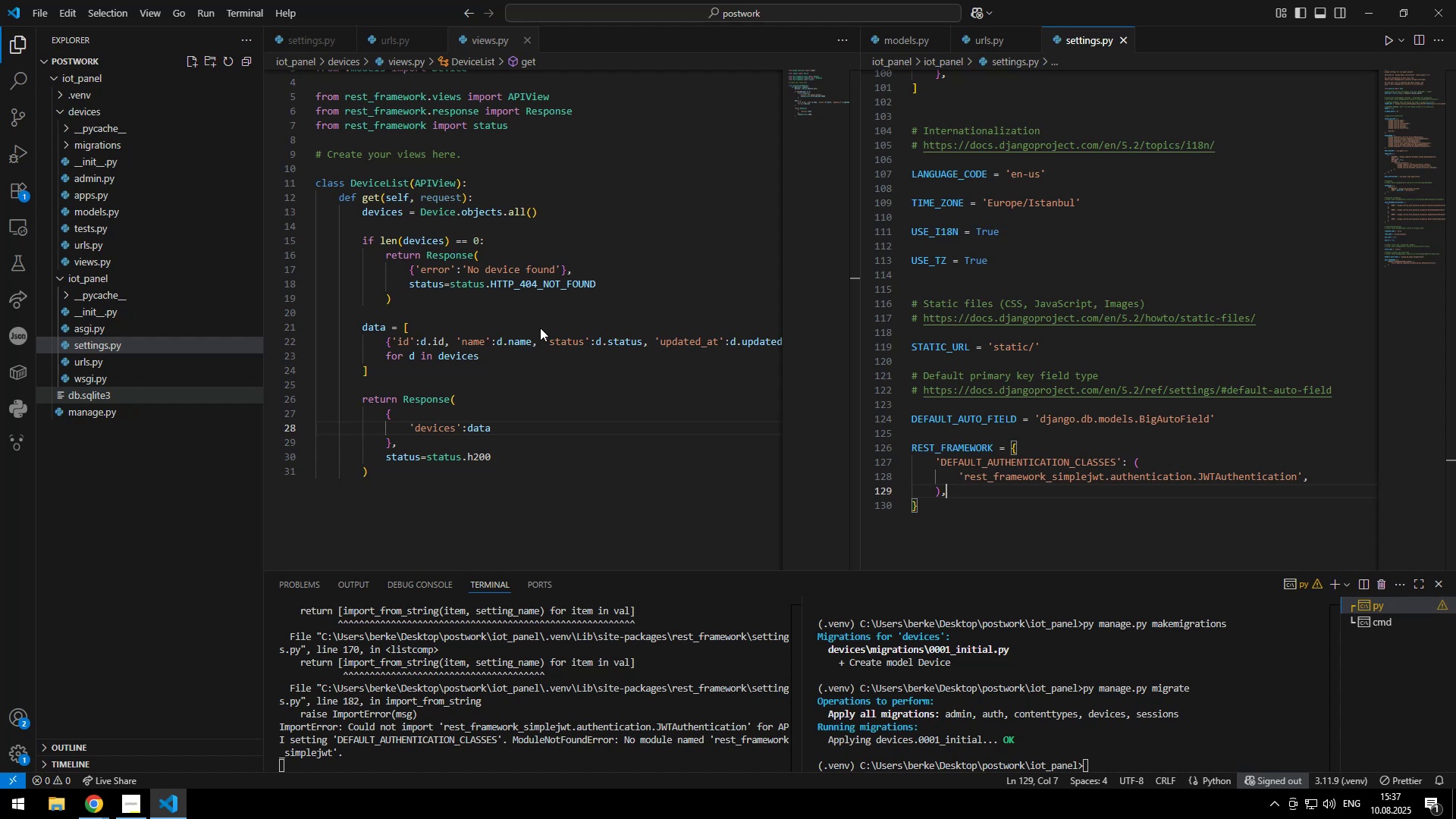 
key(Escape)
 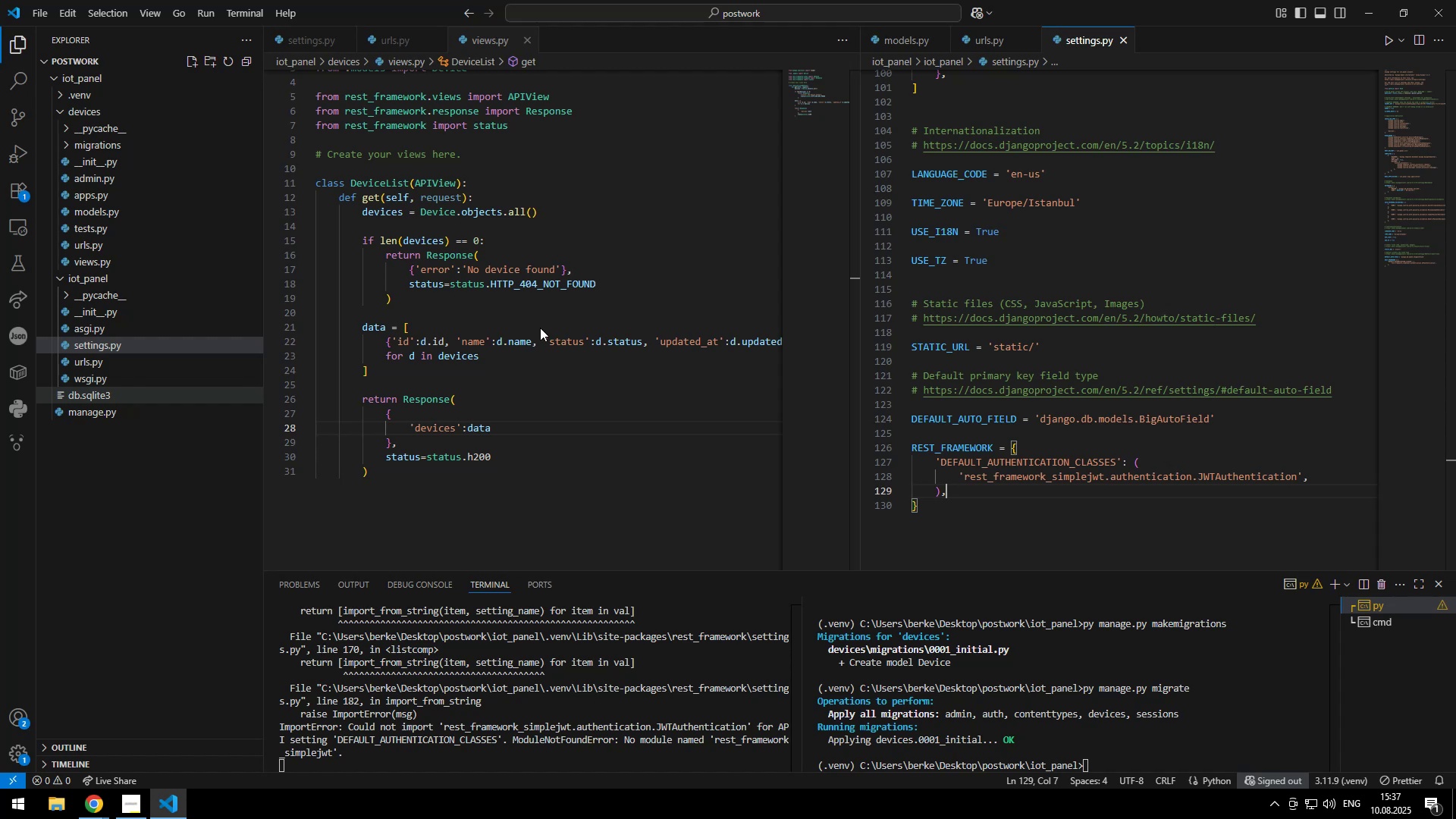 
key(Control+Z)
 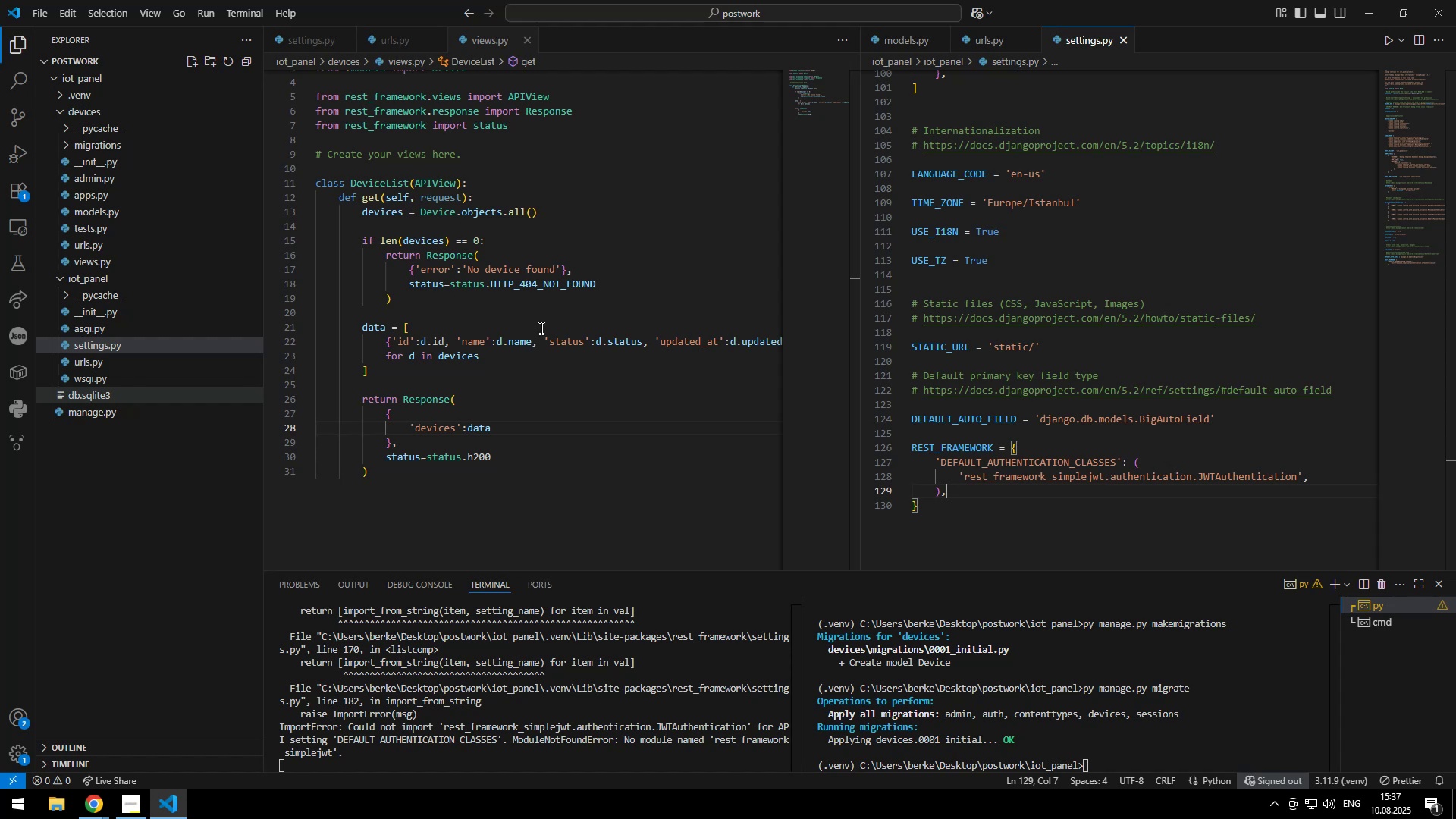 
type(data,)
 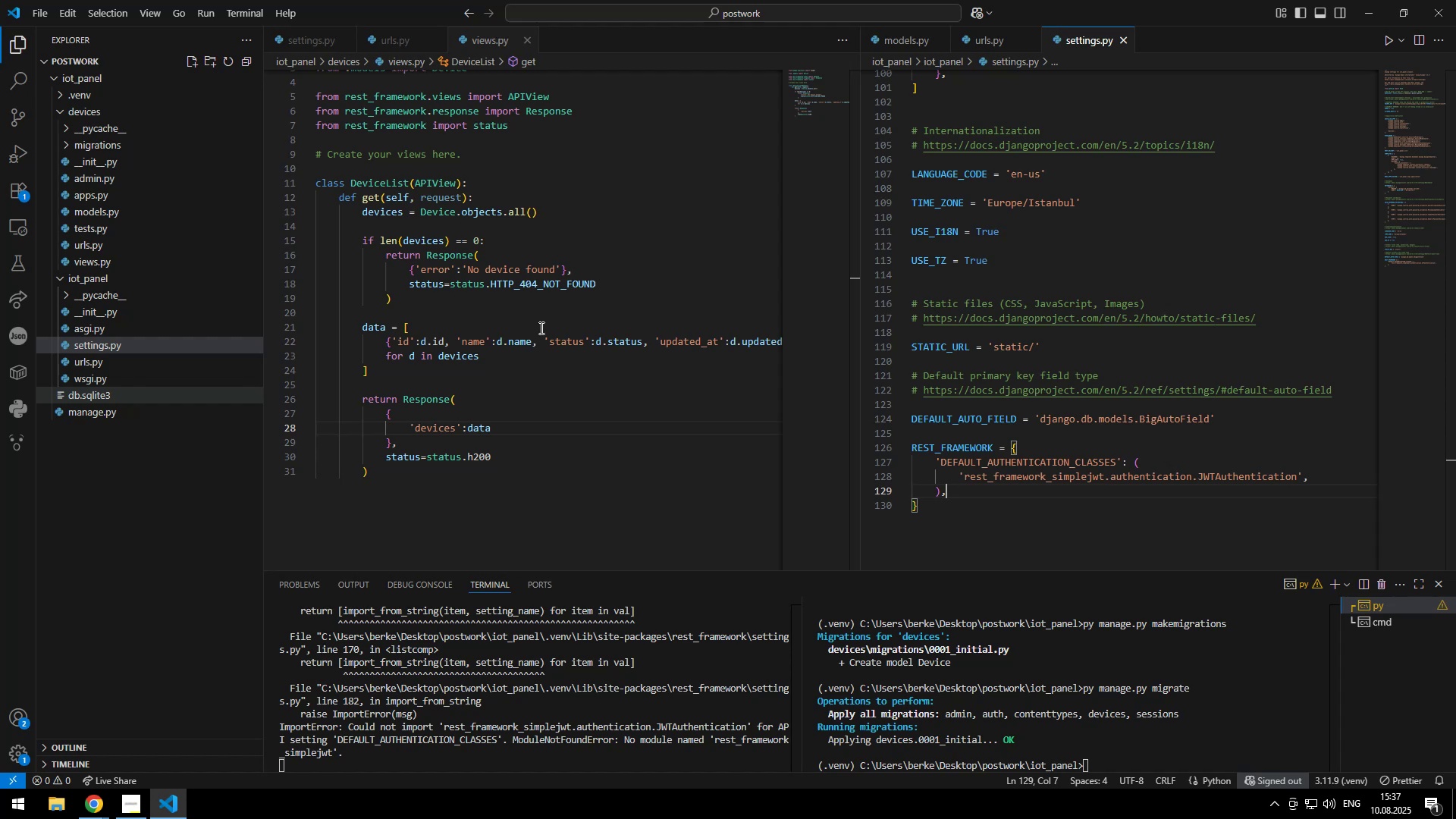 
key(Enter)
 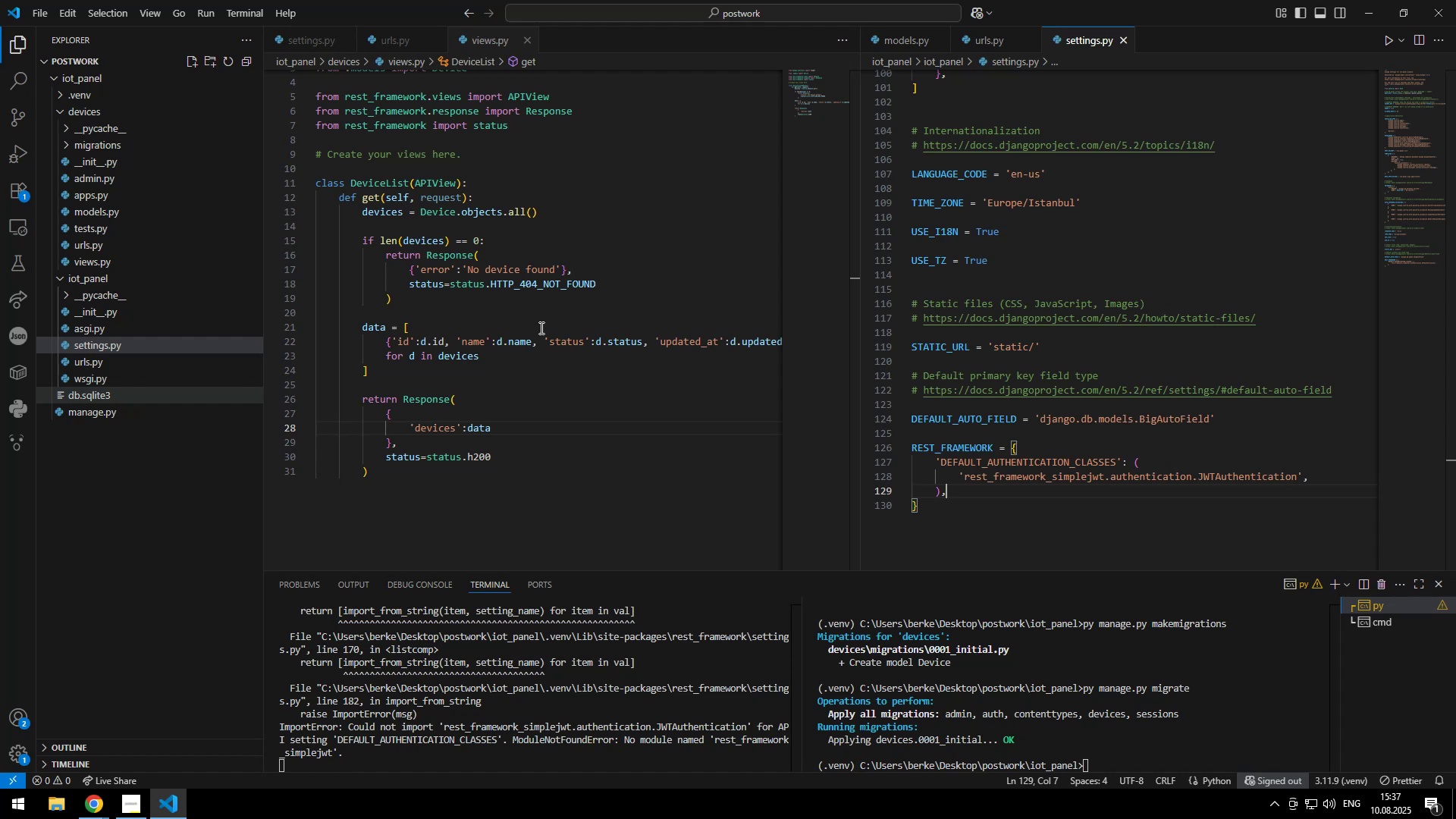 
type(status)
key(Tab)
type(status.h200)
key(Tab)
key(Escape)
 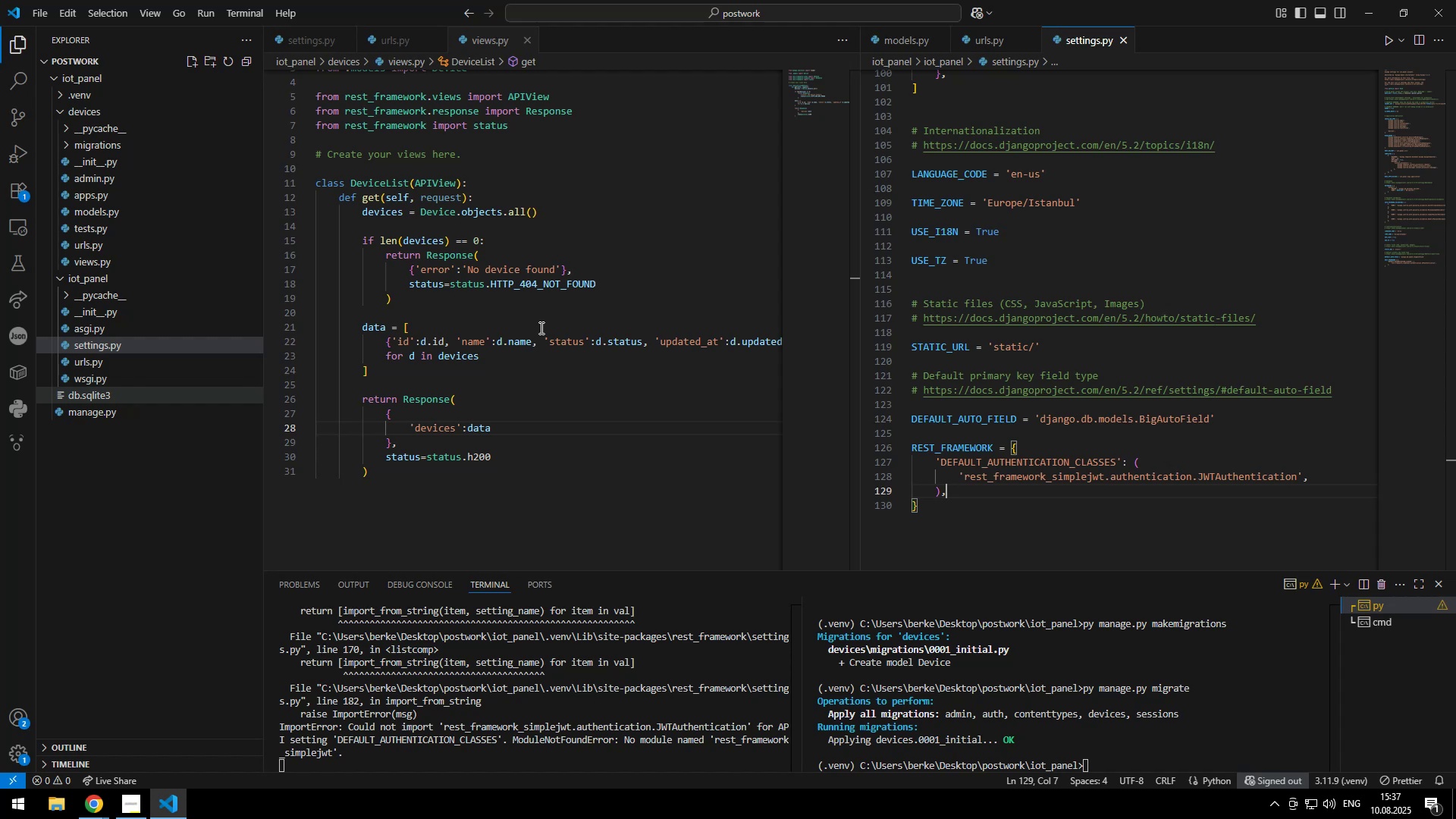 
key(Control+ControlLeft)
 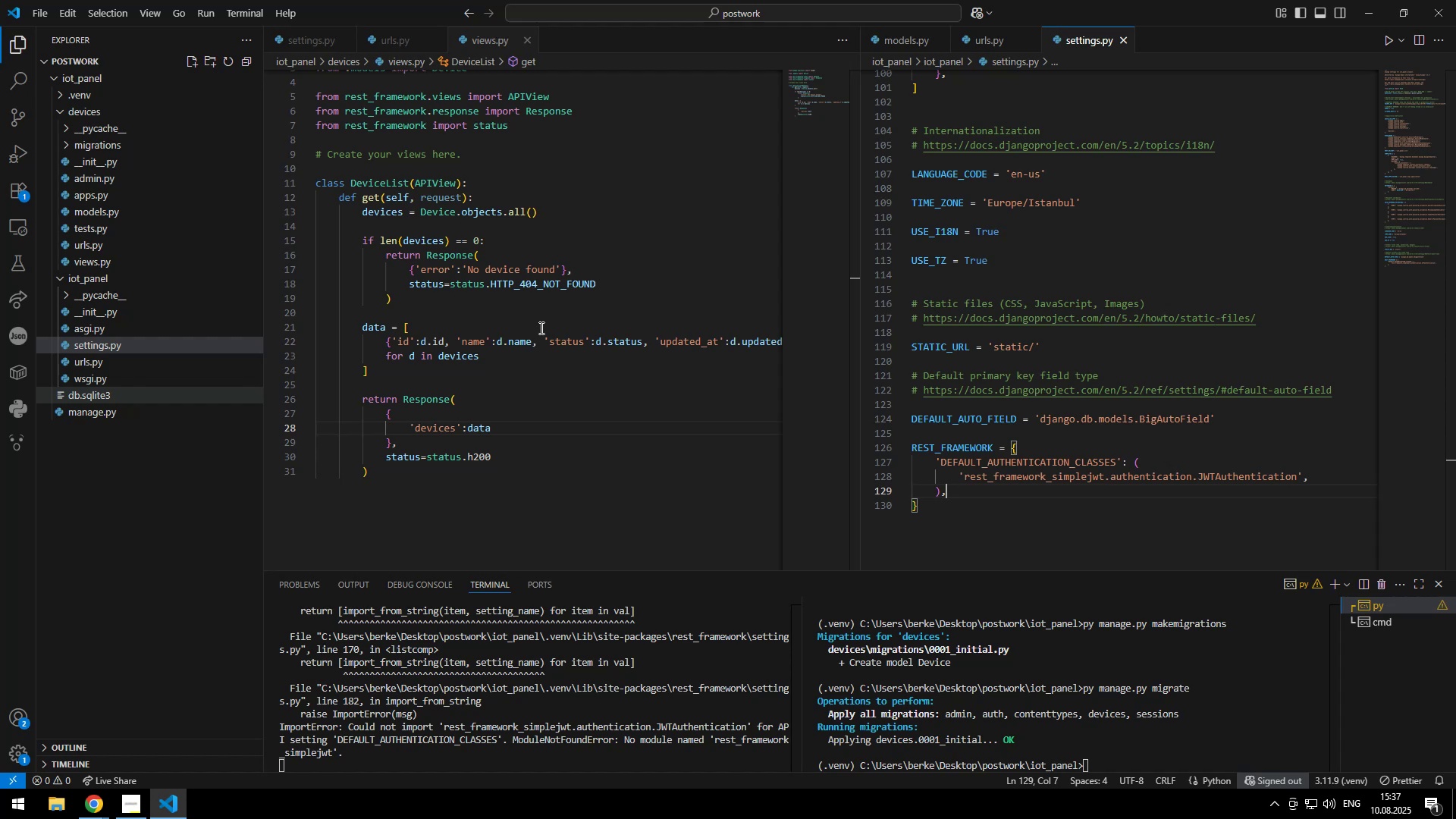 
key(Control+S)
 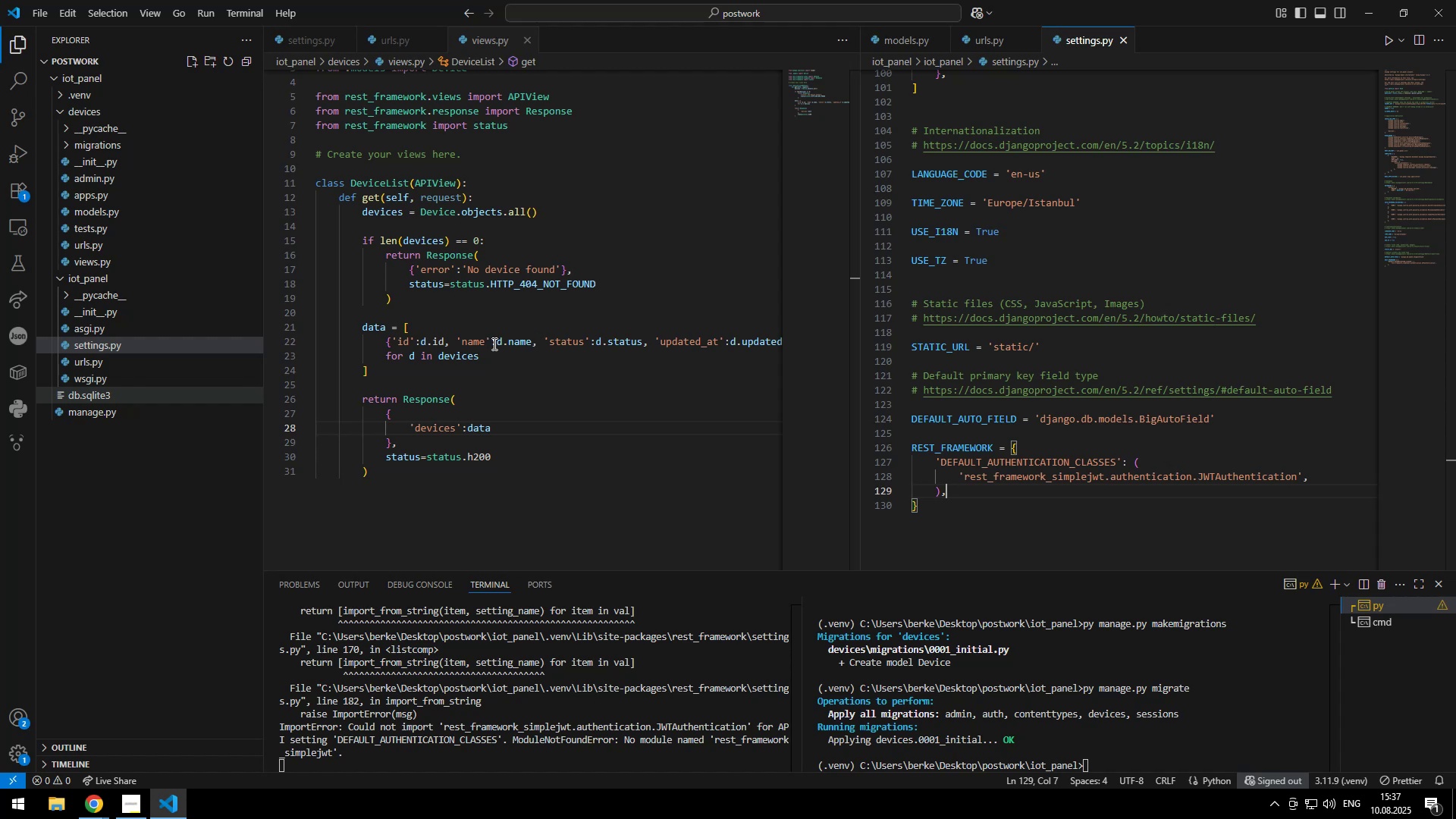 
key(Alt+AltLeft)
 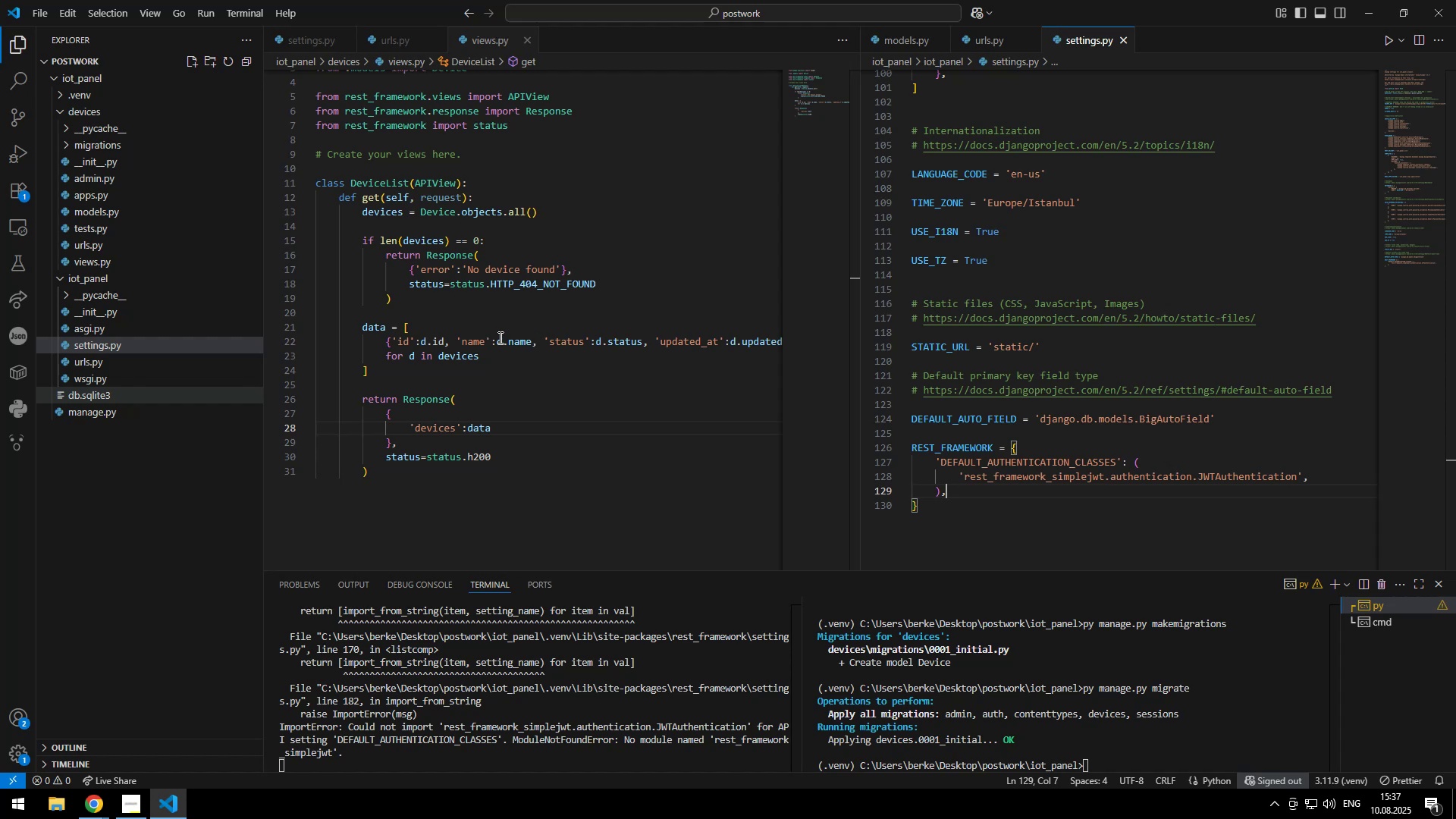 
key(Alt+Tab)
 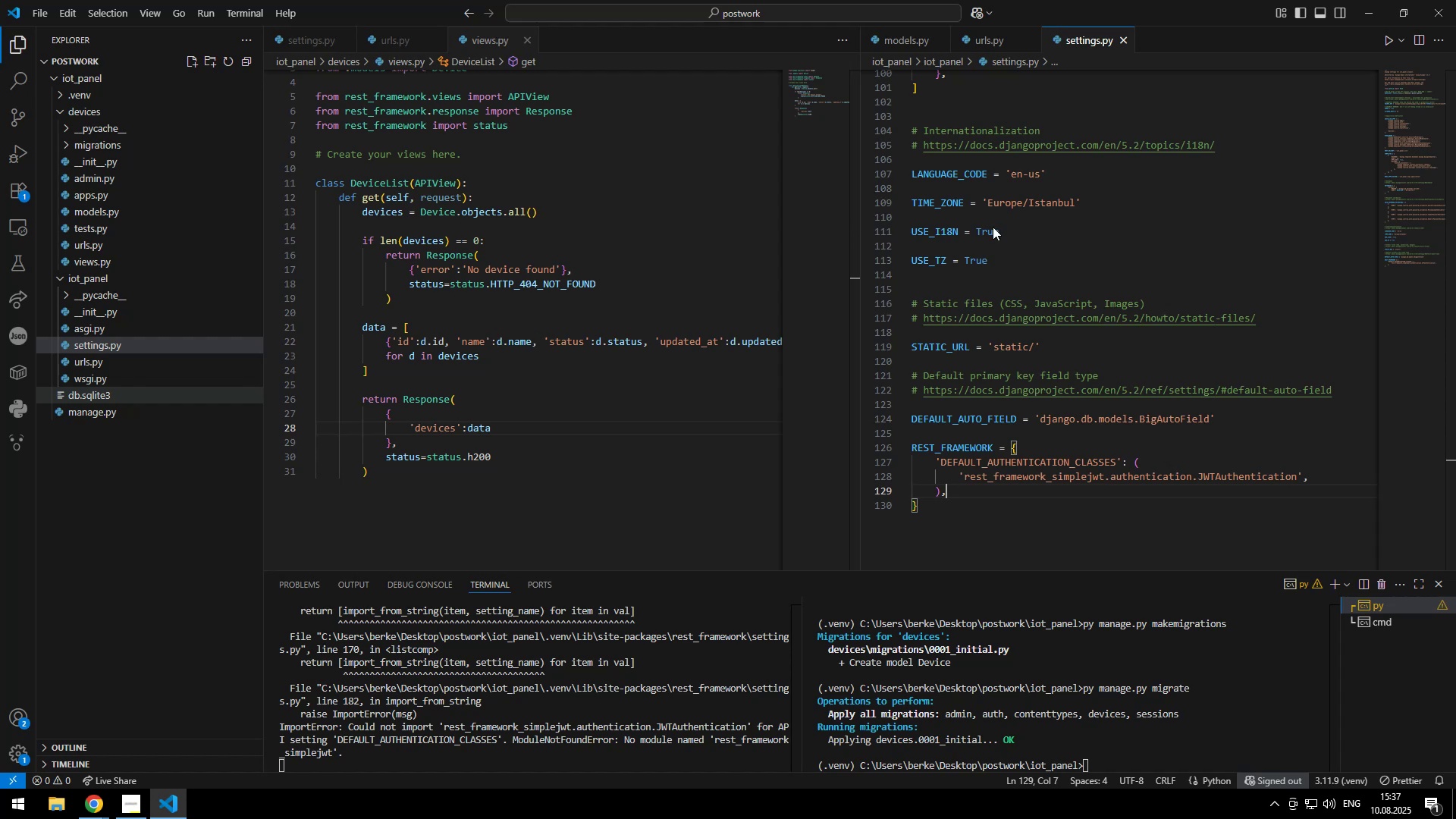 
key(Alt+AltLeft)
 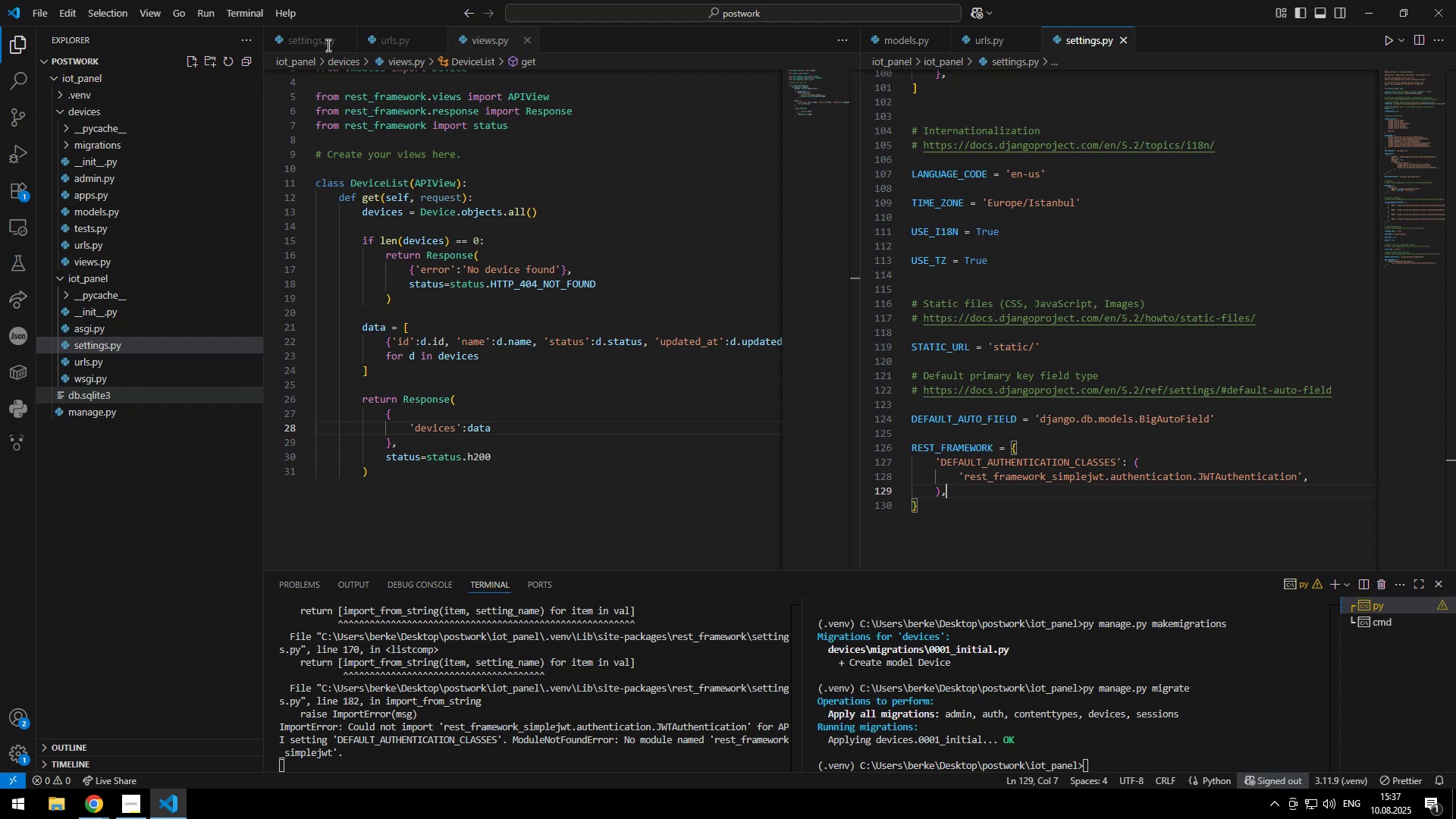 
key(Alt+Tab)
 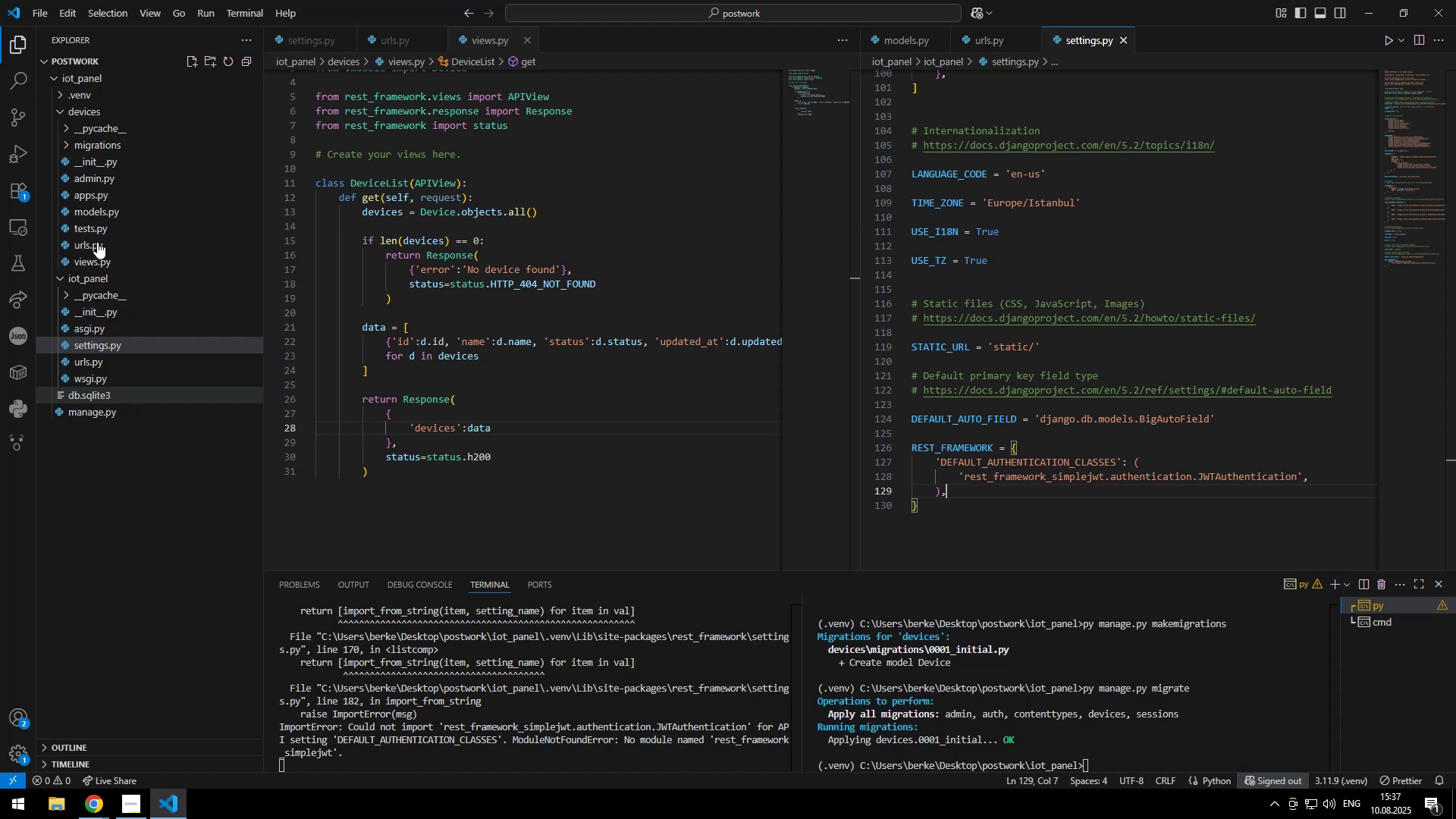 
left_click([919, 39])
 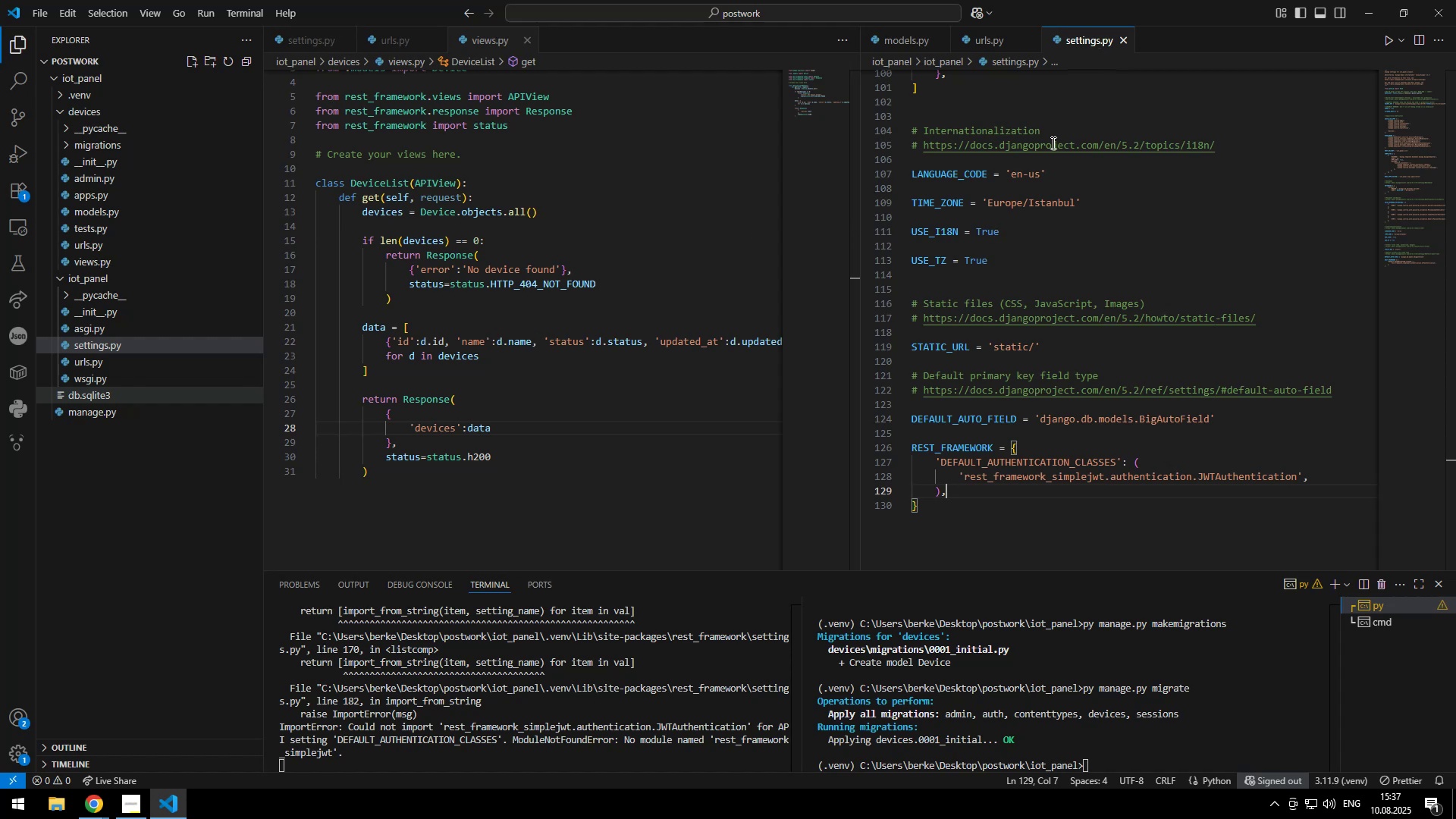 
left_click([1244, 150])
 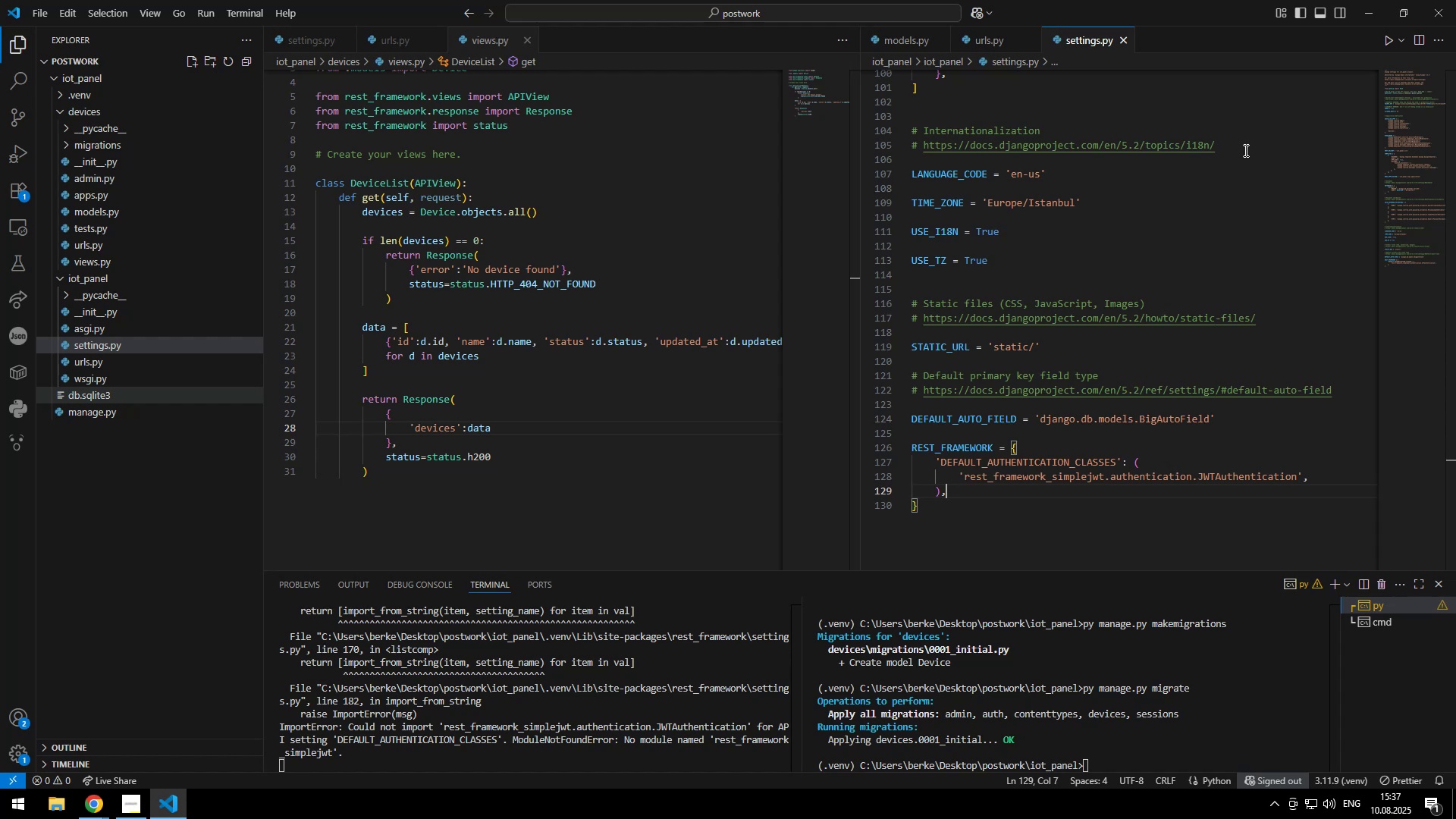 
key(Comma)
 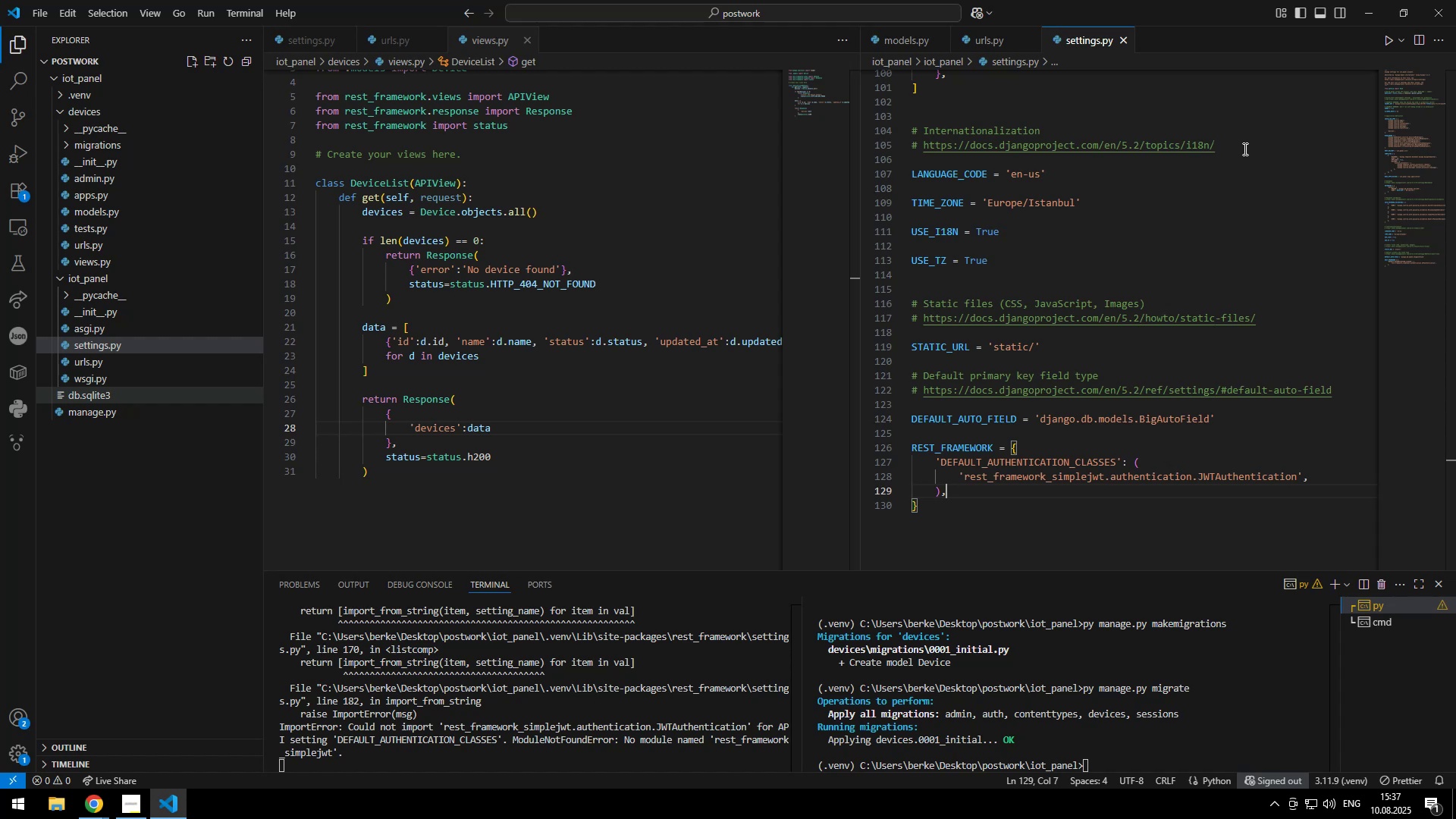 
key(Control+C)
 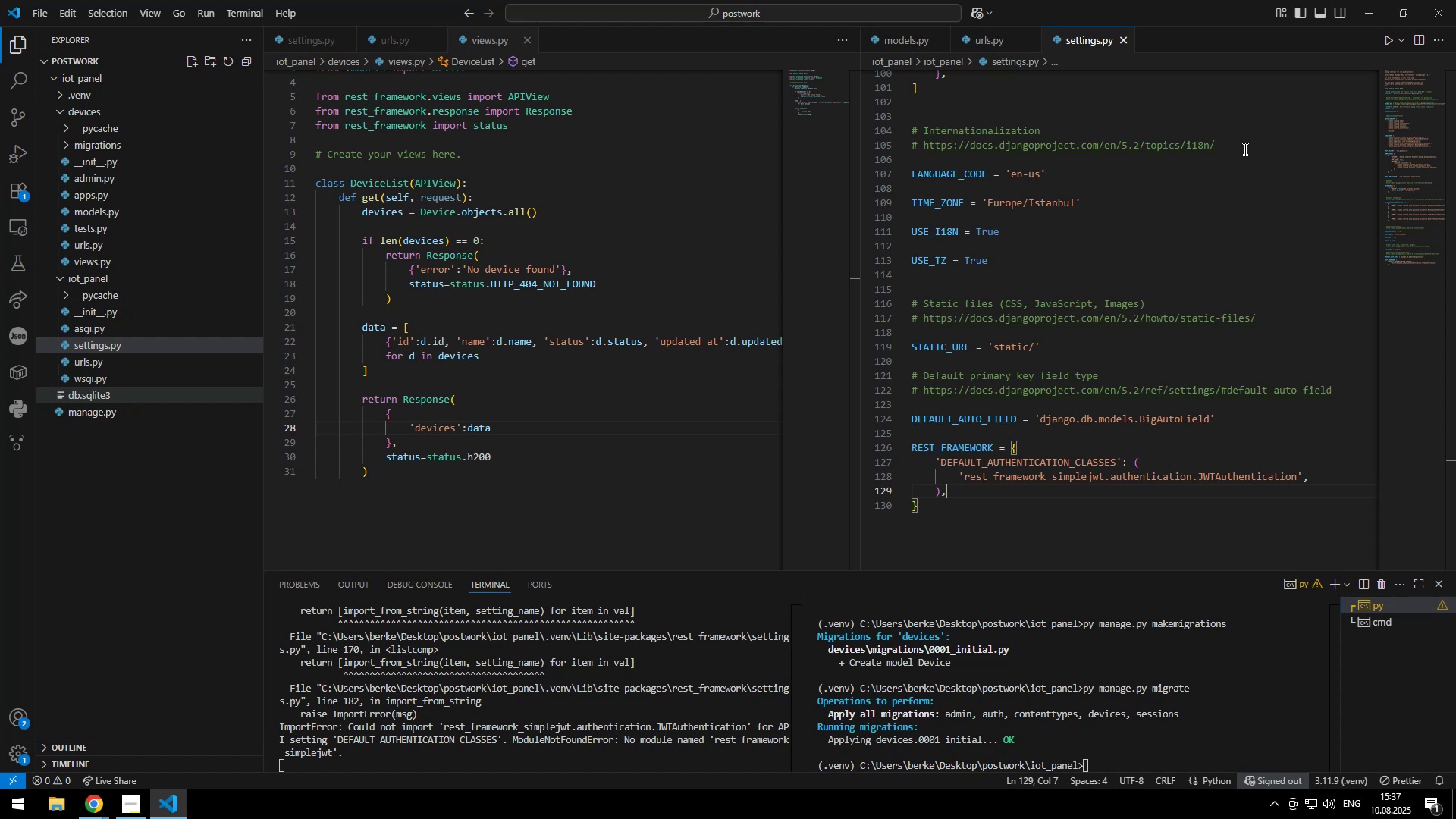 
key(Control+V)
 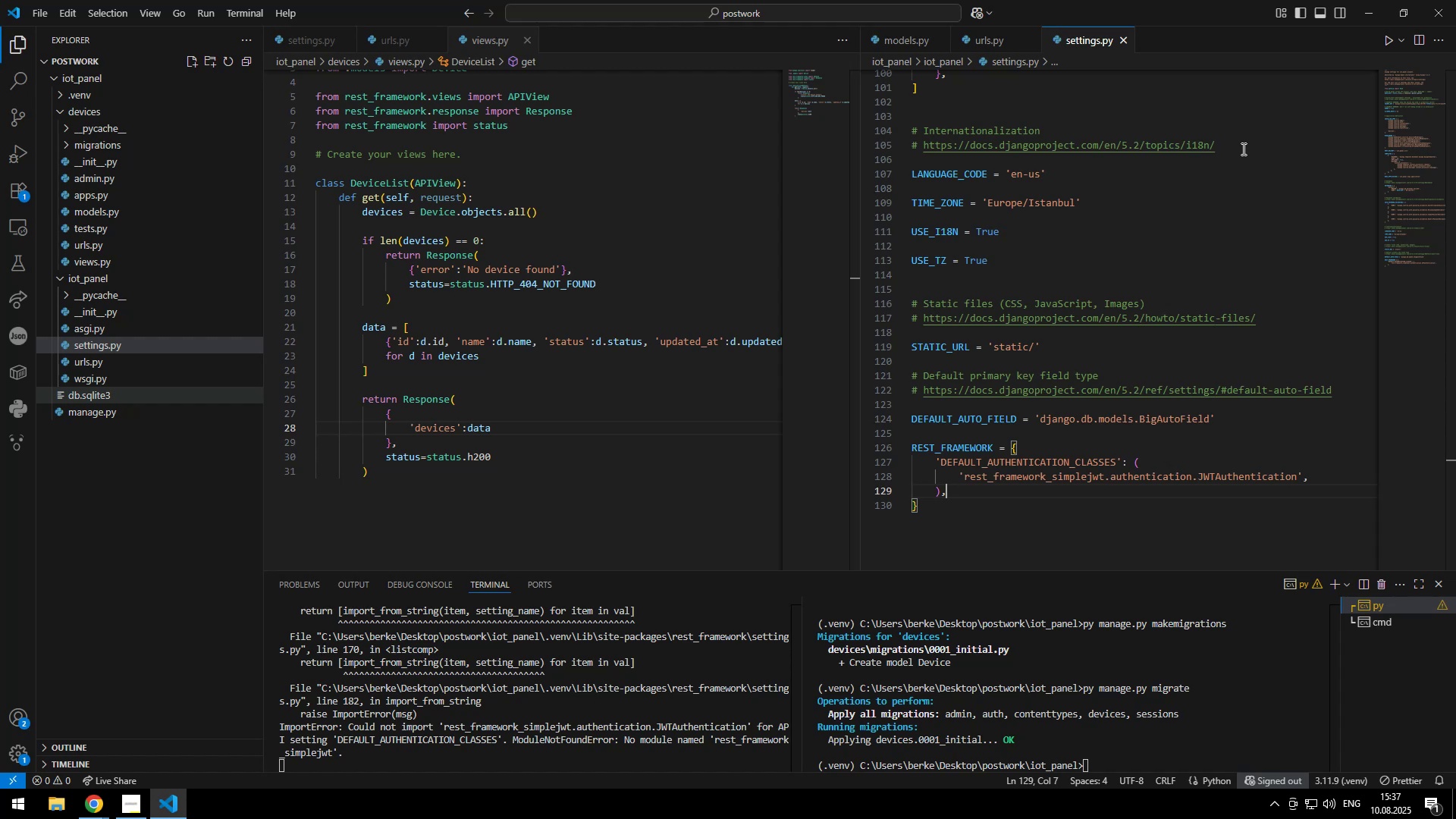 
double_click([981, 164])
 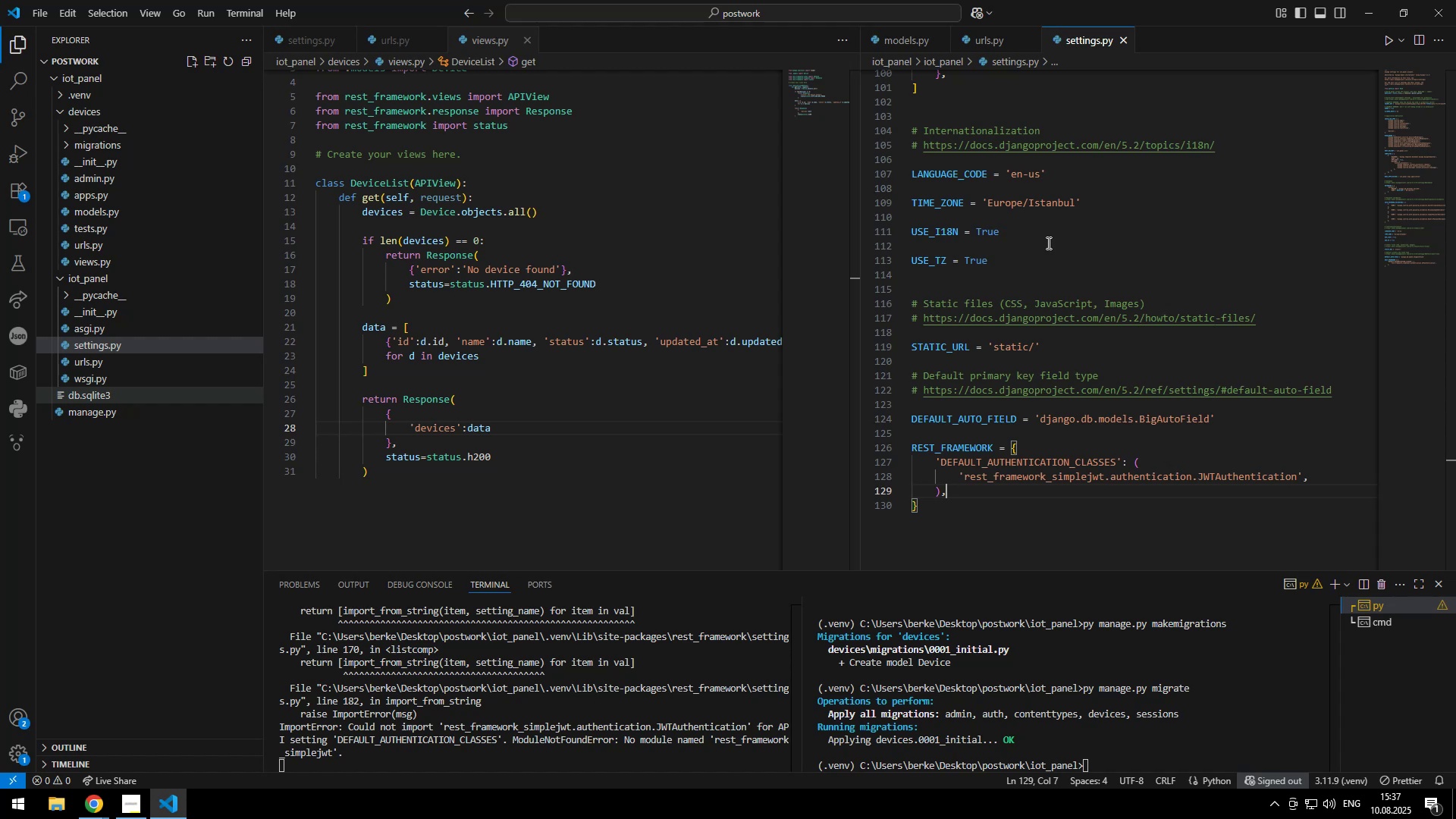 
type(update)
key(Escape)
 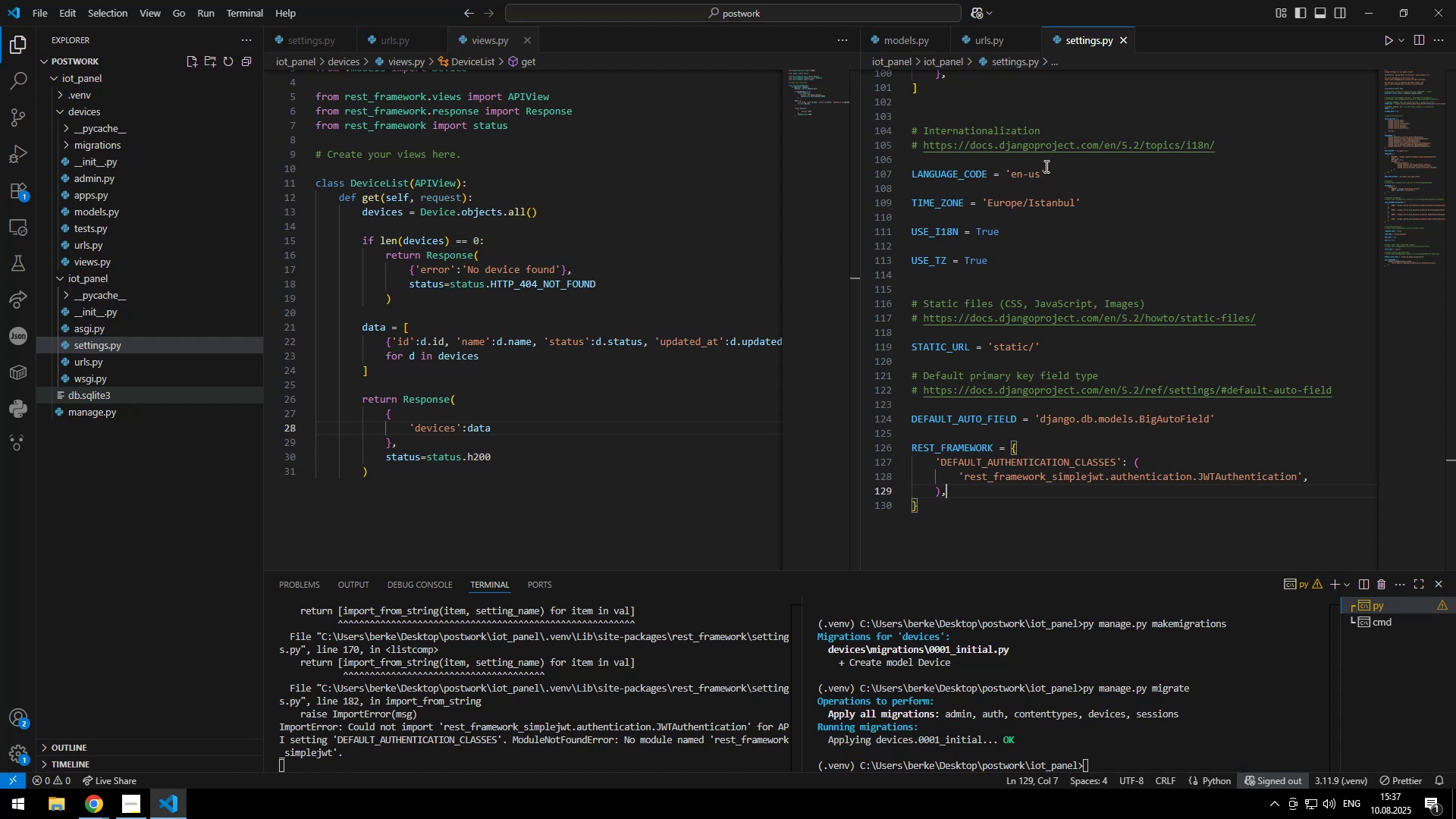 
double_click([395, 176])
 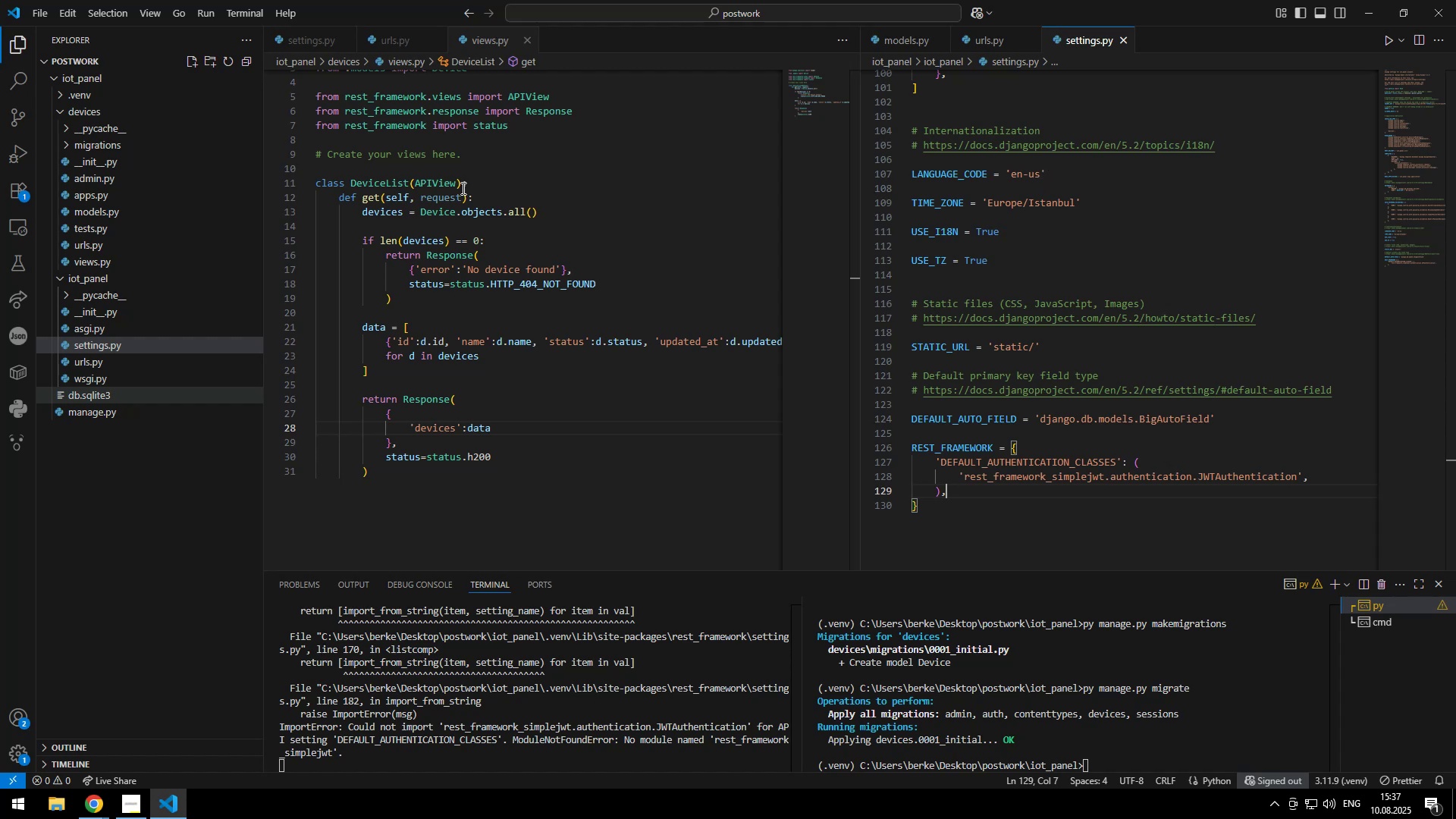 
key(Control+ControlLeft)
 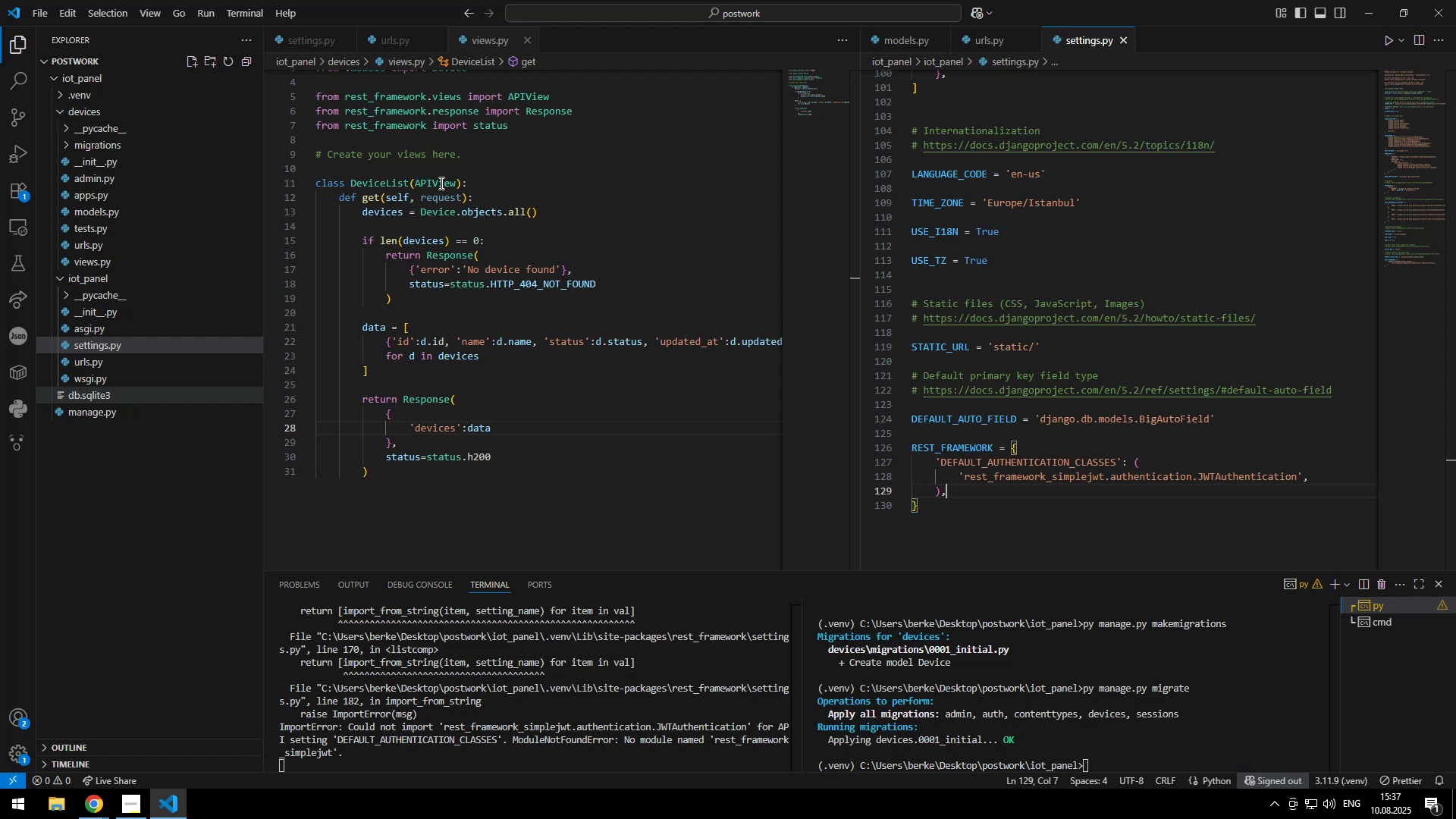 
key(Control+C)
 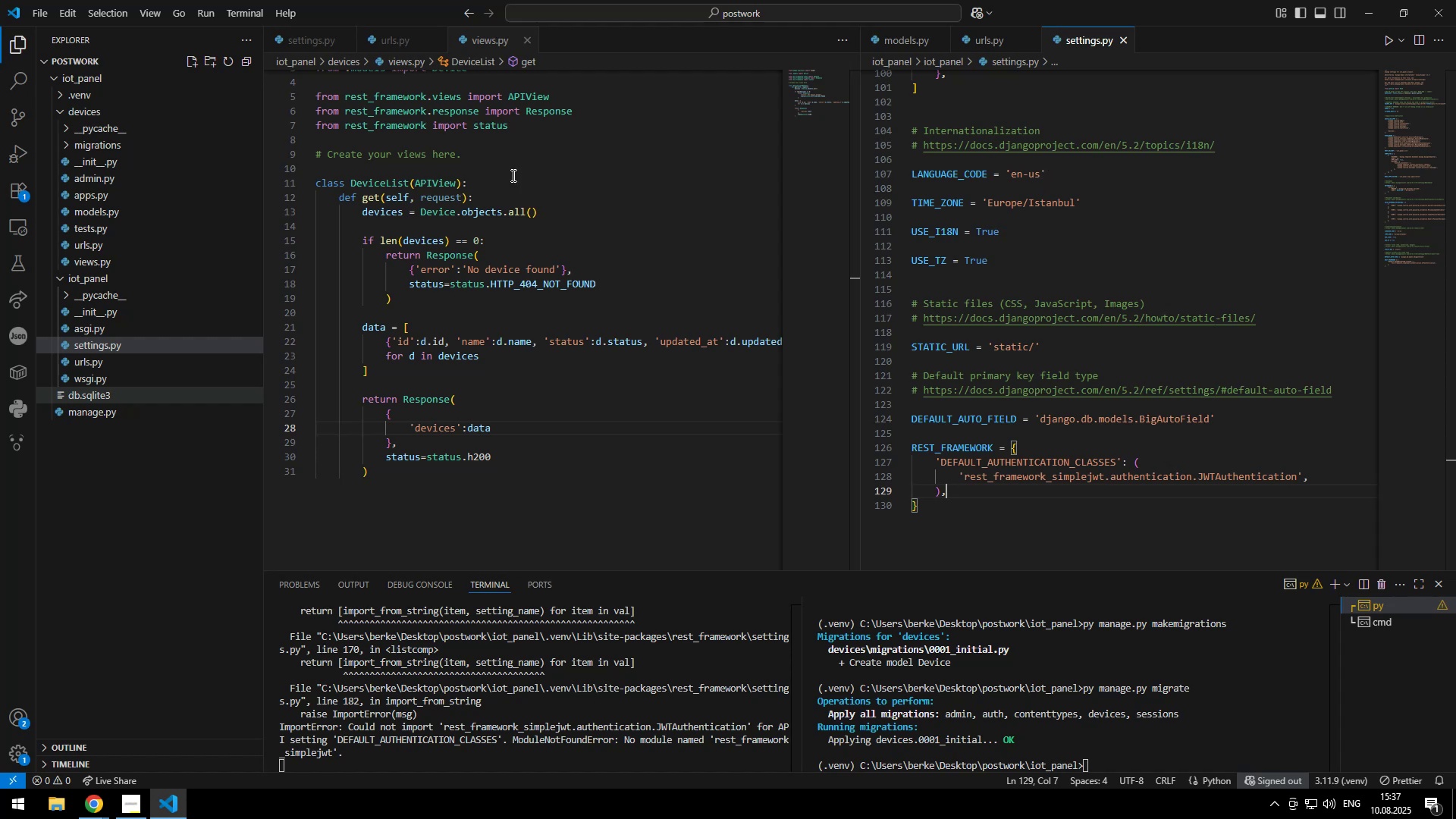 
double_click([1044, 169])
 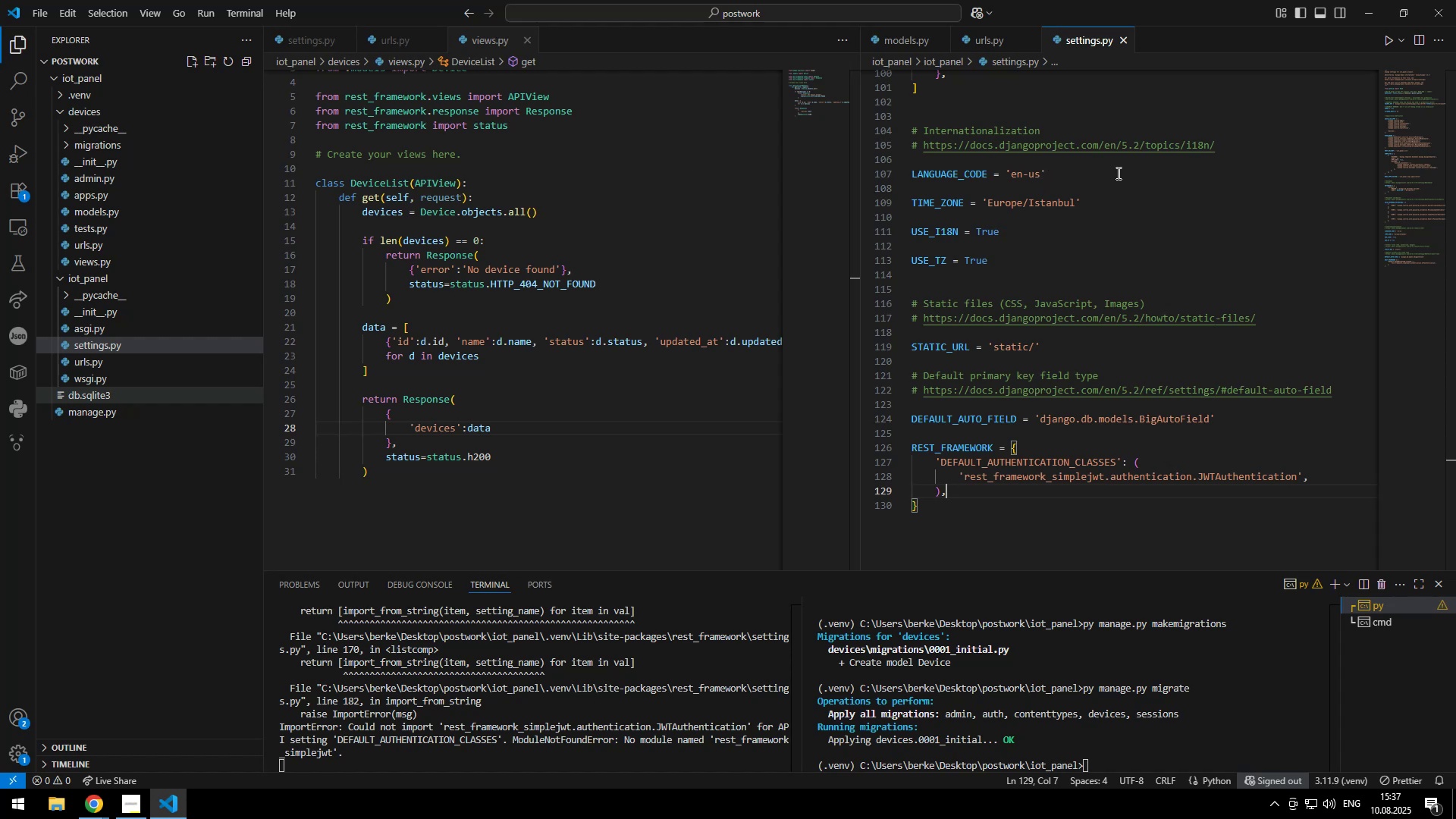 
key(Control+ControlLeft)
 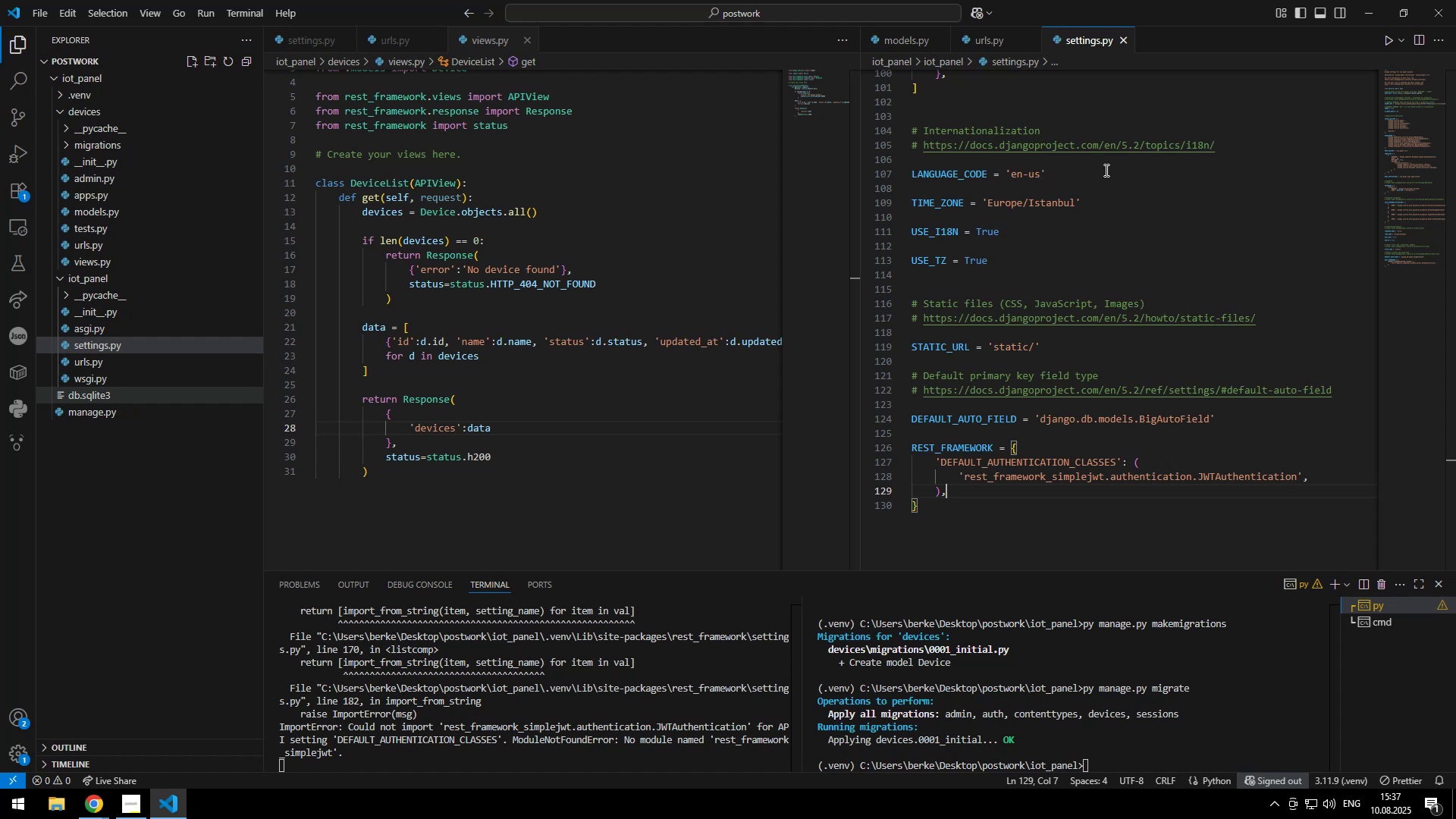 
key(Control+V)
 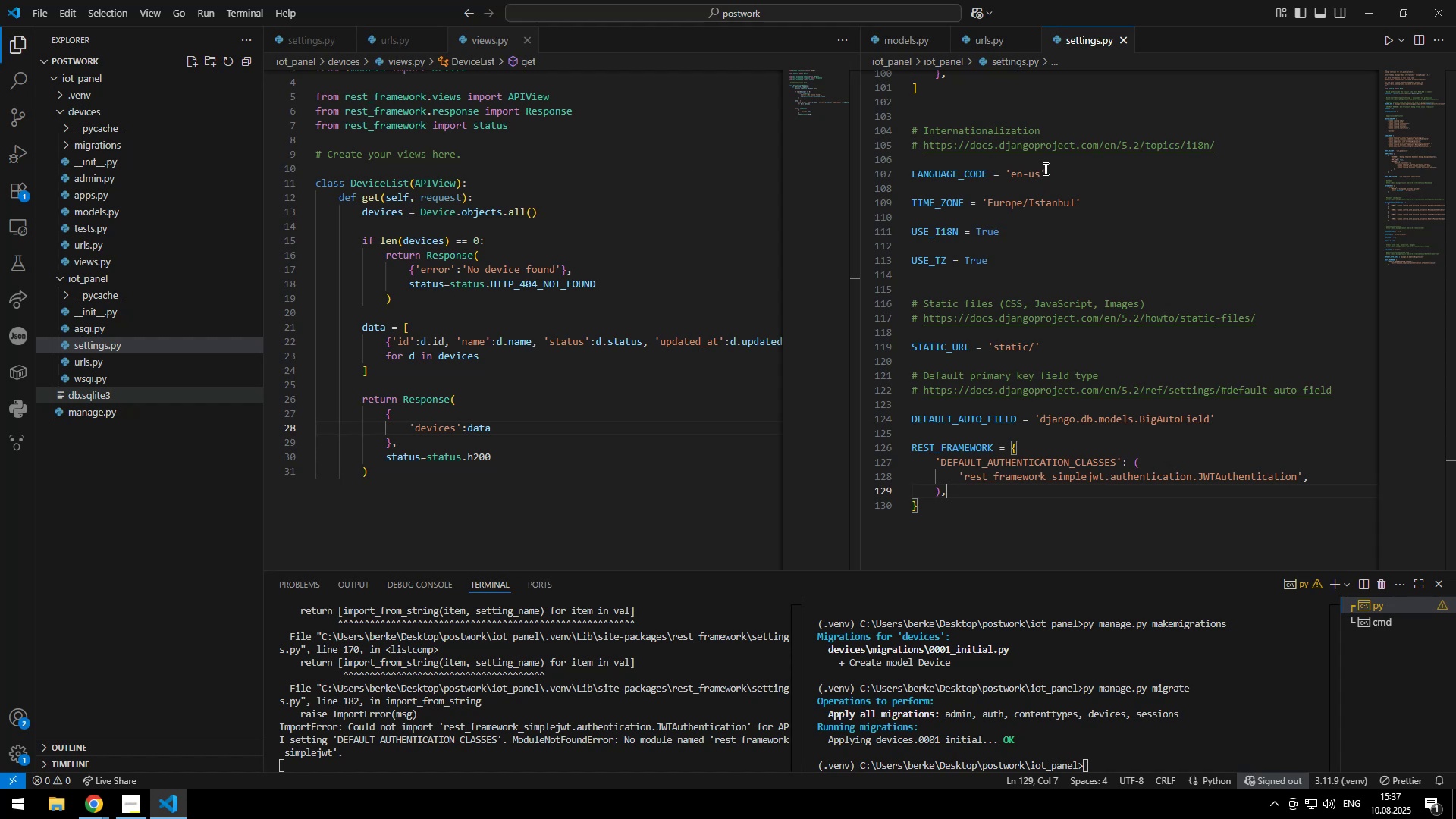 
double_click([1205, 157])
 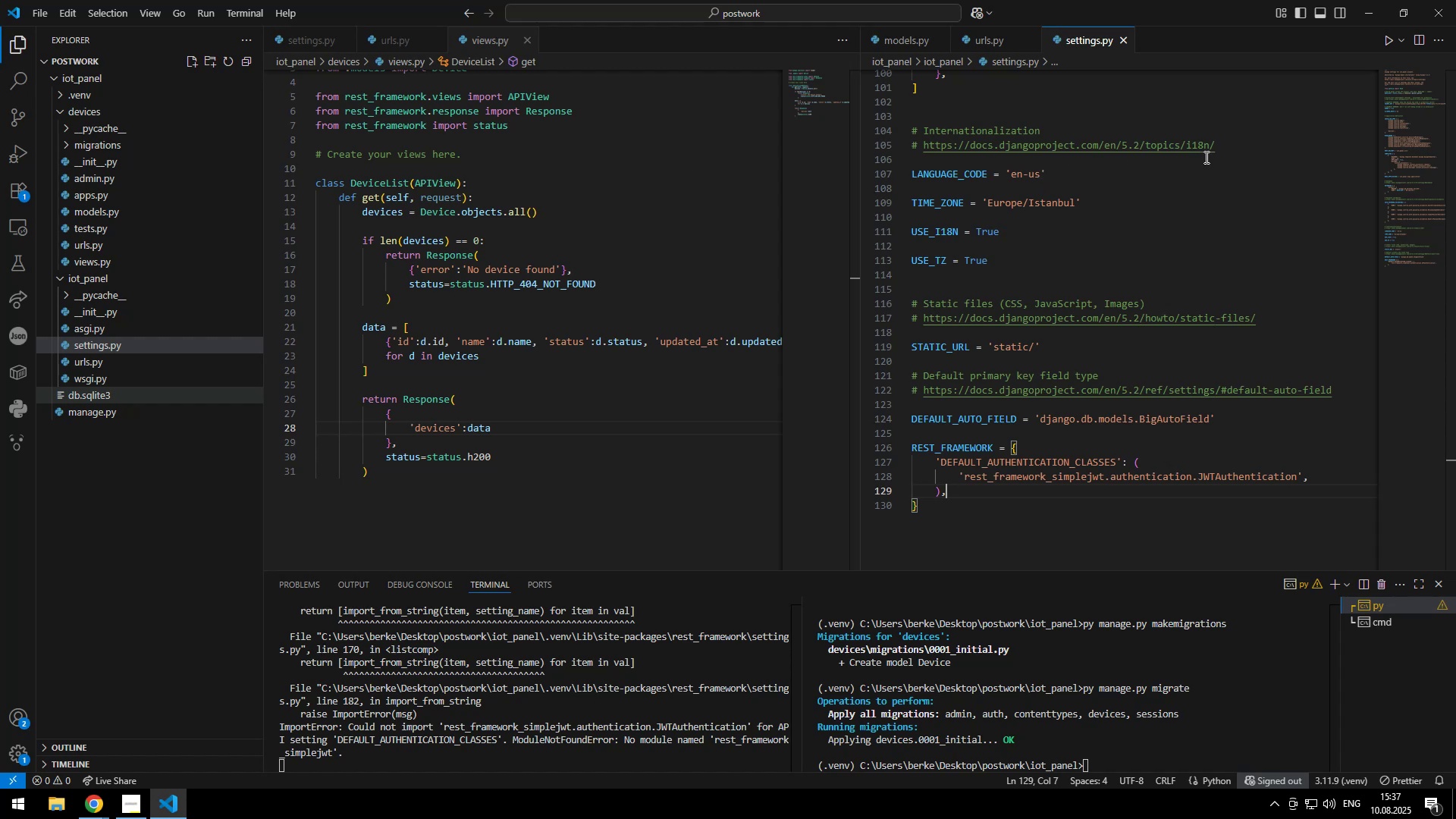 
triple_click([1211, 157])
 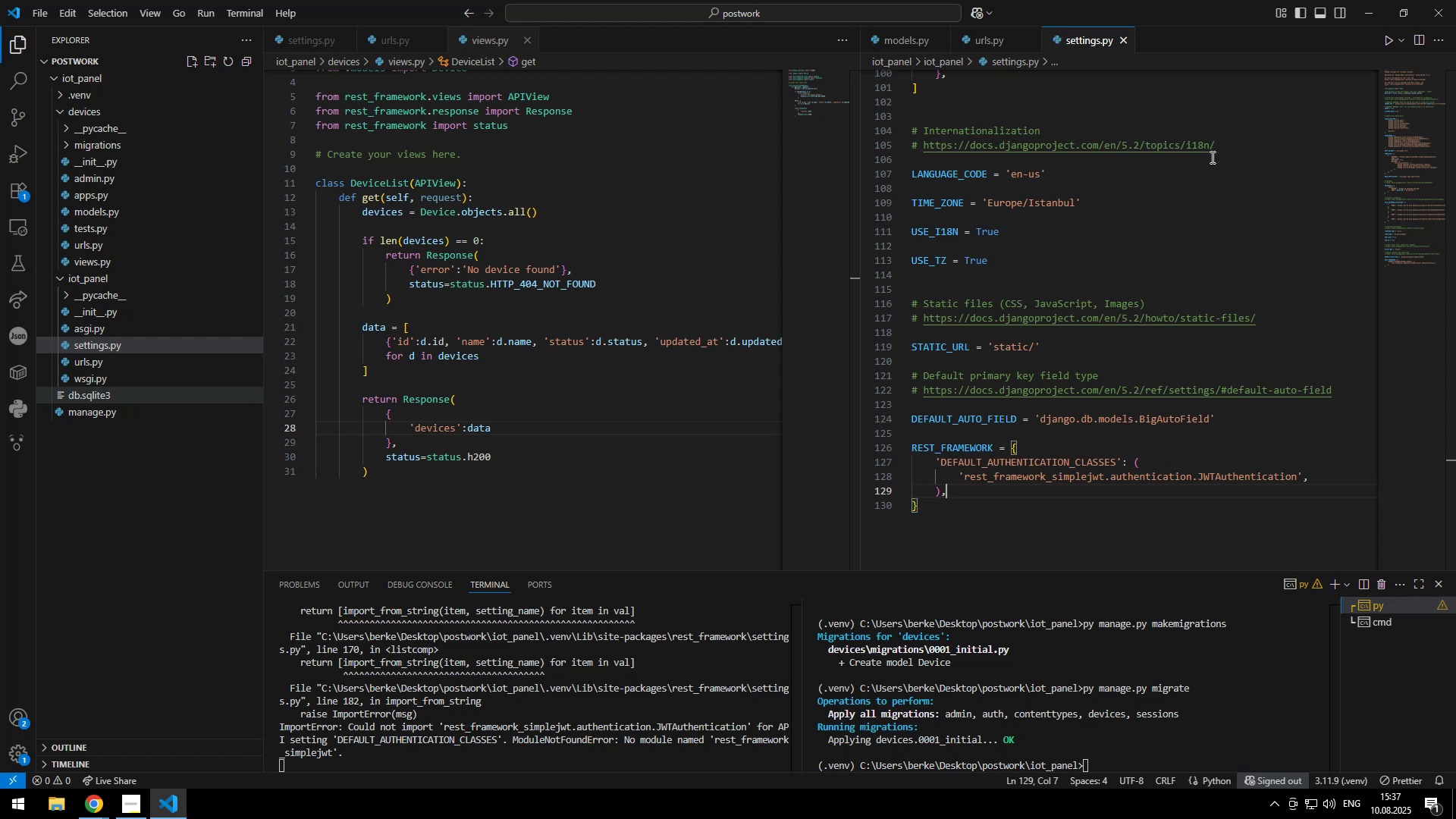 
double_click([1213, 158])
 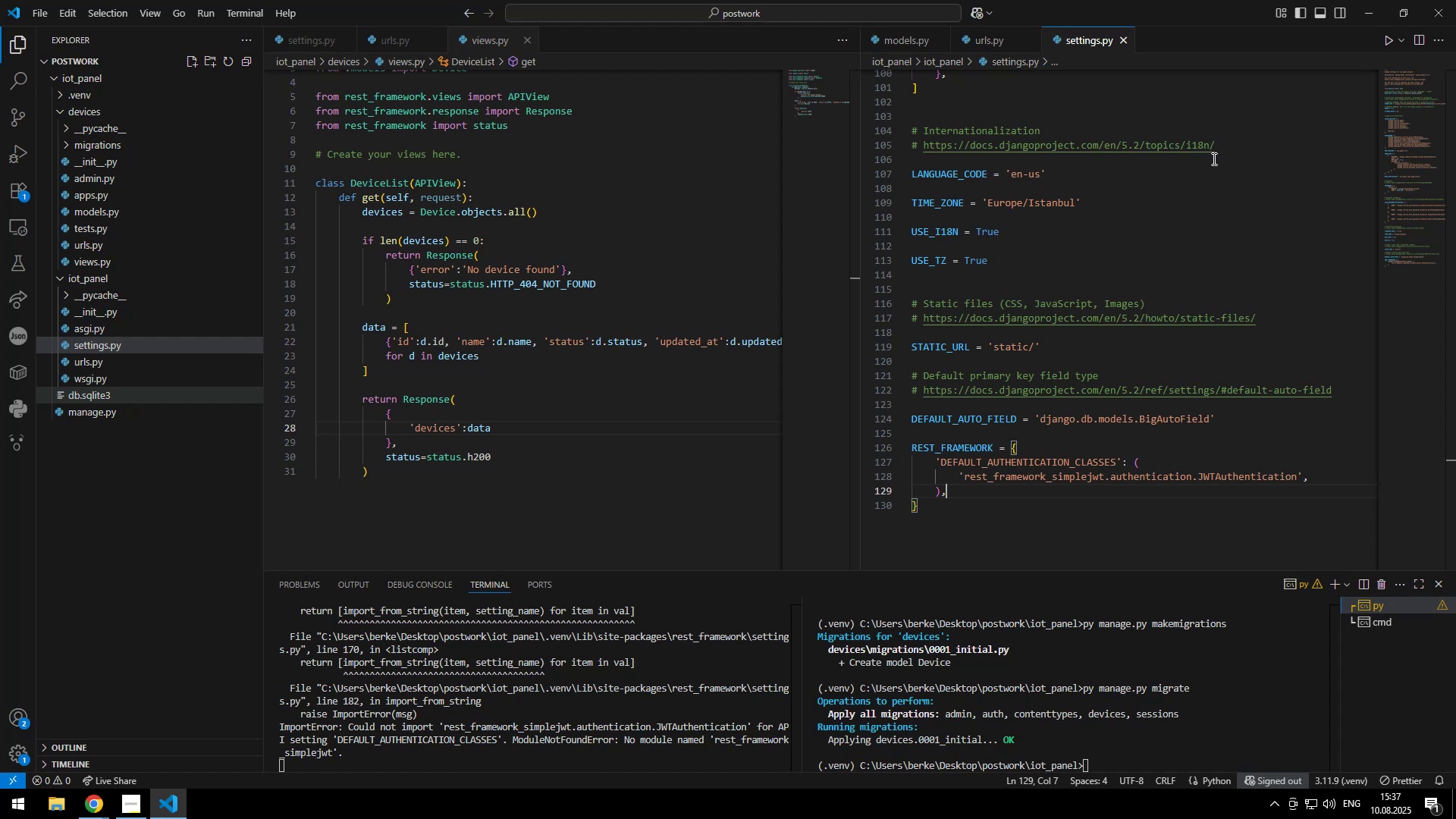 
type(update)
key(Escape)
 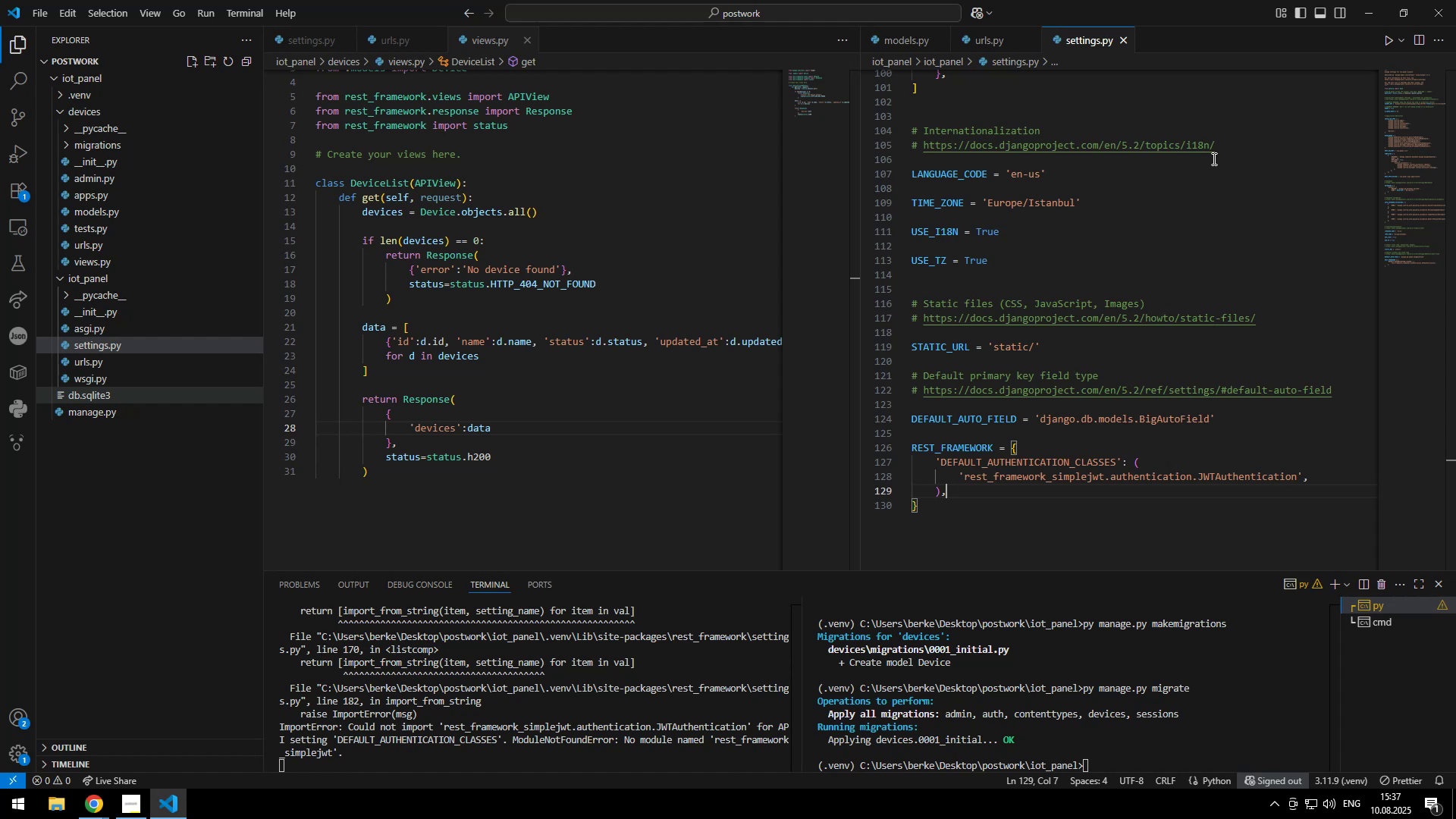 
key(Control+ControlLeft)
 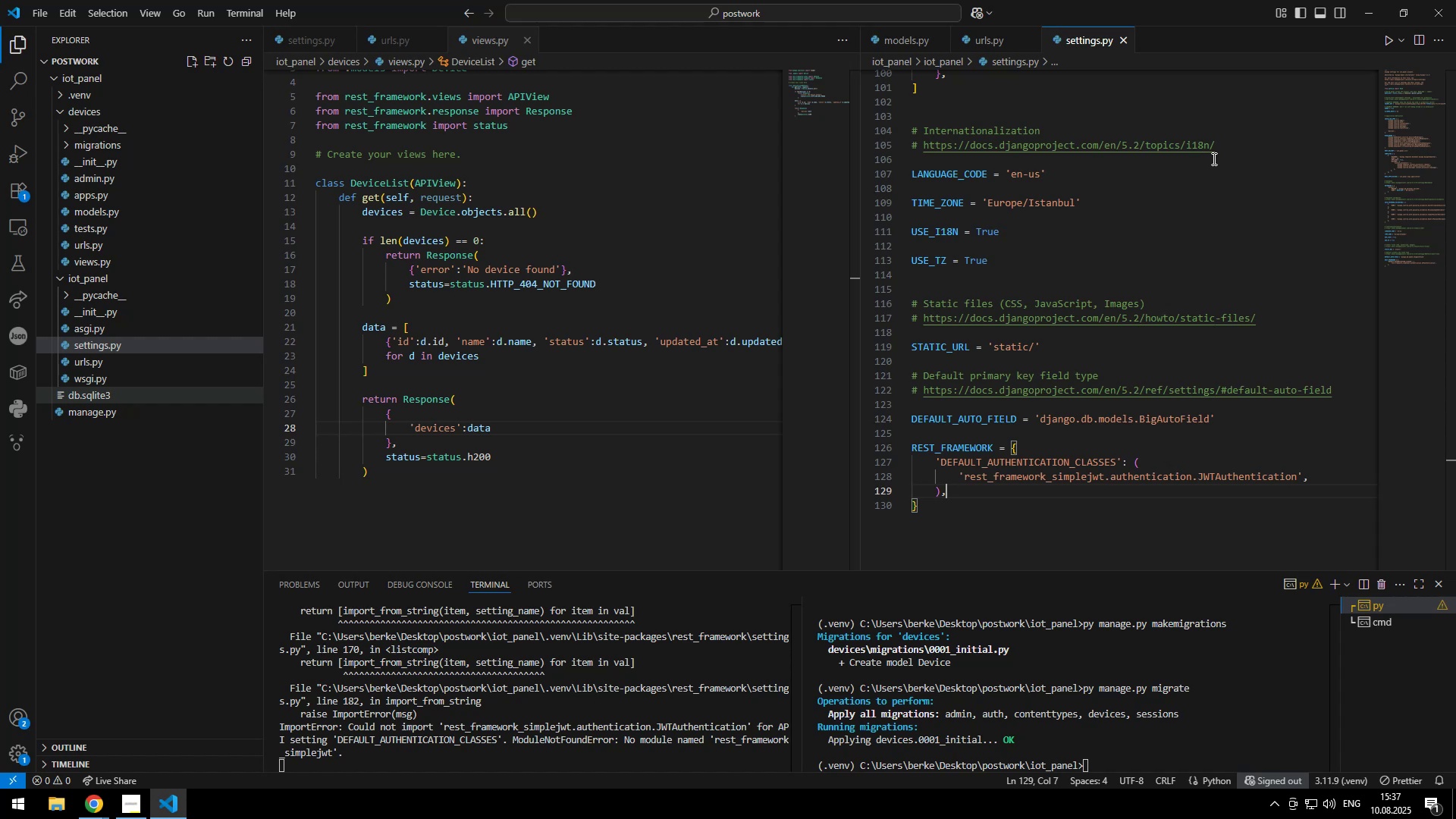 
key(Control+S)
 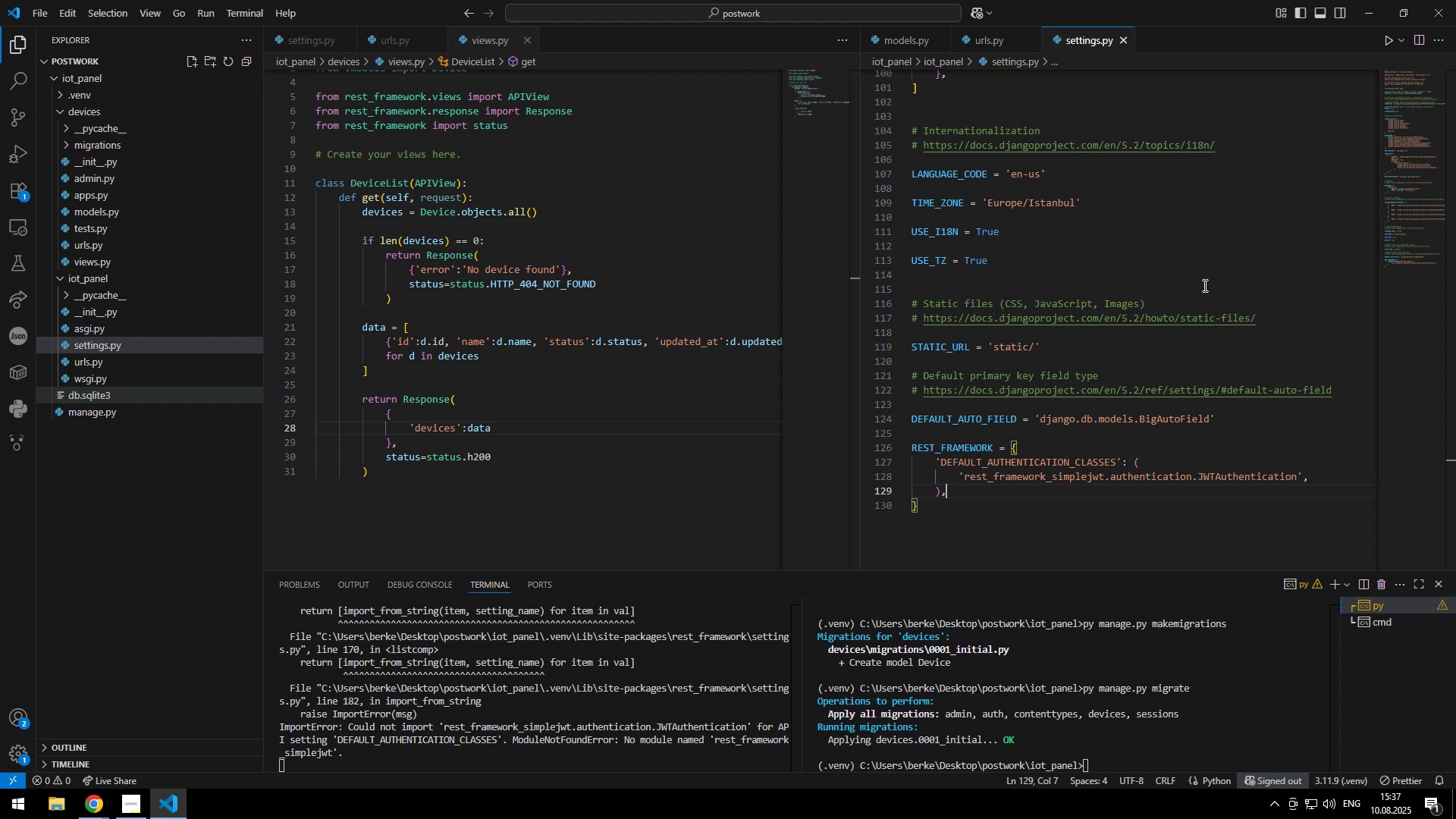 
key(Alt+AltLeft)
 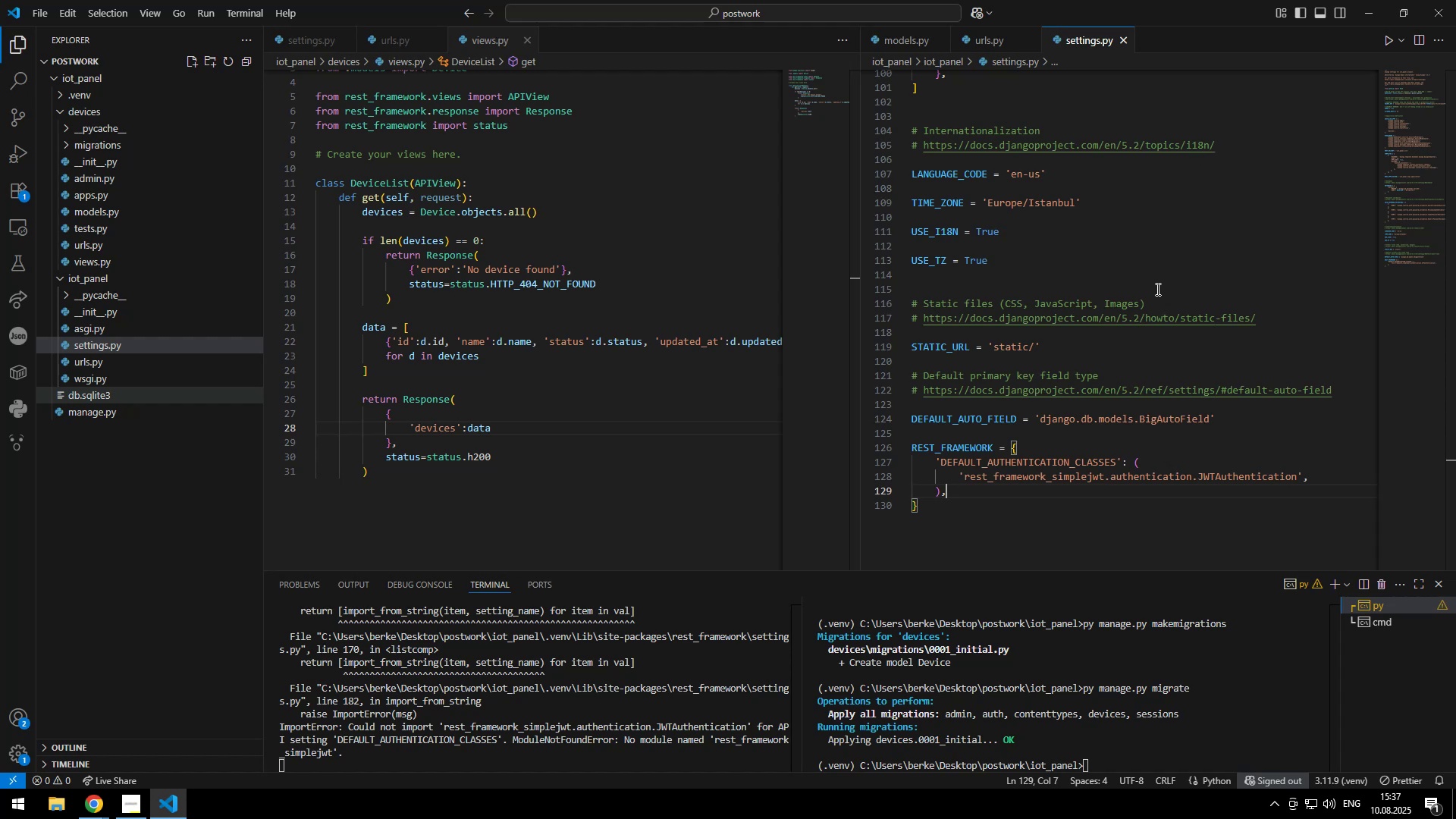 
key(Alt+Tab)
 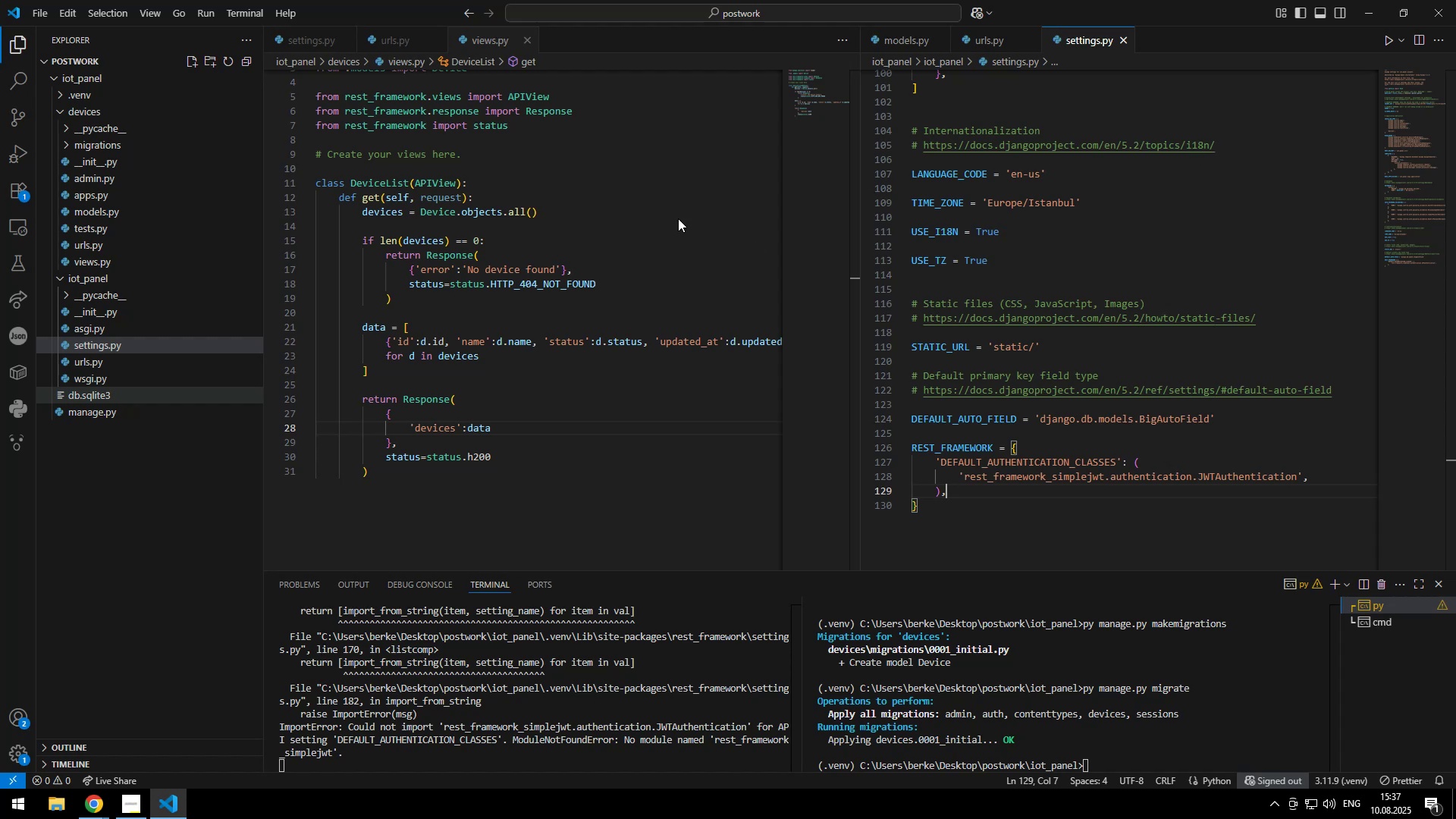 
double_click([229, 52])
 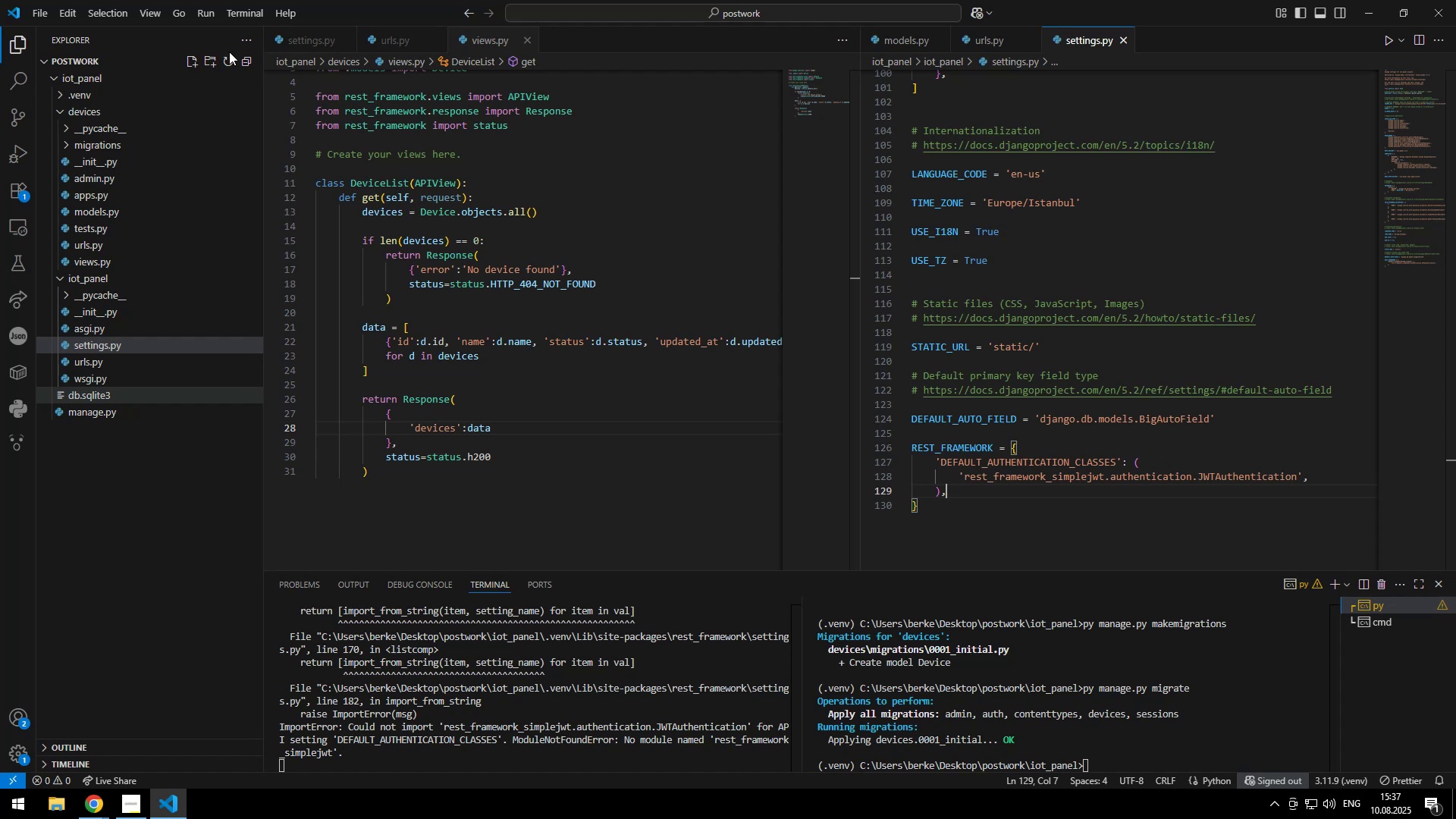 
type(update)
 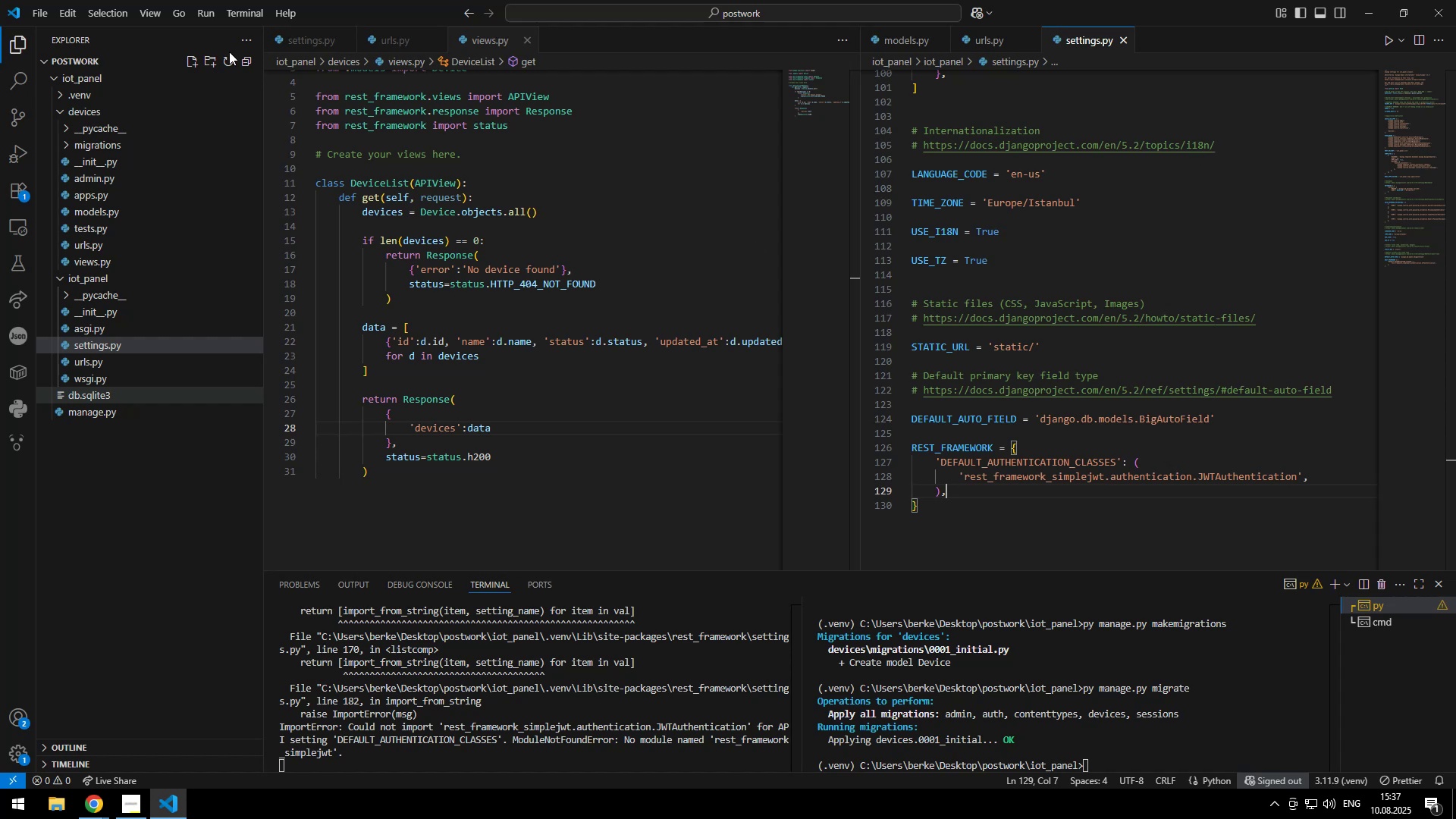 
key(Enter)
 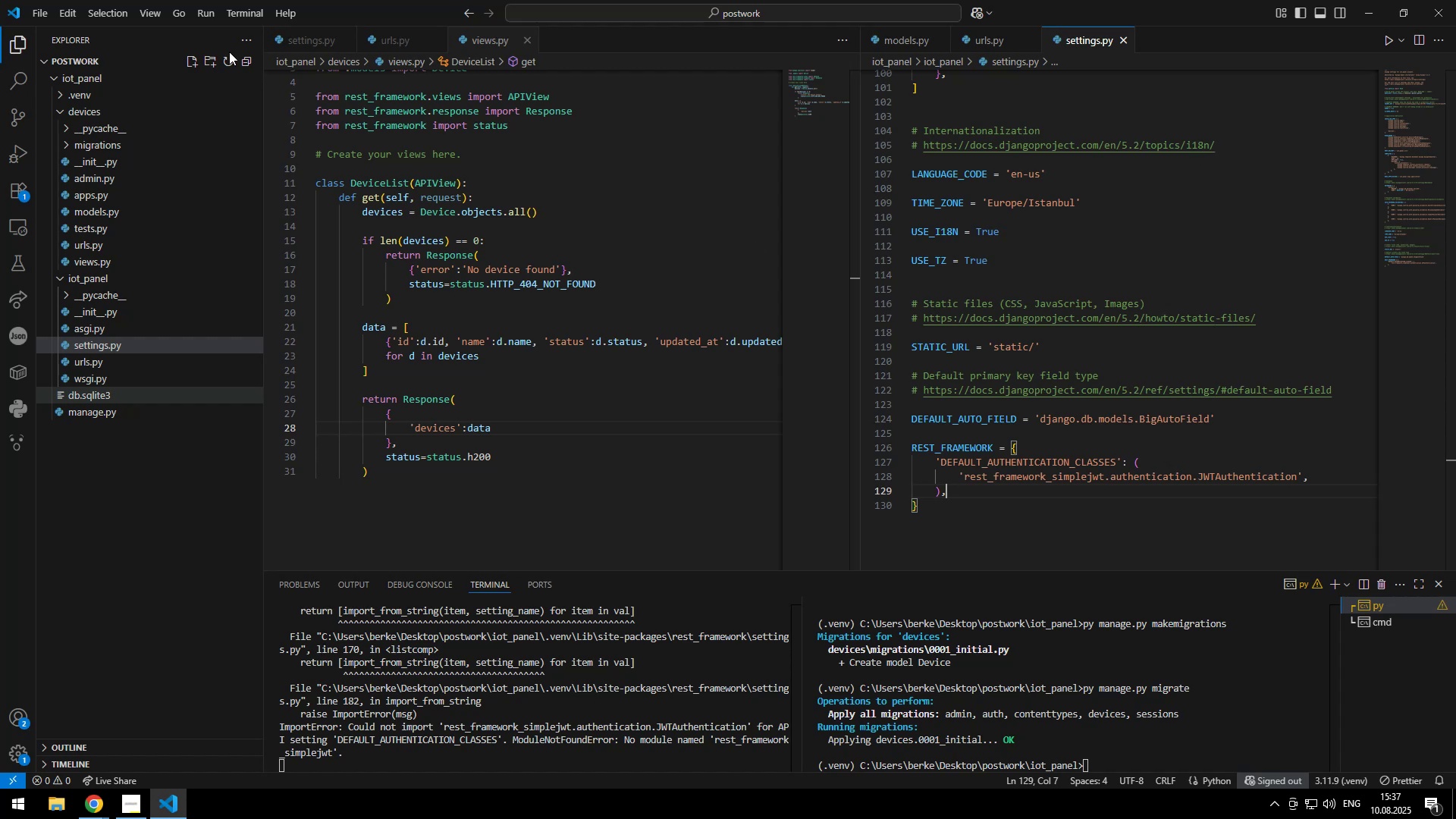 
key(Escape)
 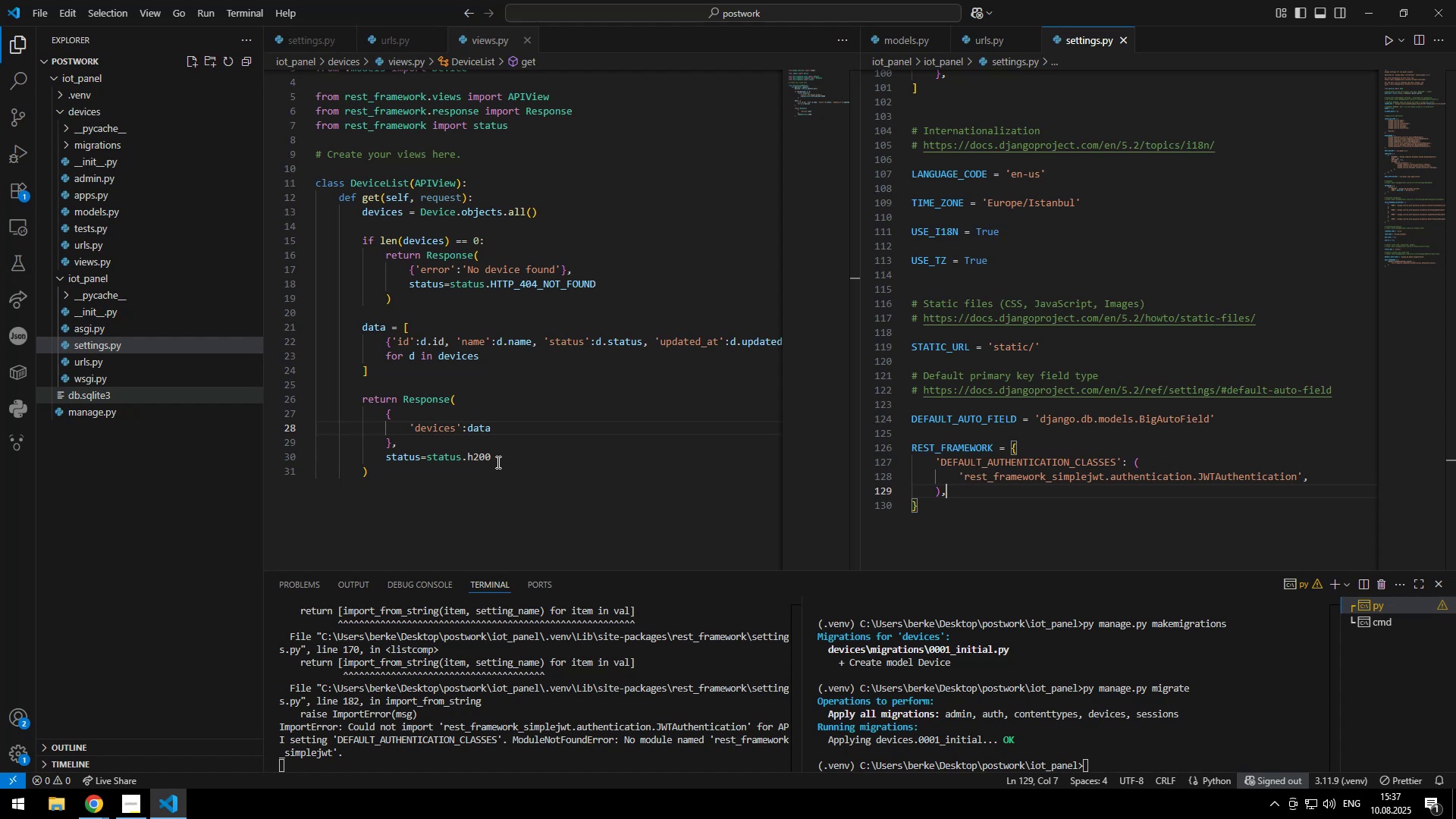 
left_click([610, 511])
 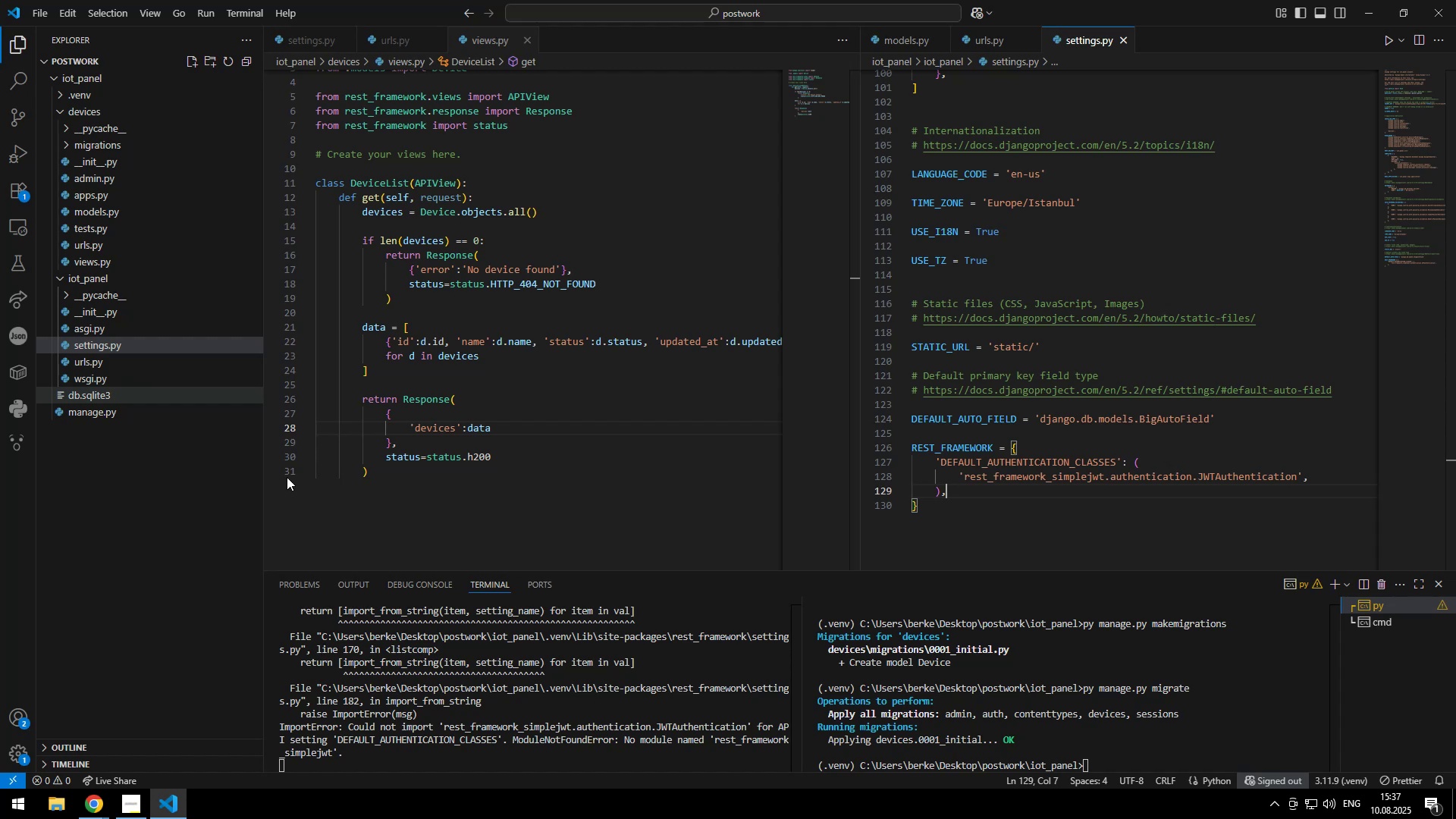 
key(Alt+AltLeft)
 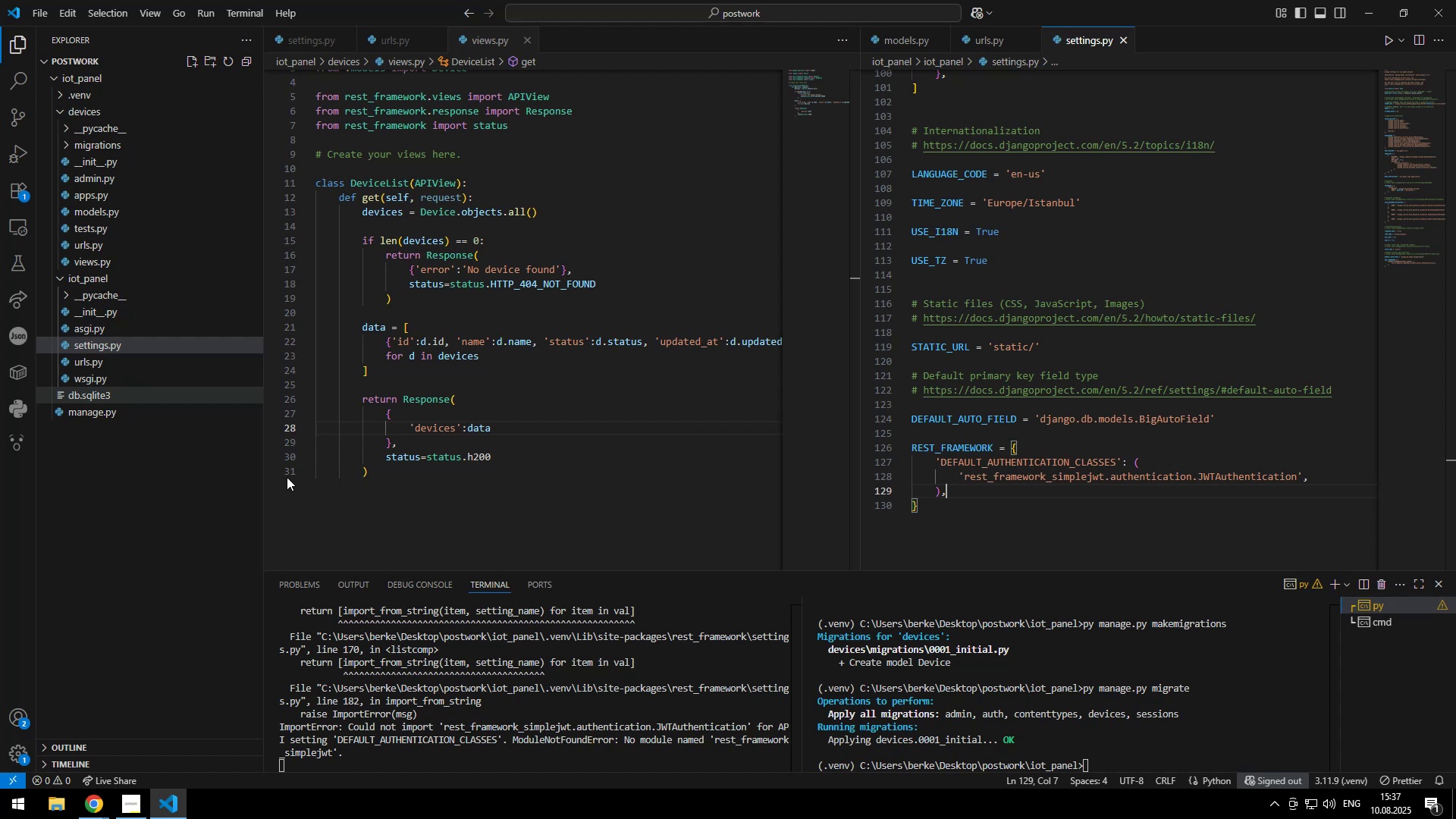 
key(Alt+Tab)
 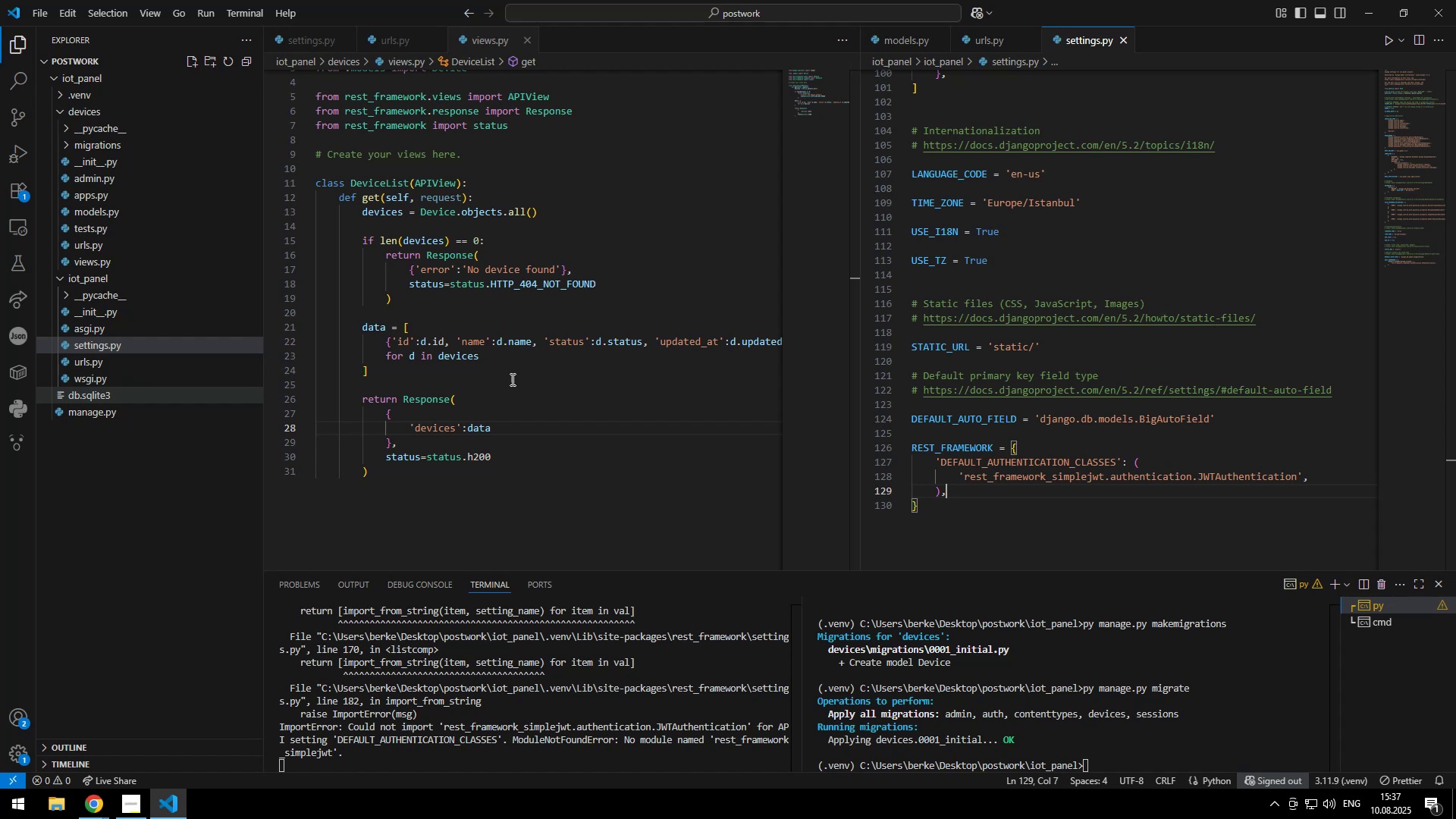 
double_click([473, 234])
 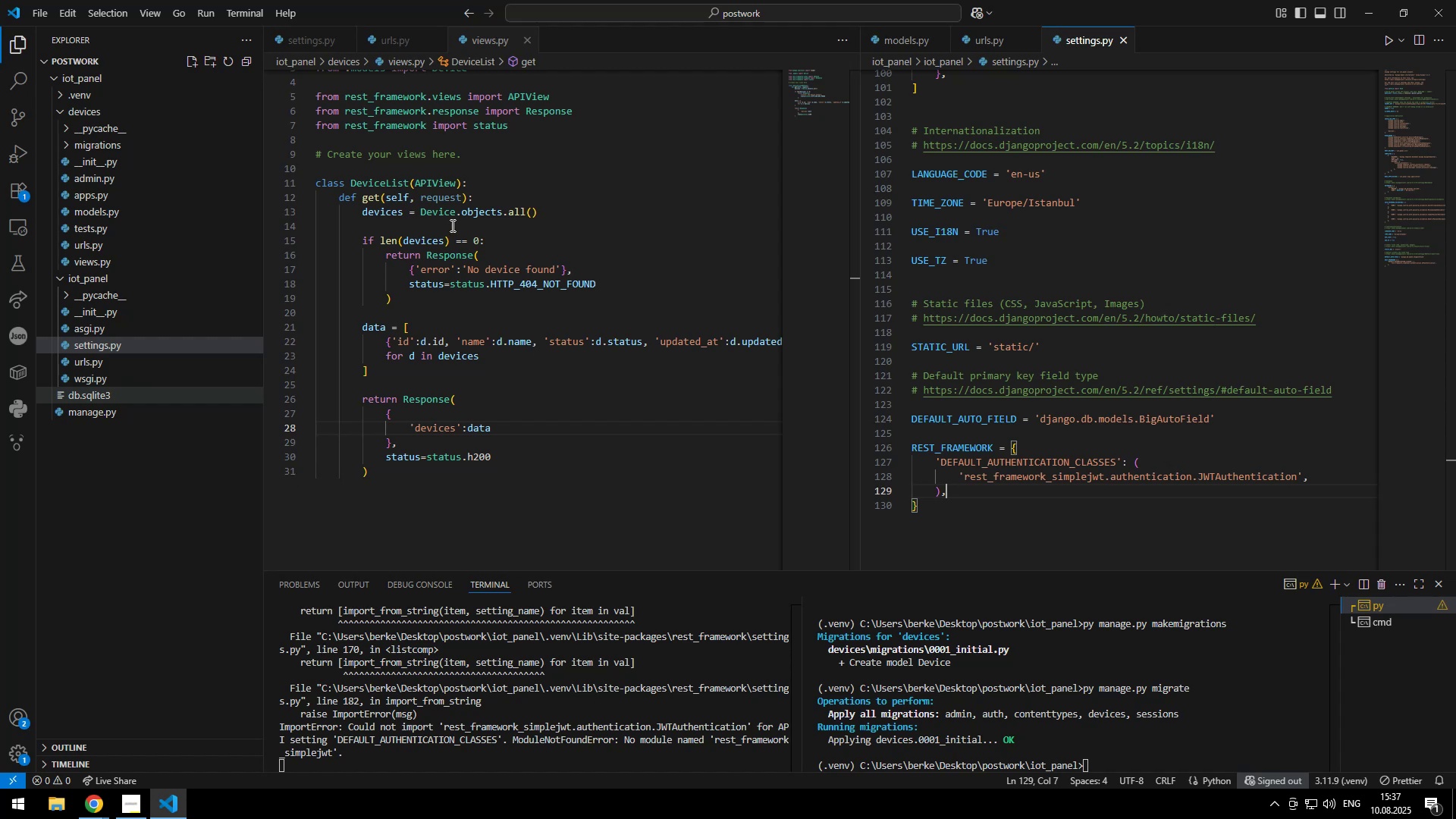 
key(Control+ControlLeft)
 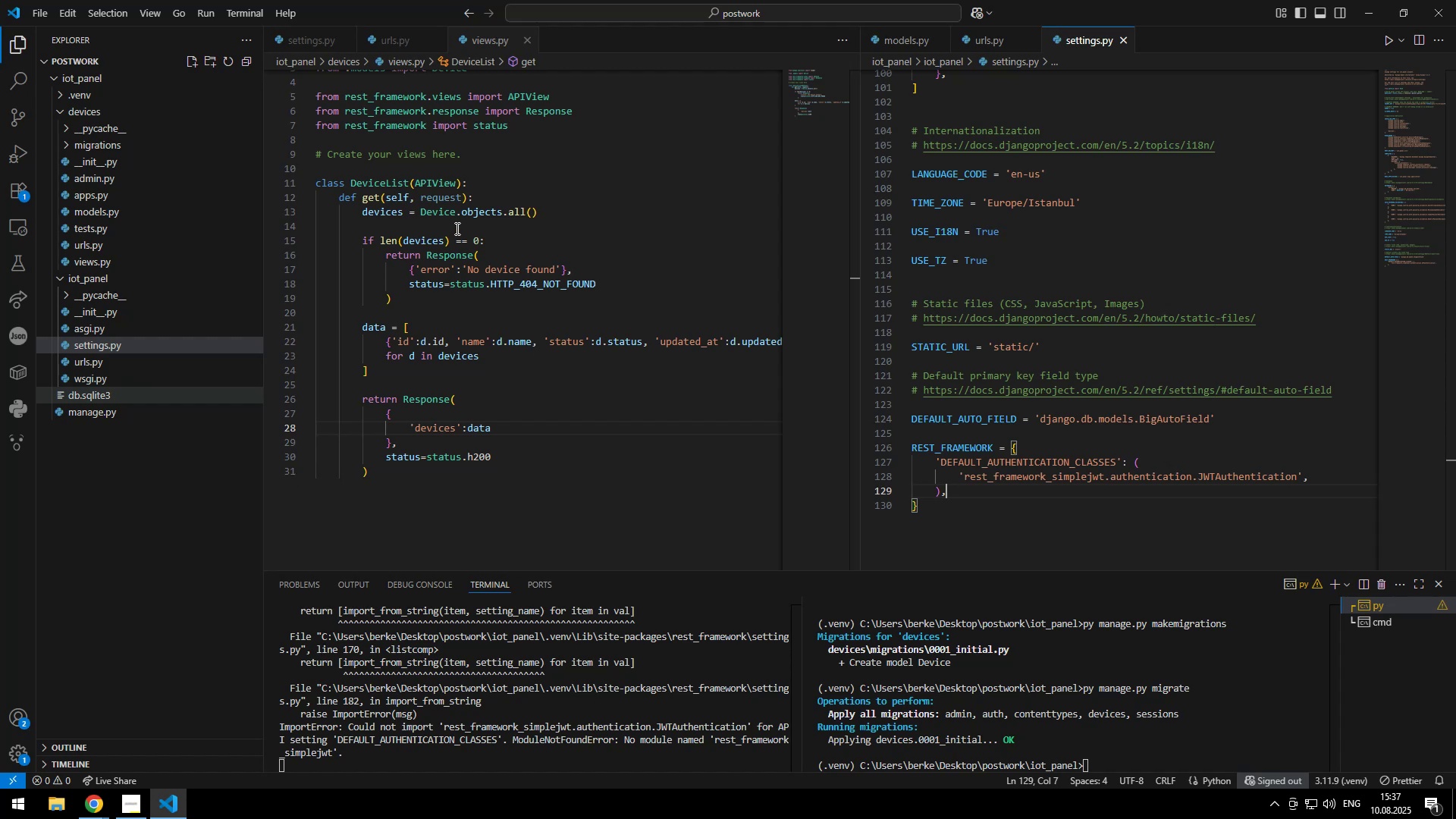 
key(Control+C)
 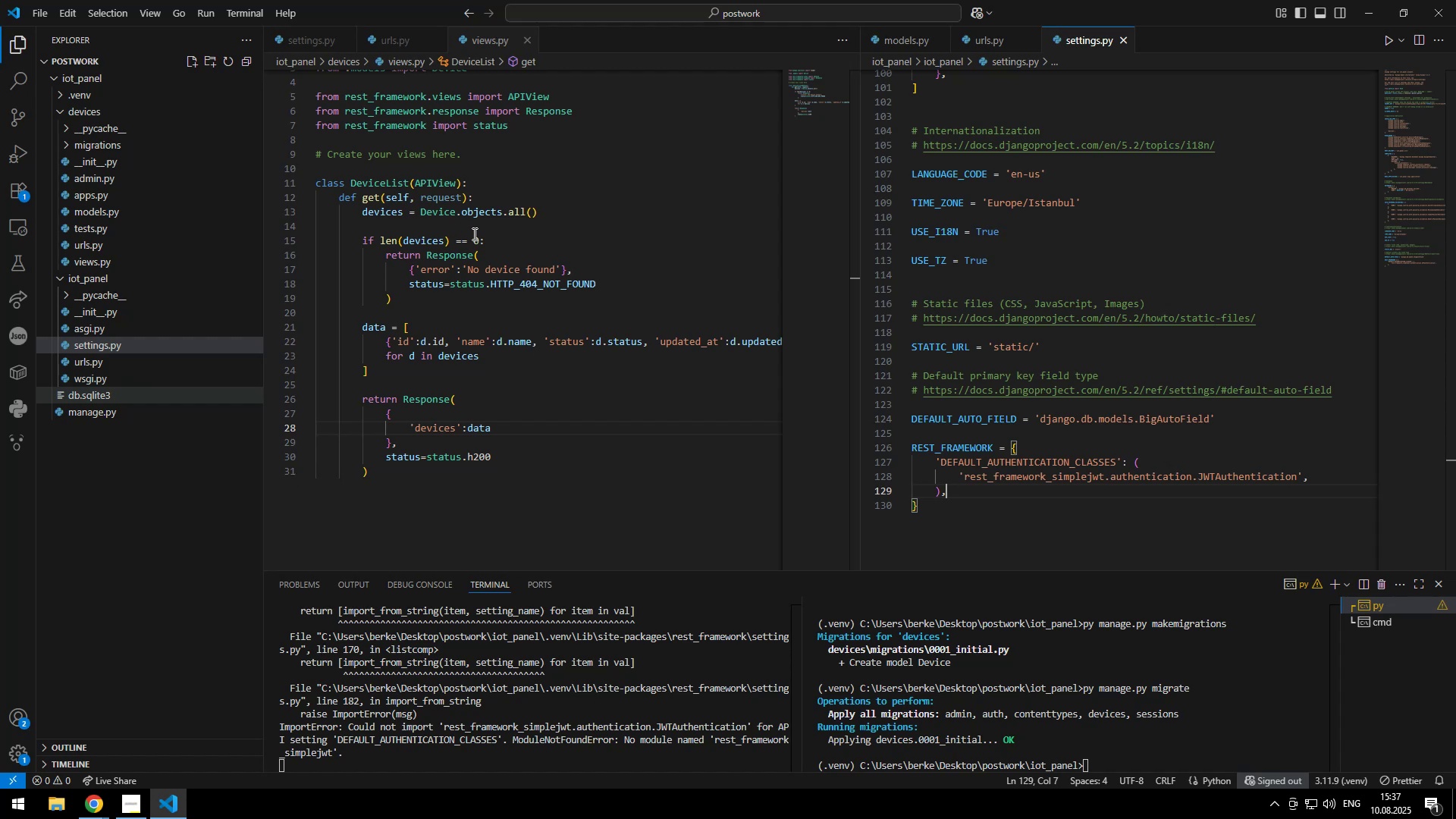 
key(Alt+AltLeft)
 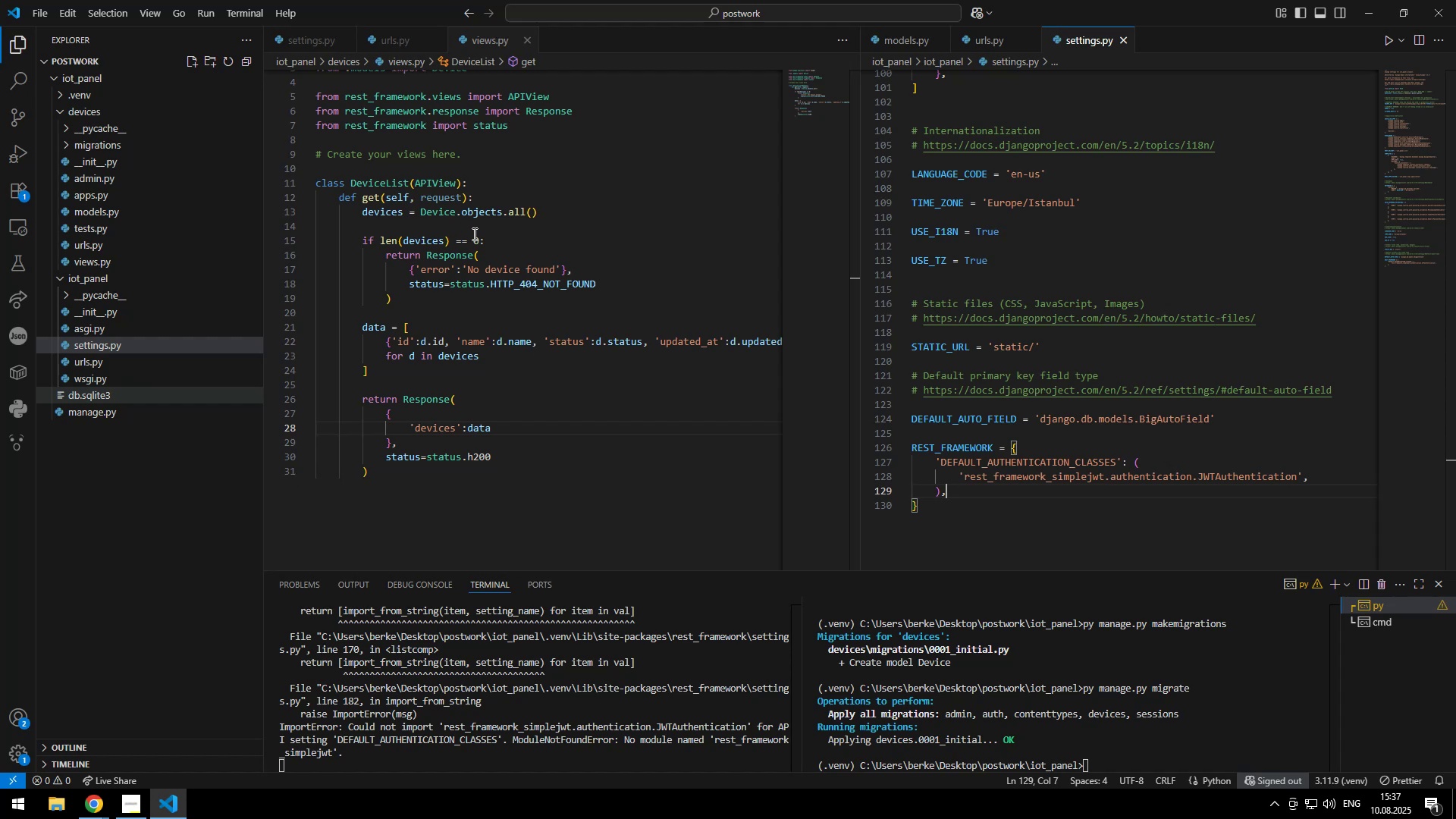 
key(Alt+Tab)
 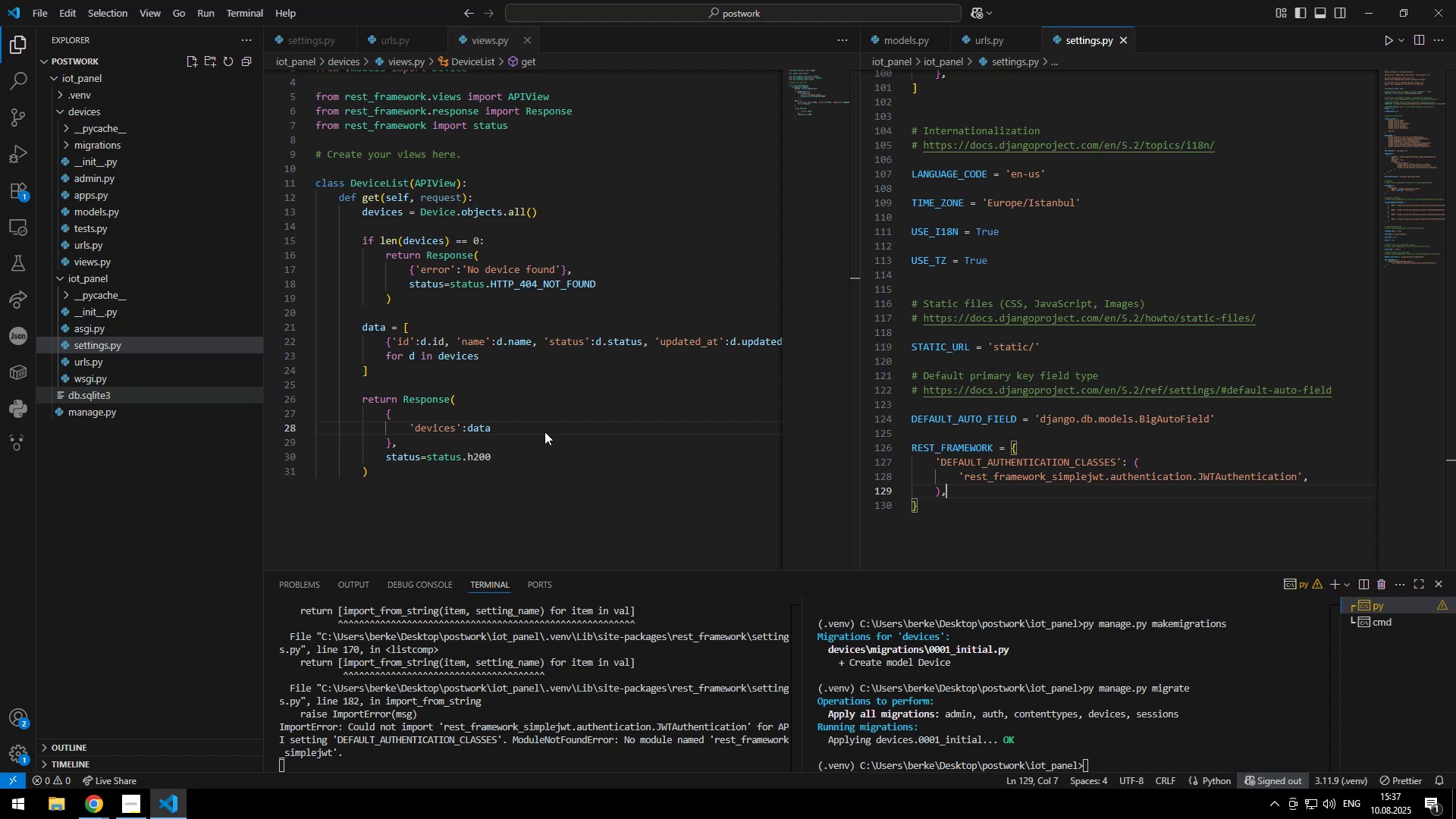 
key(Shift+BracketLeft)
 